 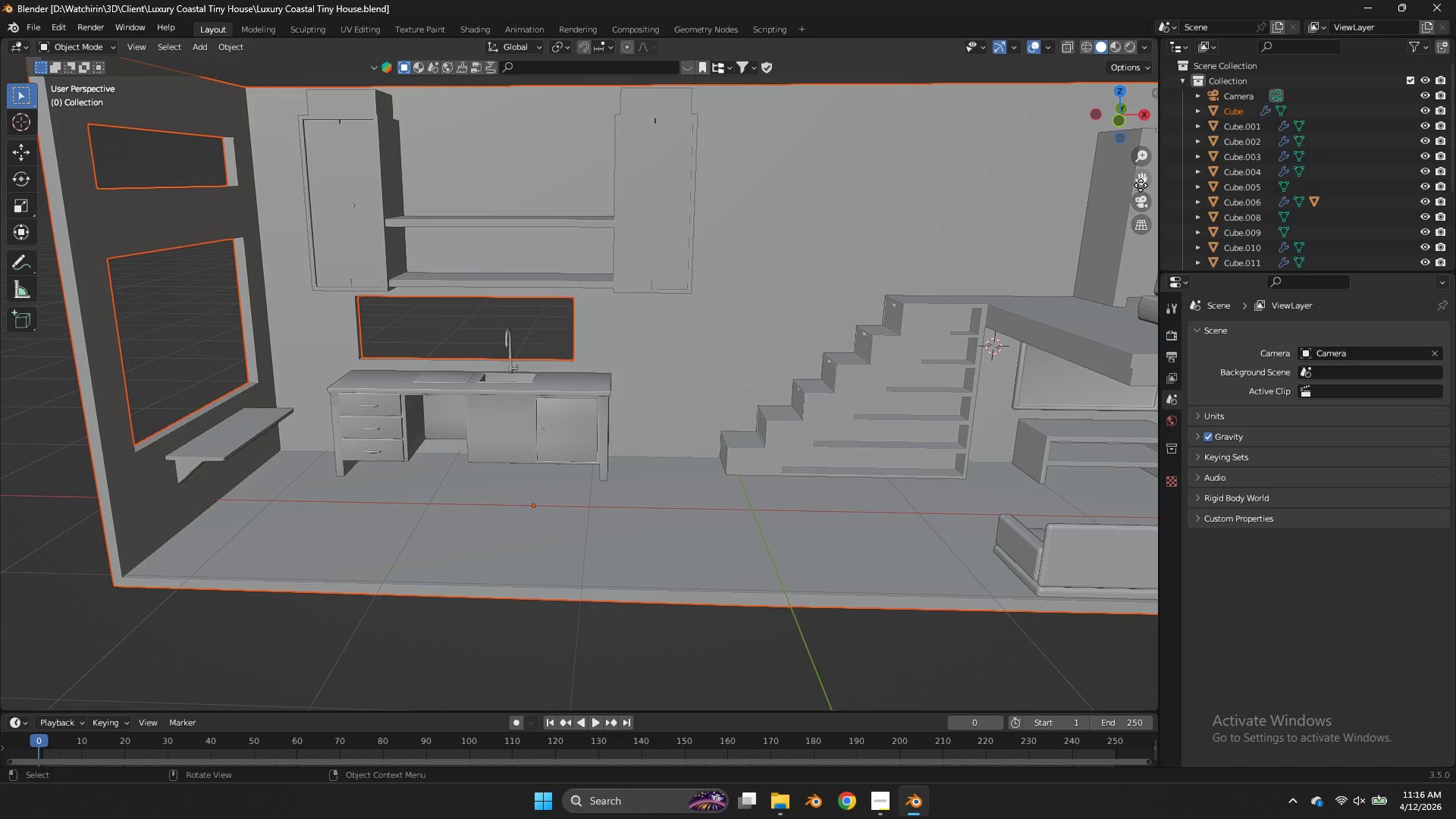 
key(Control+S)
 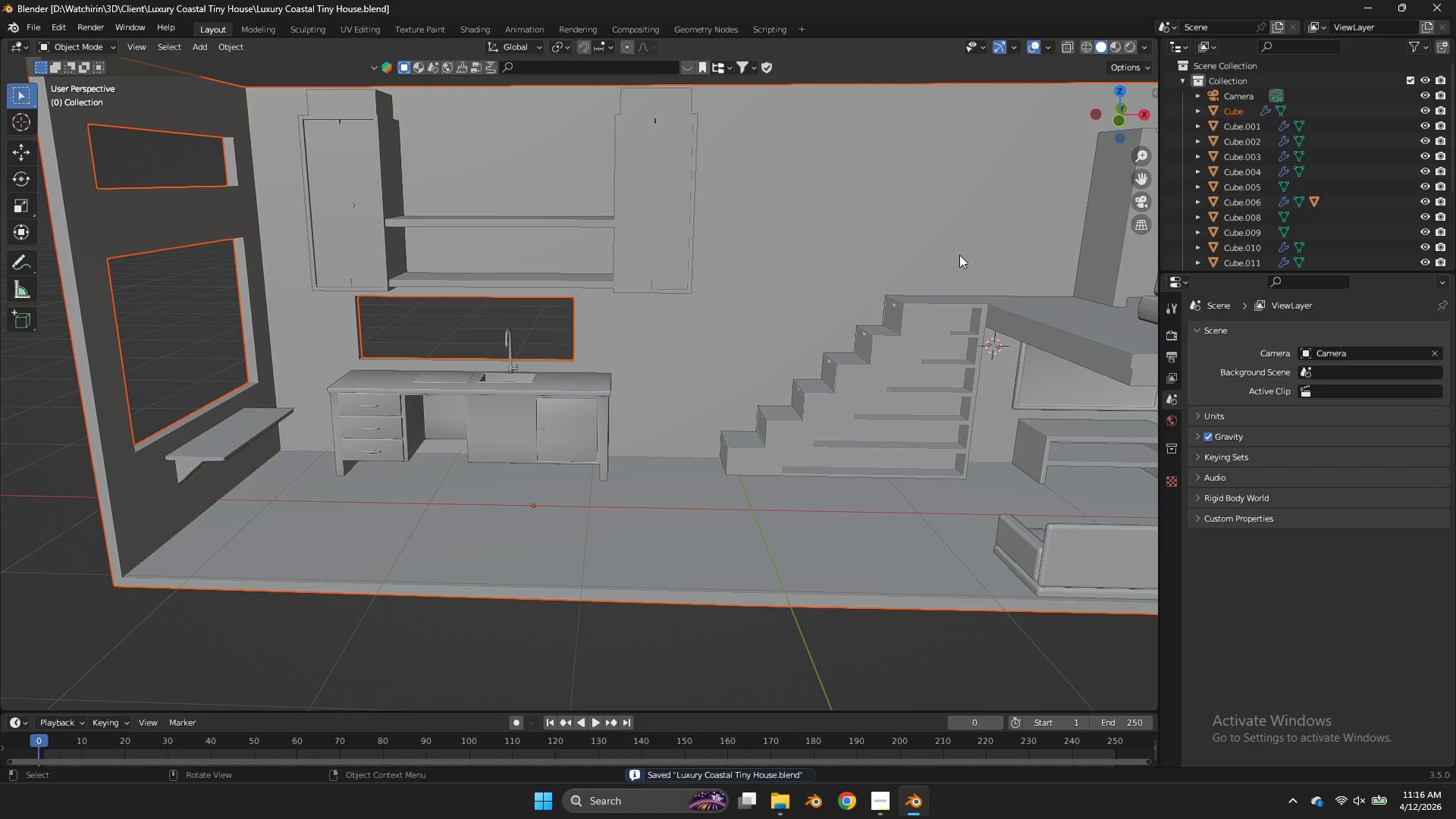 
key(Tab)
 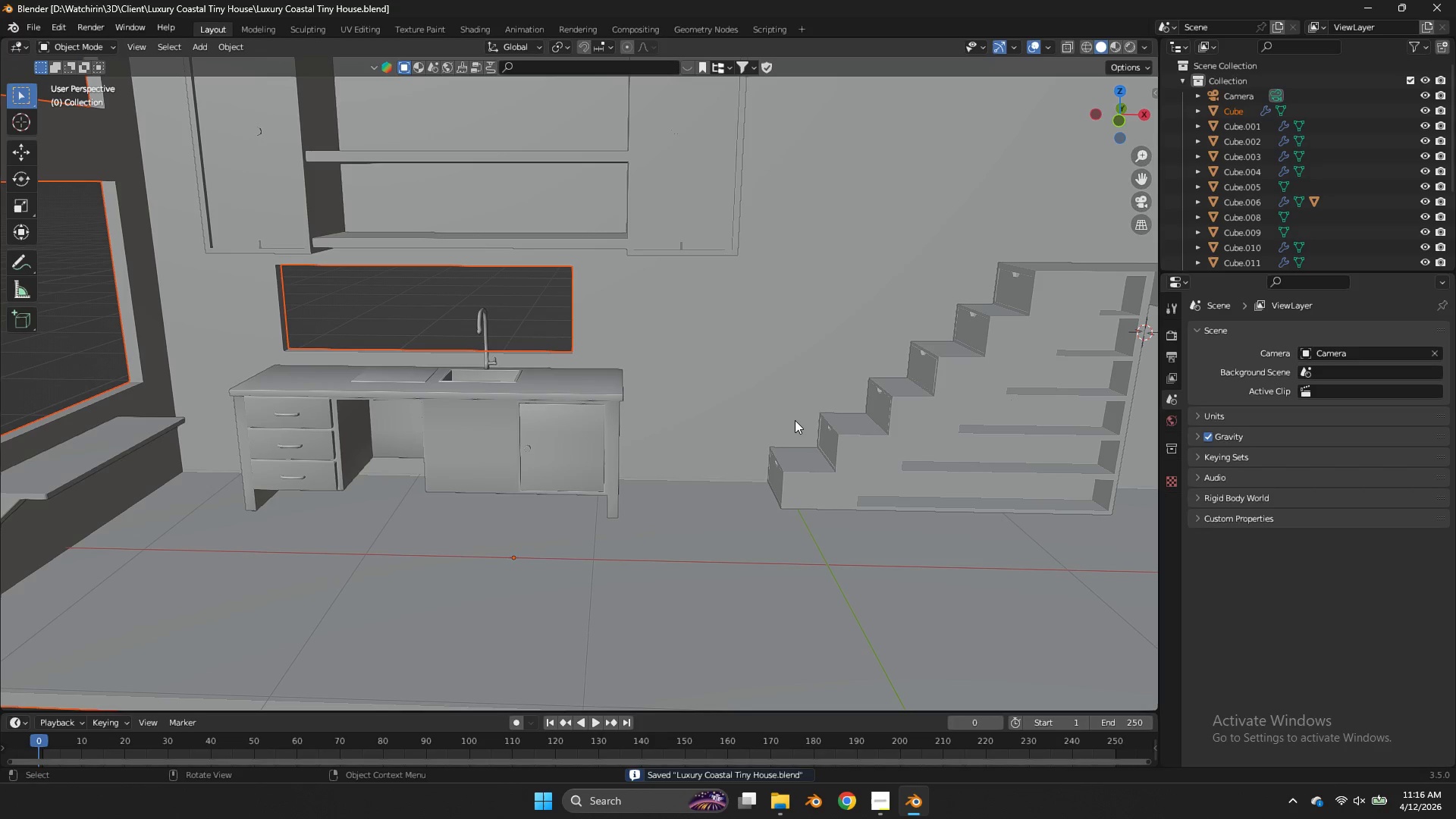 
key(Tab)
 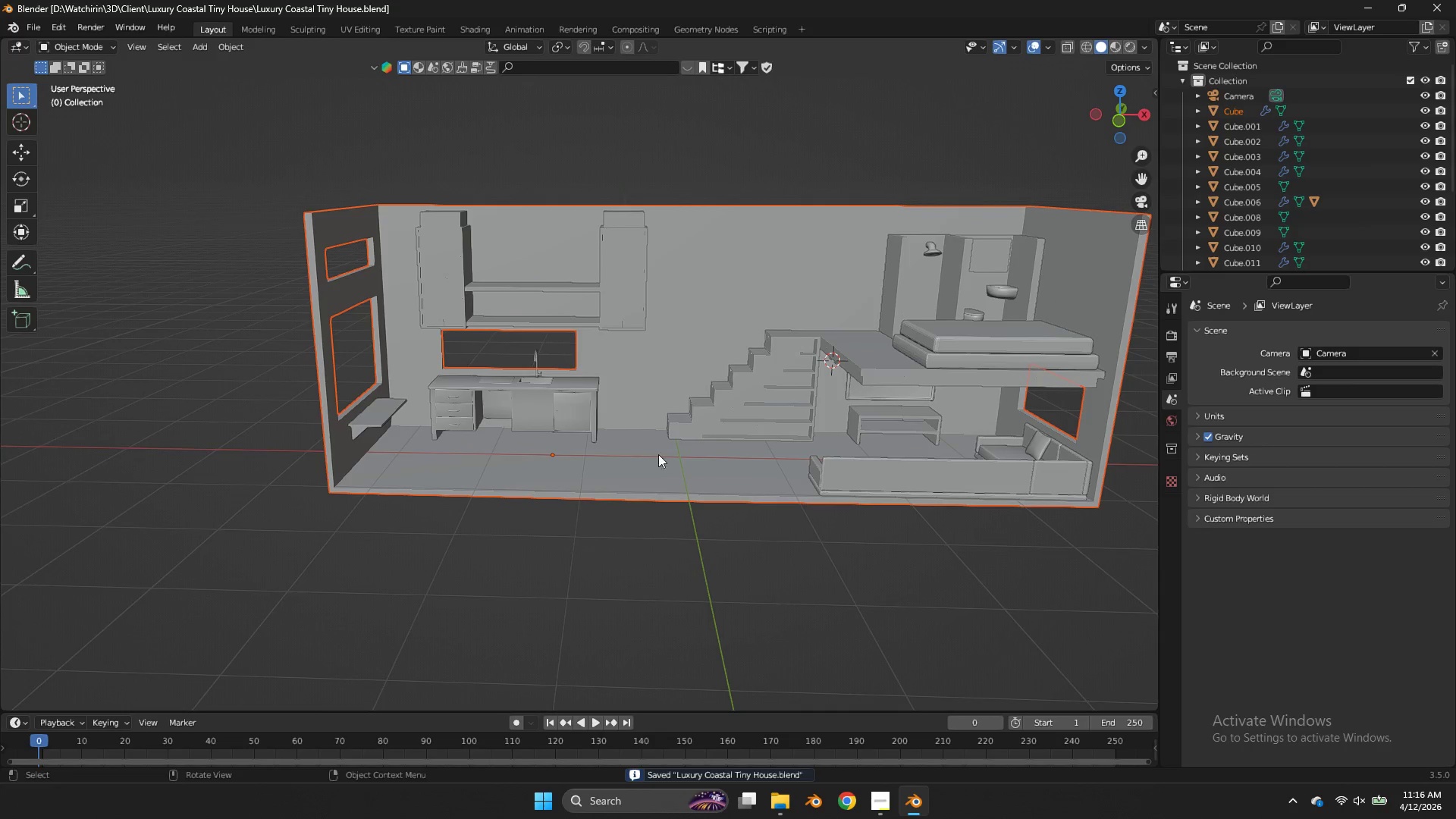 
left_click([620, 469])
 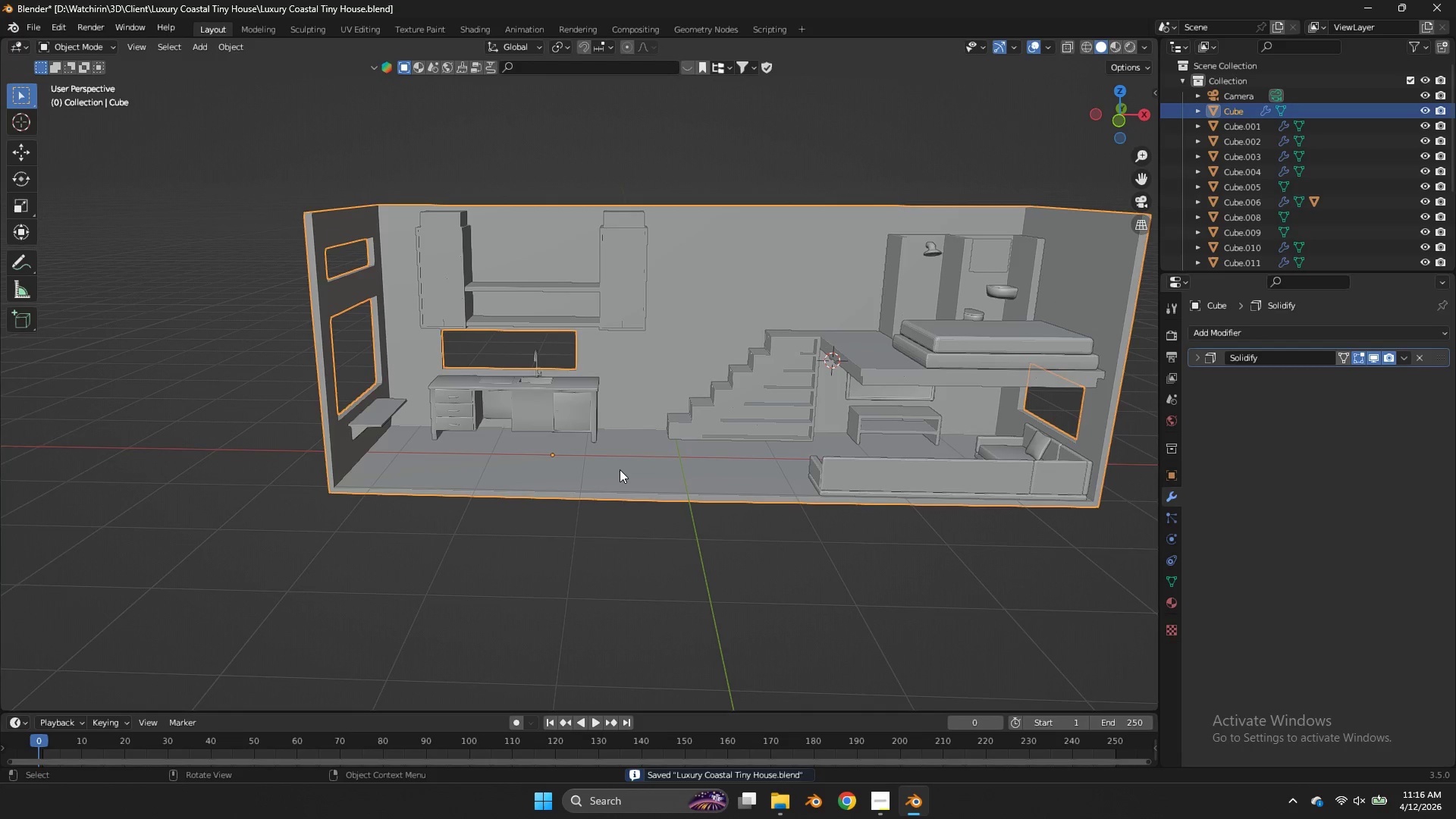 
scroll: coordinate [795, 420], scroll_direction: down, amount: 4.0
 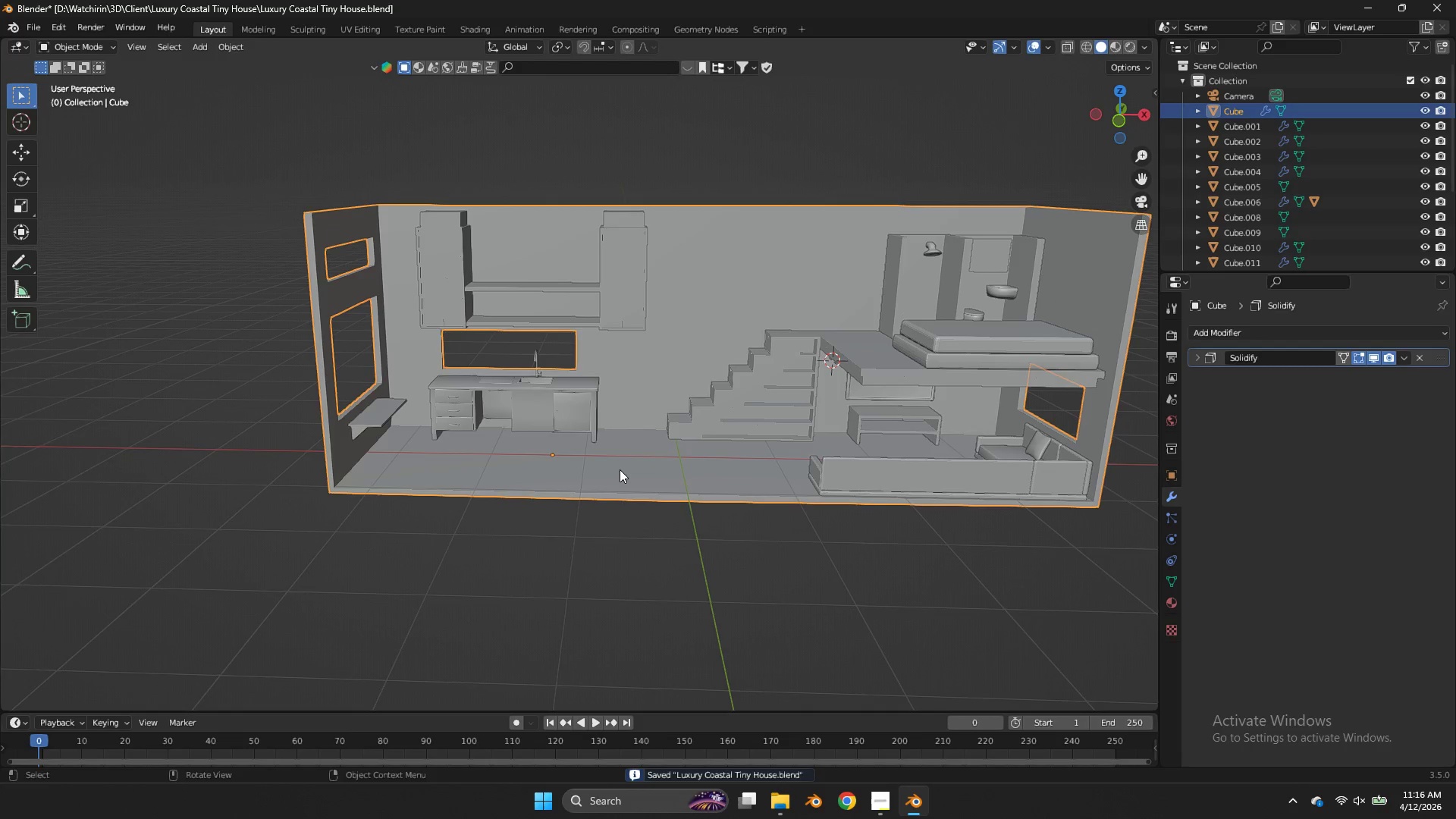 
key(Tab)
 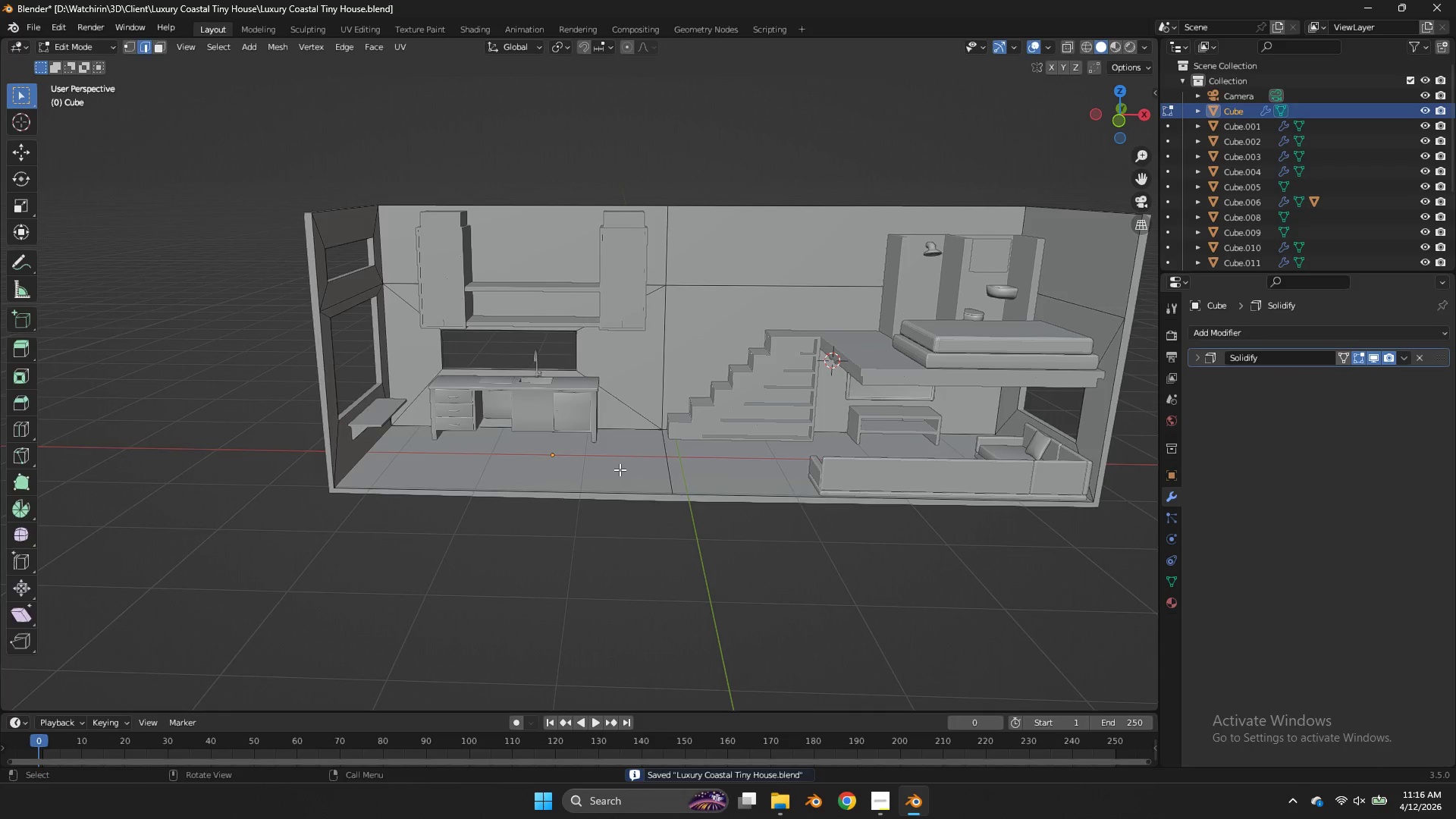 
key(Tab)
 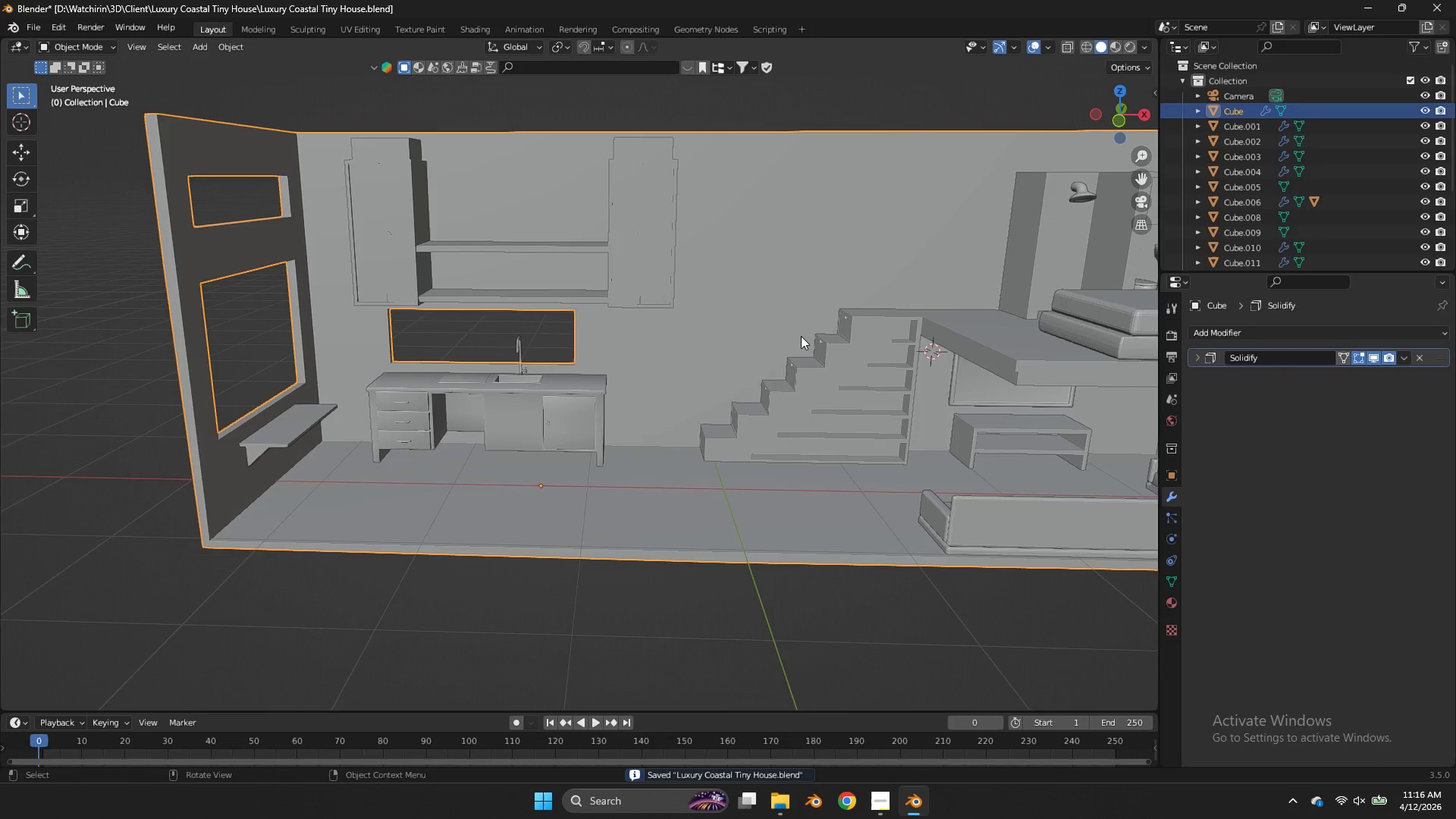 
scroll: coordinate [805, 331], scroll_direction: up, amount: 3.0
 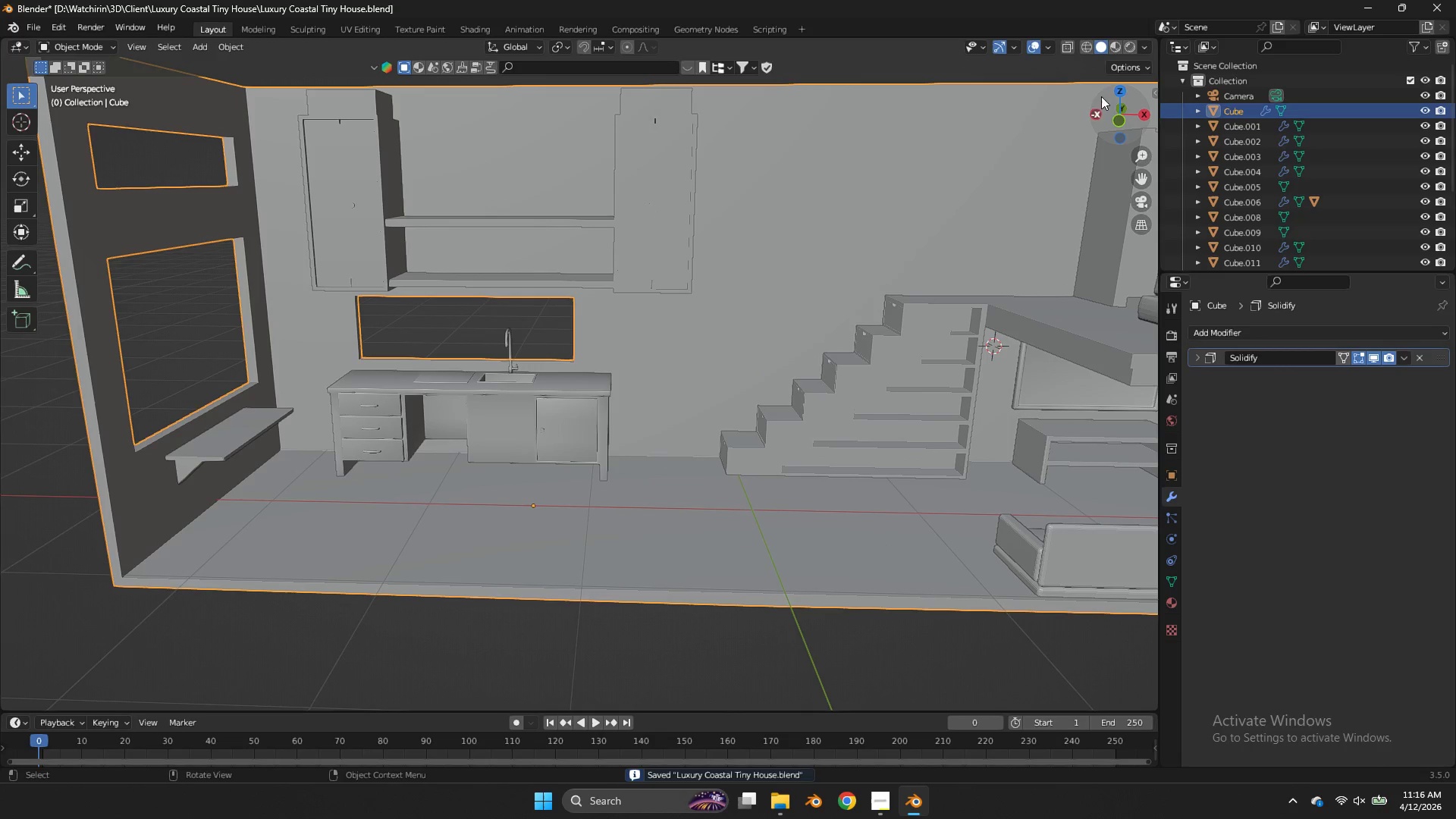 
mouse_move([1116, 111])
 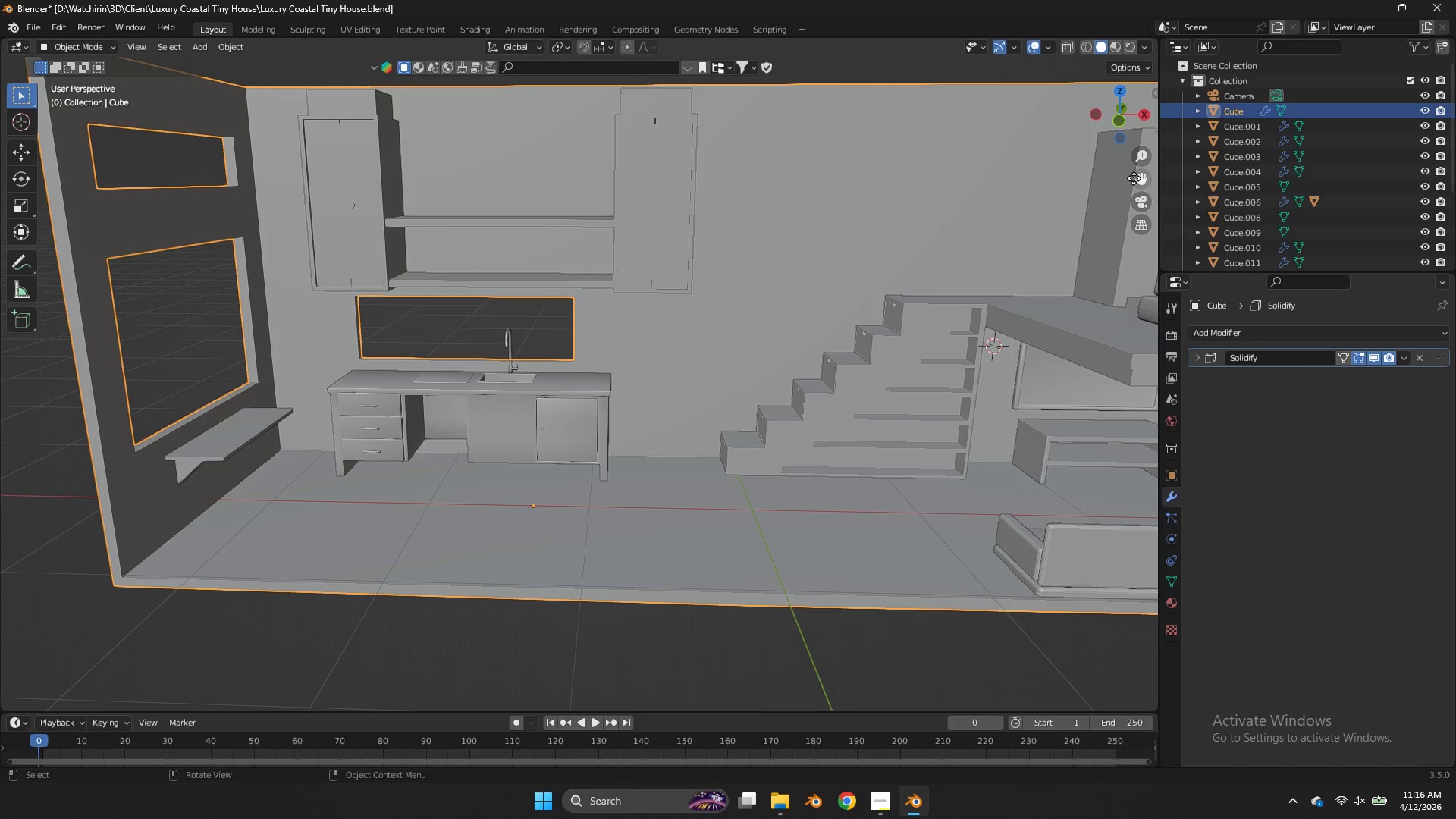 
left_click_drag(start_coordinate=[1134, 178], to_coordinate=[950, 161])
 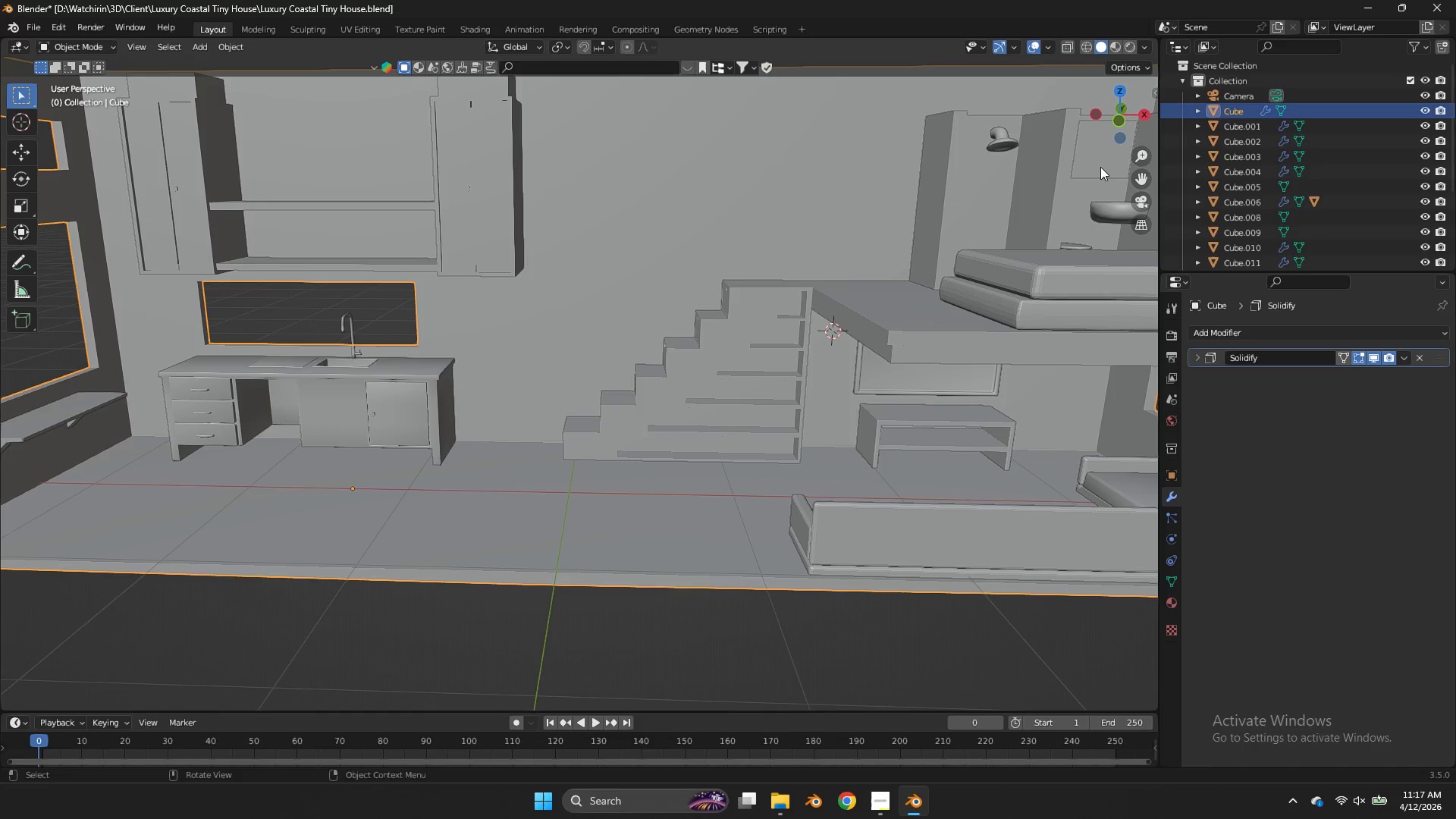 
left_click_drag(start_coordinate=[1122, 86], to_coordinate=[104, 100])
 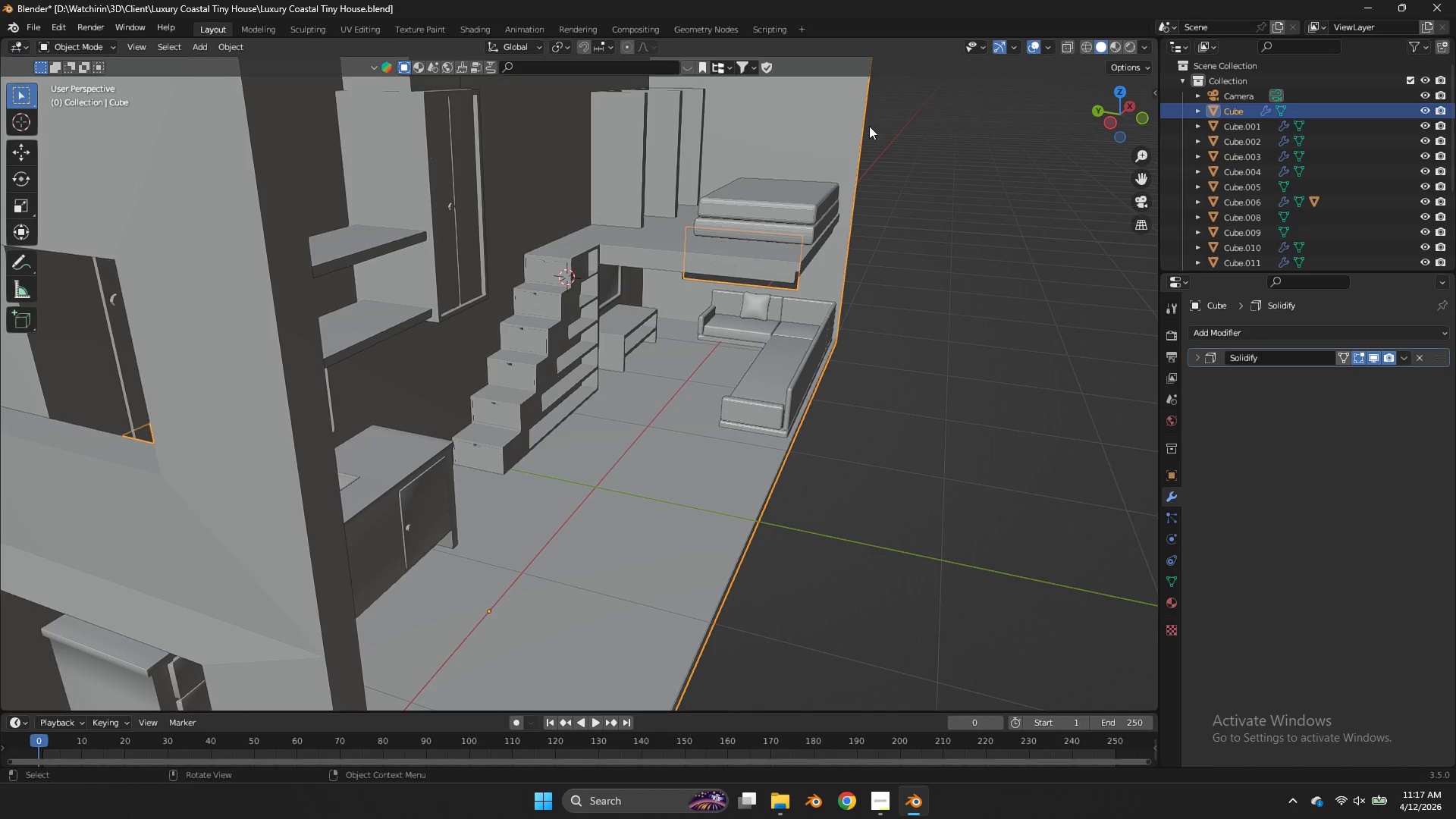 
left_click([869, 126])
 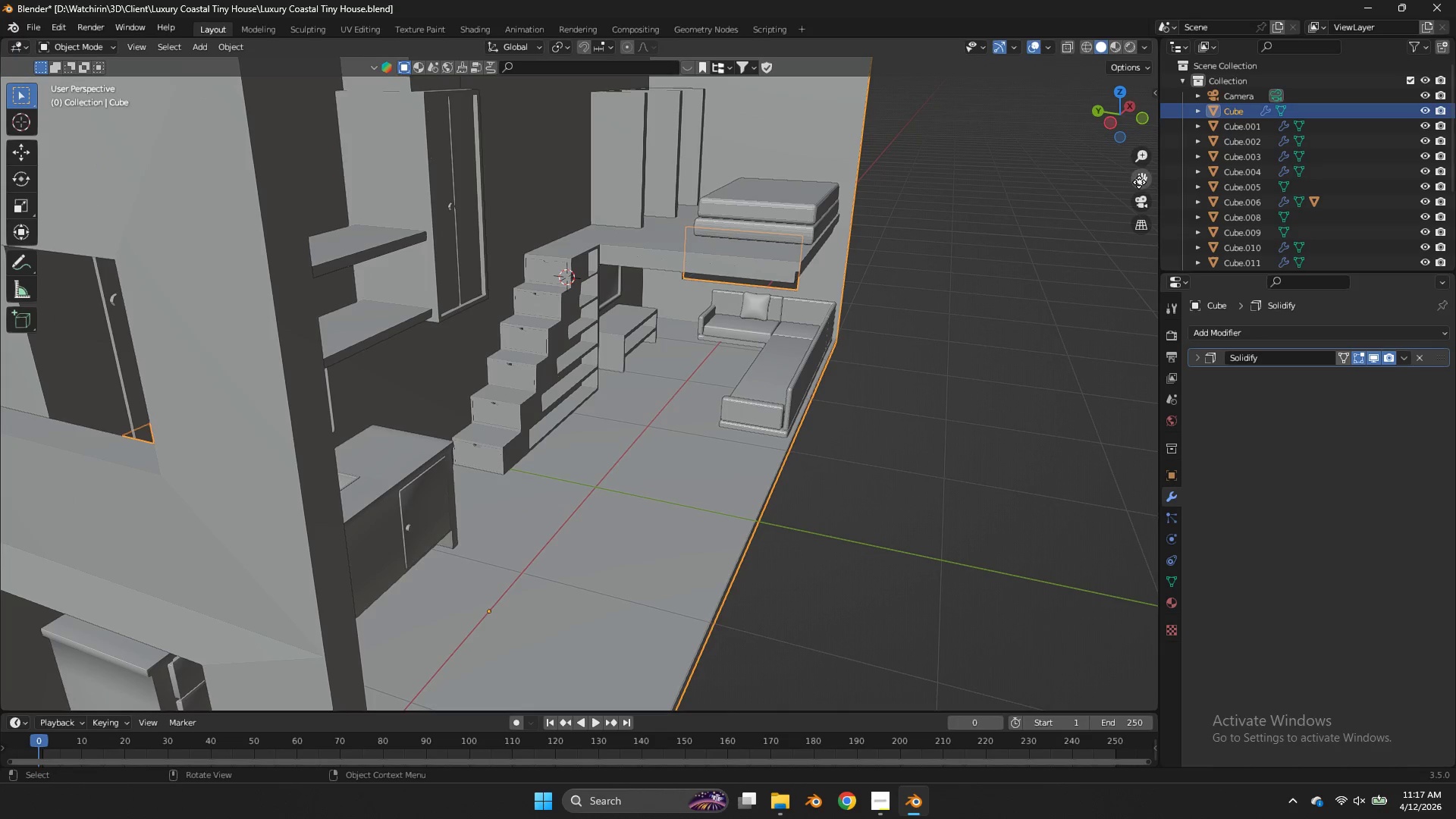 
left_click_drag(start_coordinate=[1139, 182], to_coordinate=[1071, 340])
 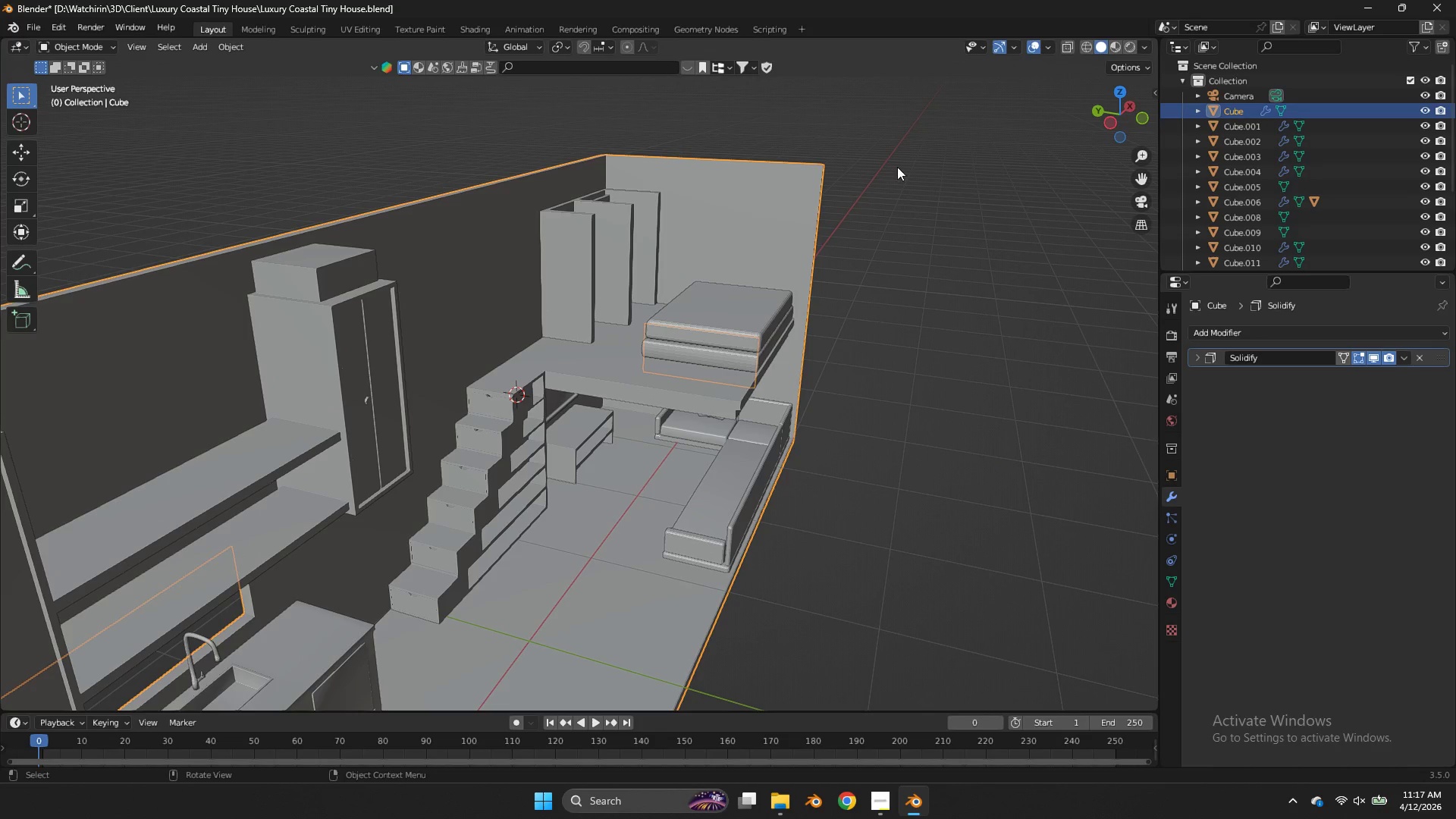 
key(Tab)
 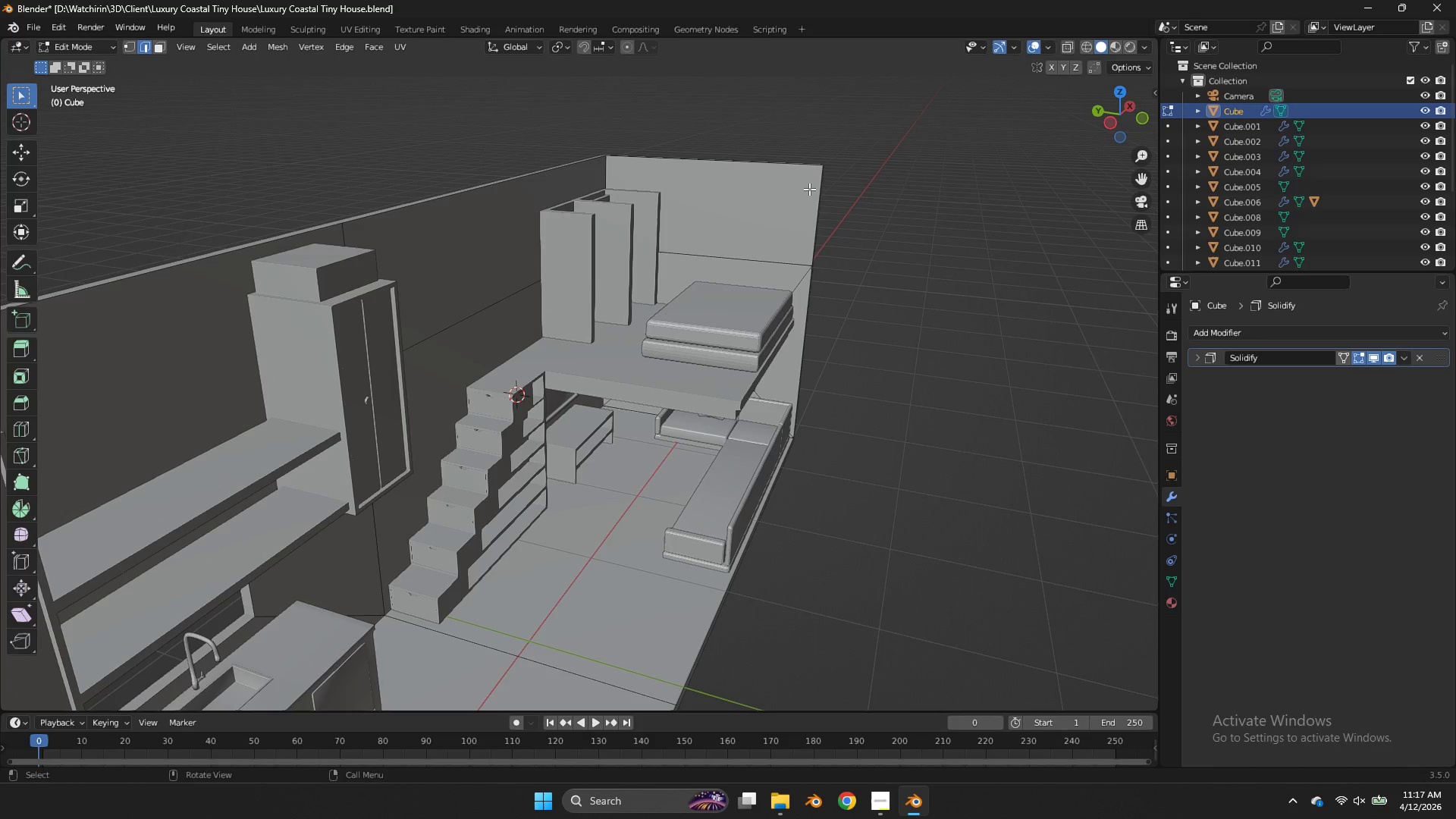 
left_click([777, 189])
 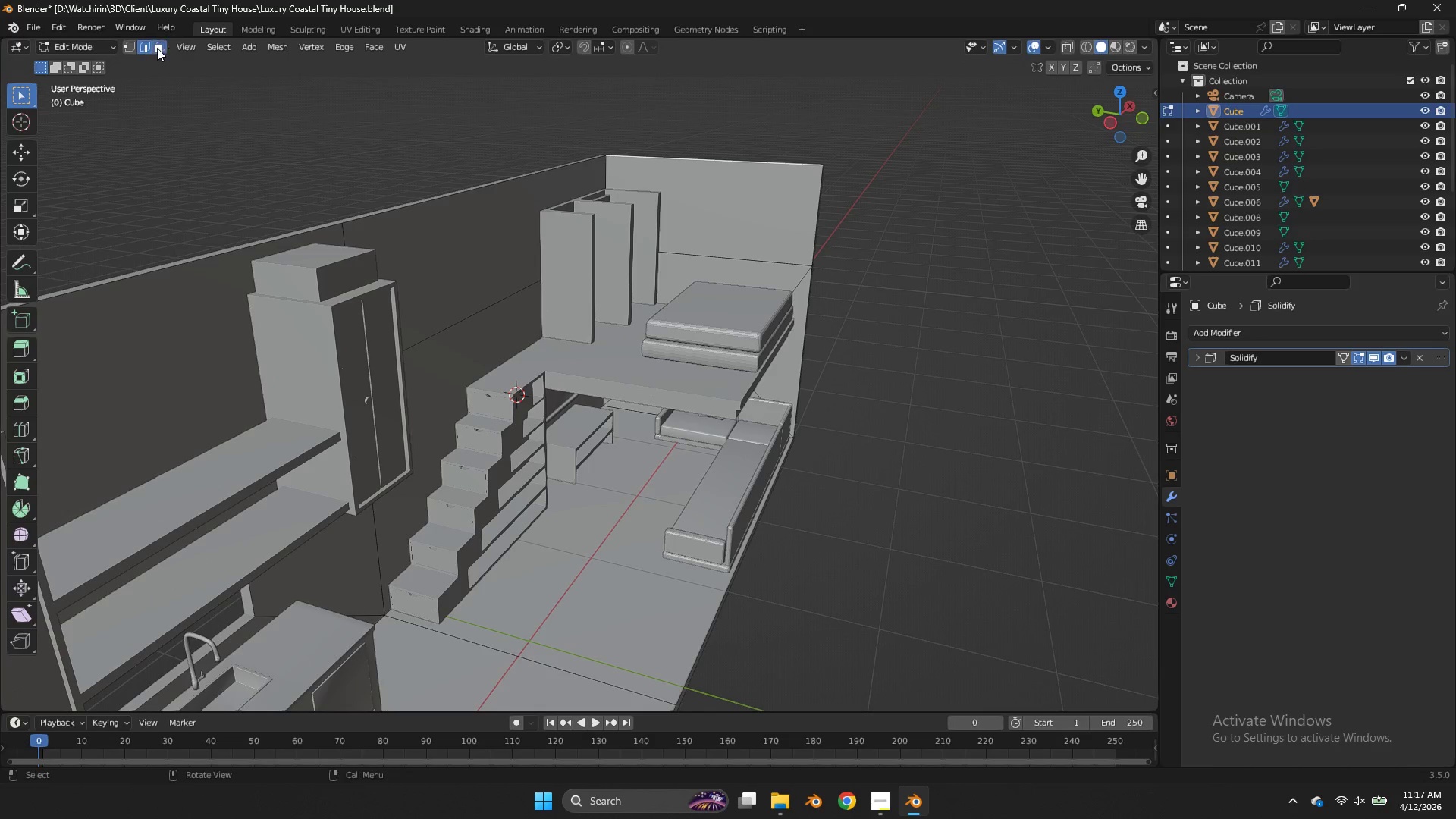 
double_click([821, 217])
 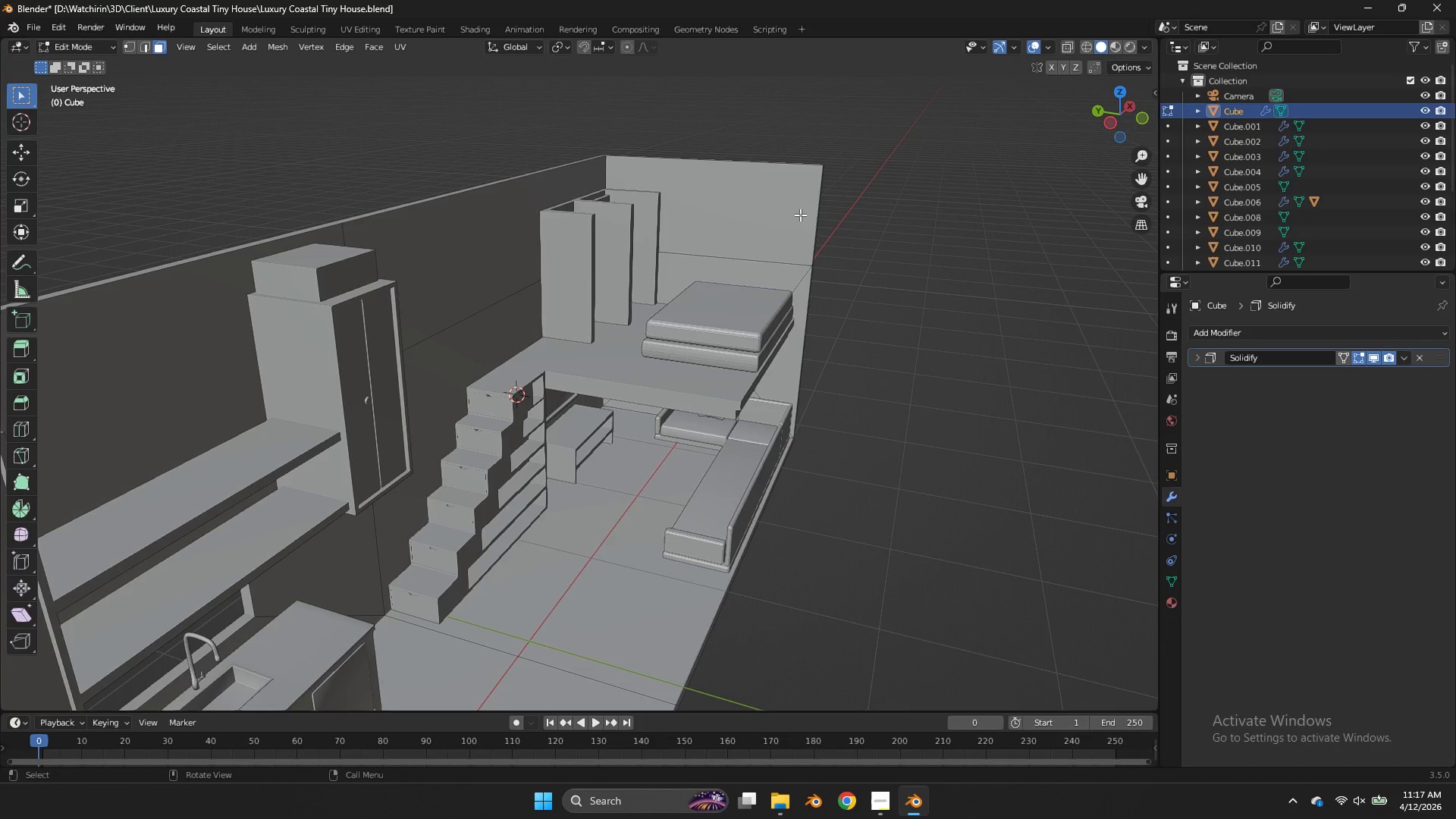 
triple_click([800, 215])
 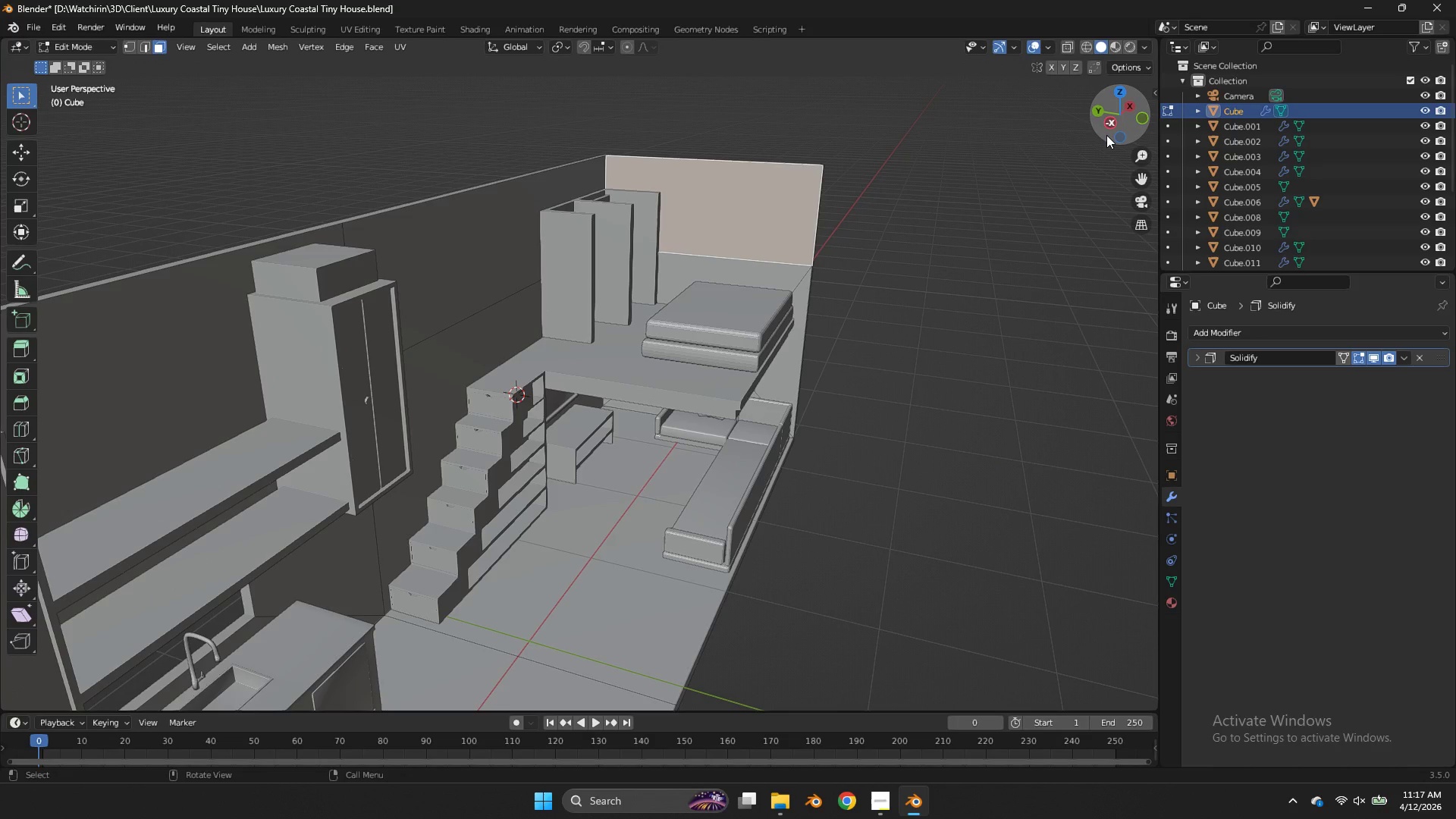 
left_click([1106, 135])
 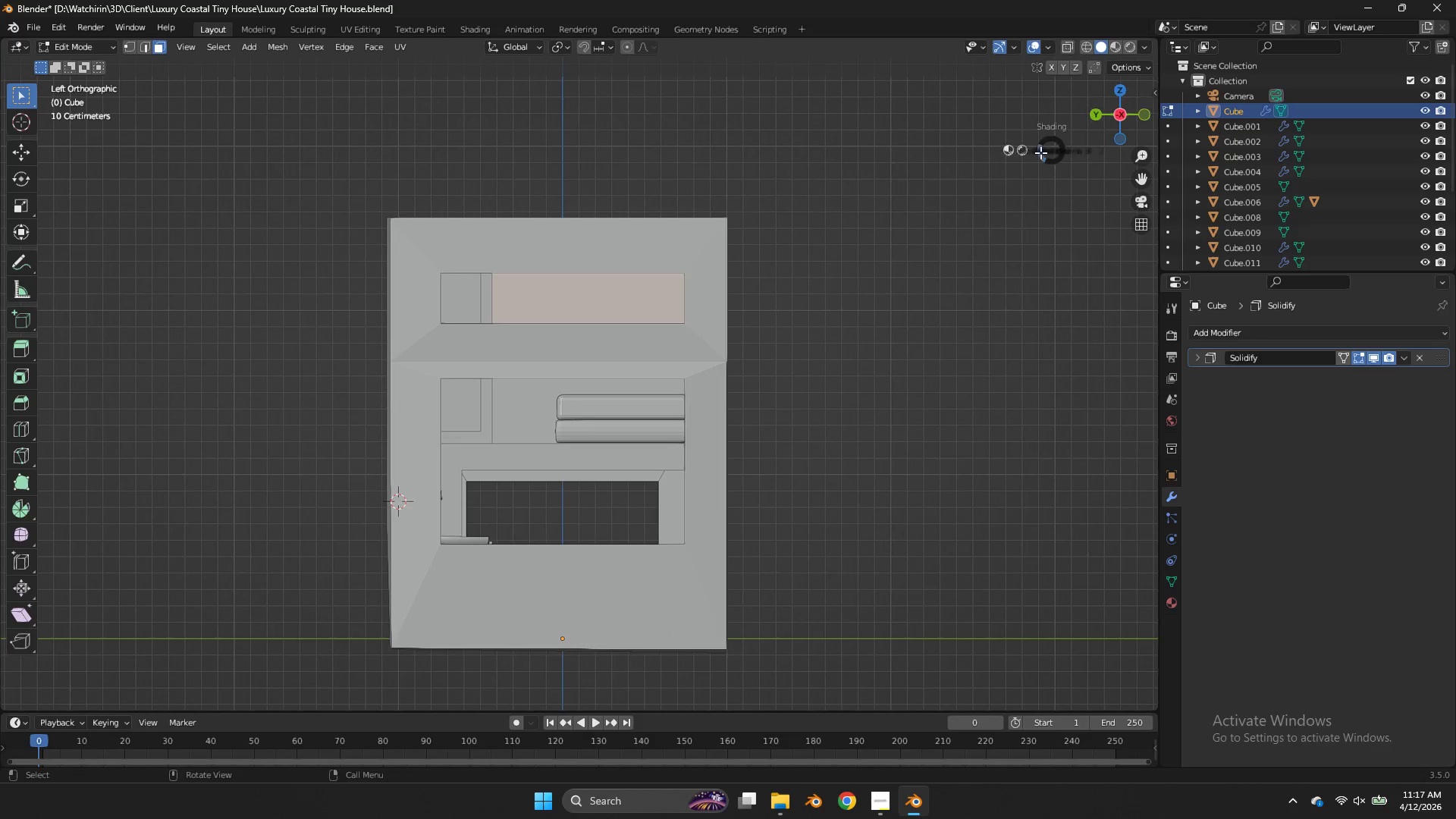 
type(zi)
 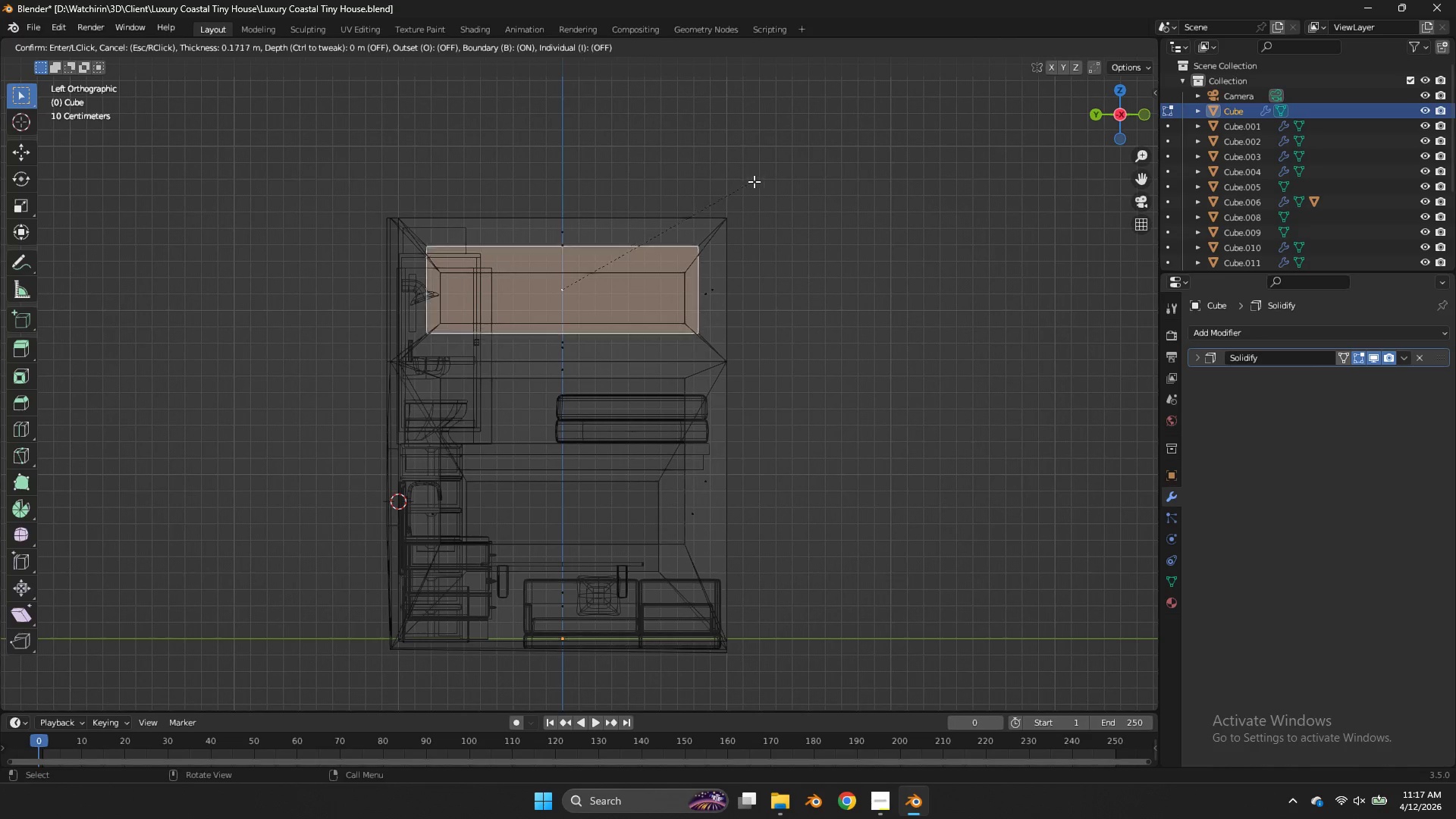 
left_click([756, 181])
 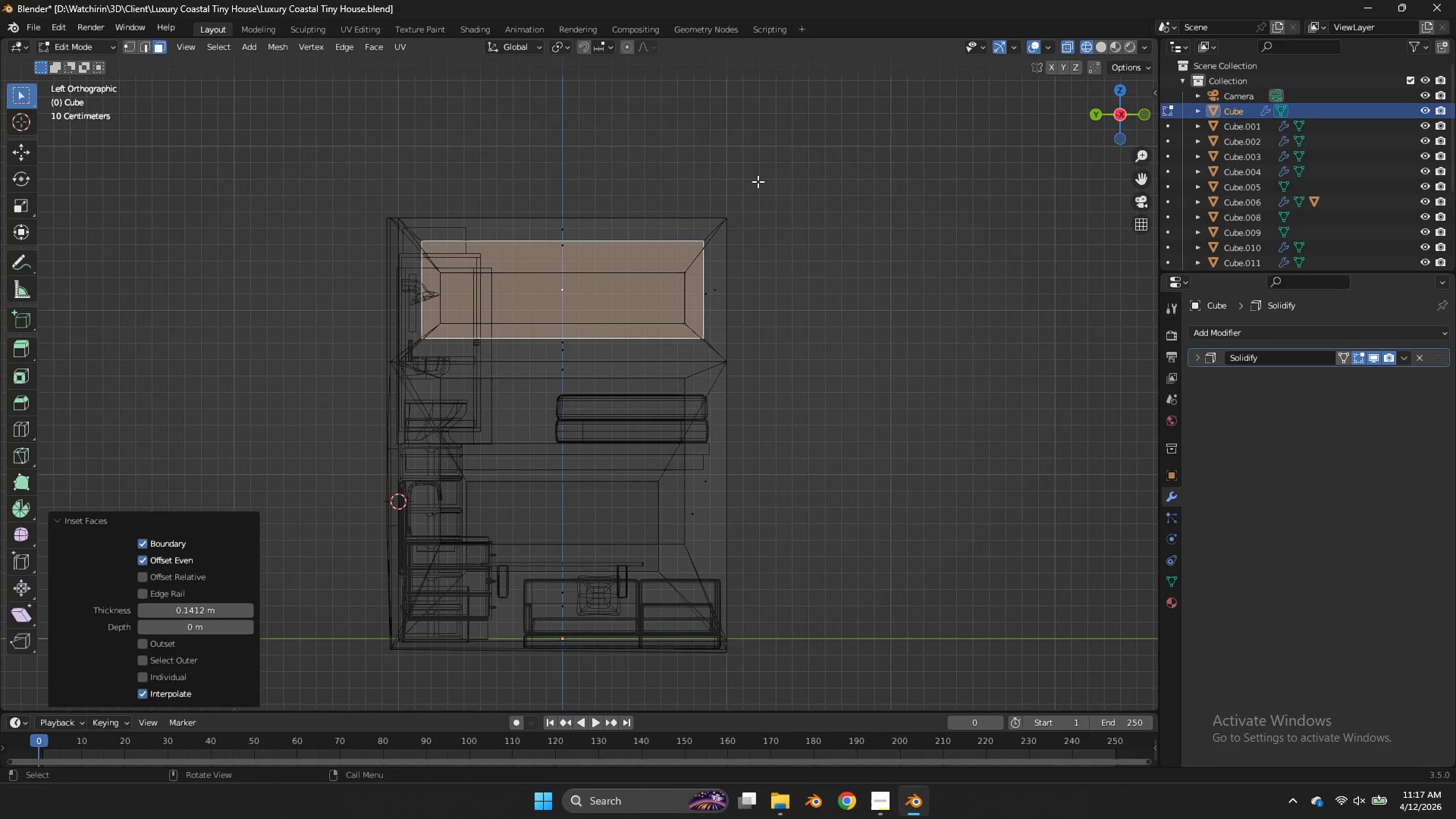 
type(sy)
 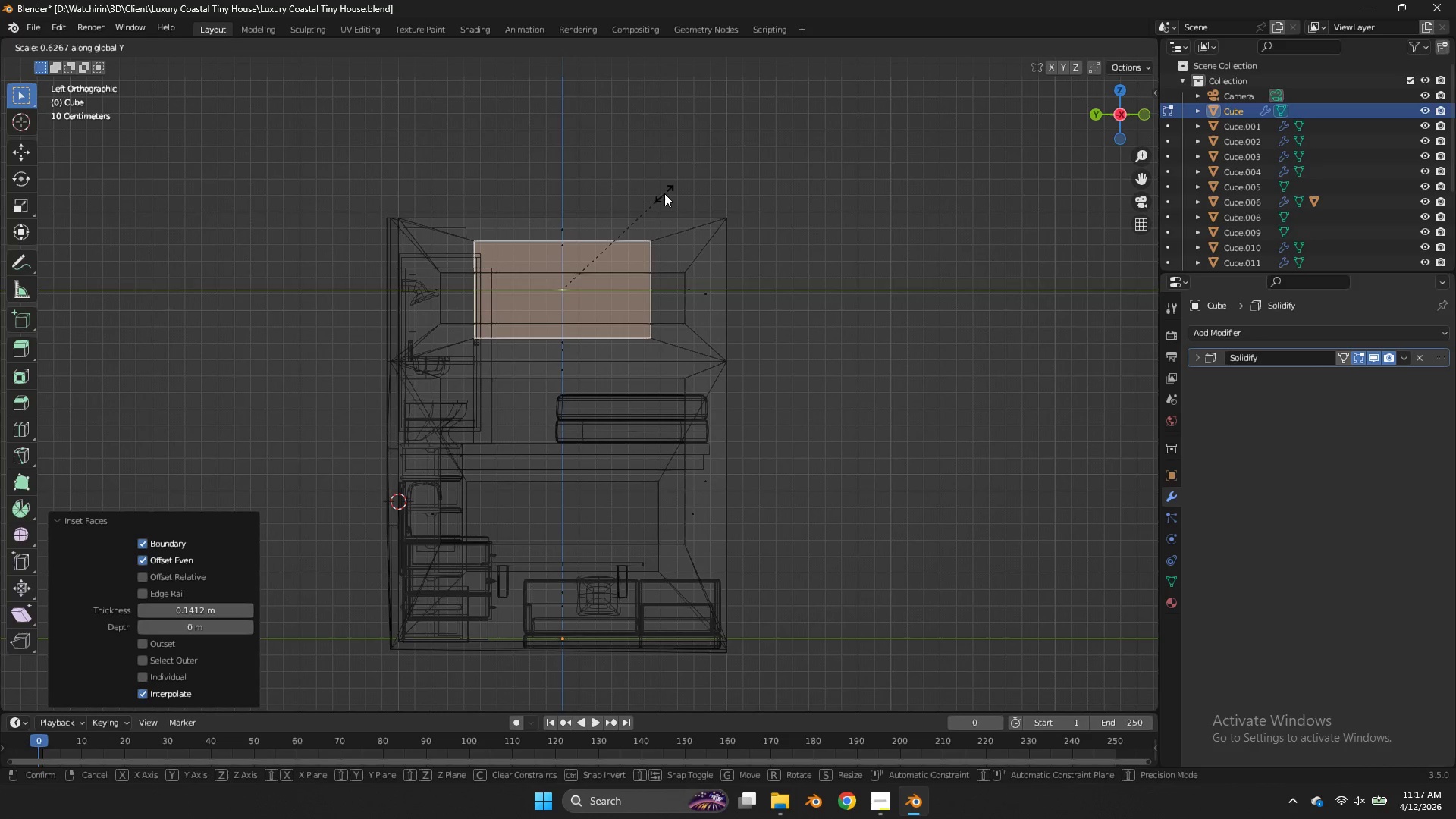 
left_click([661, 193])
 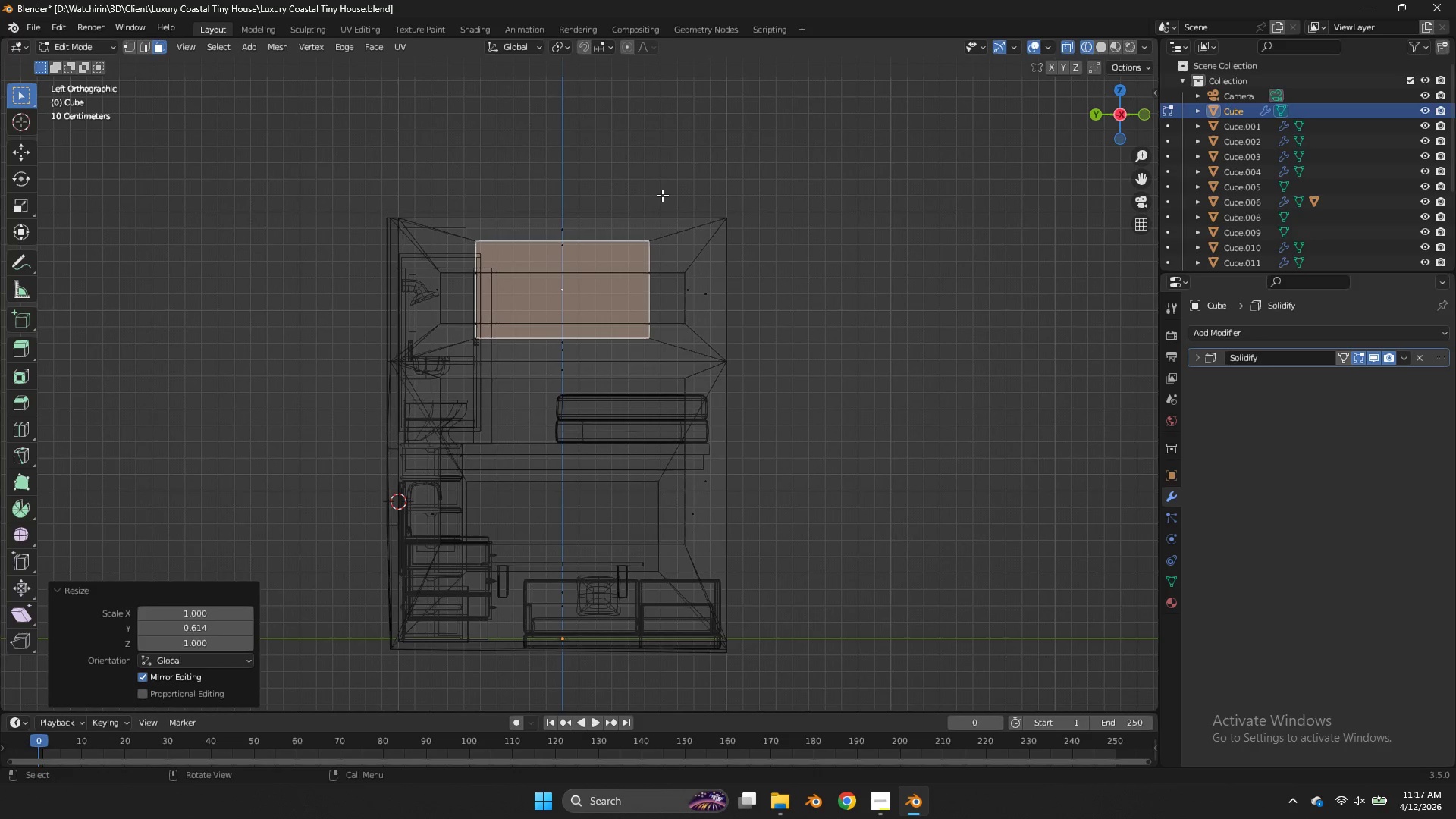 
type(gy)
 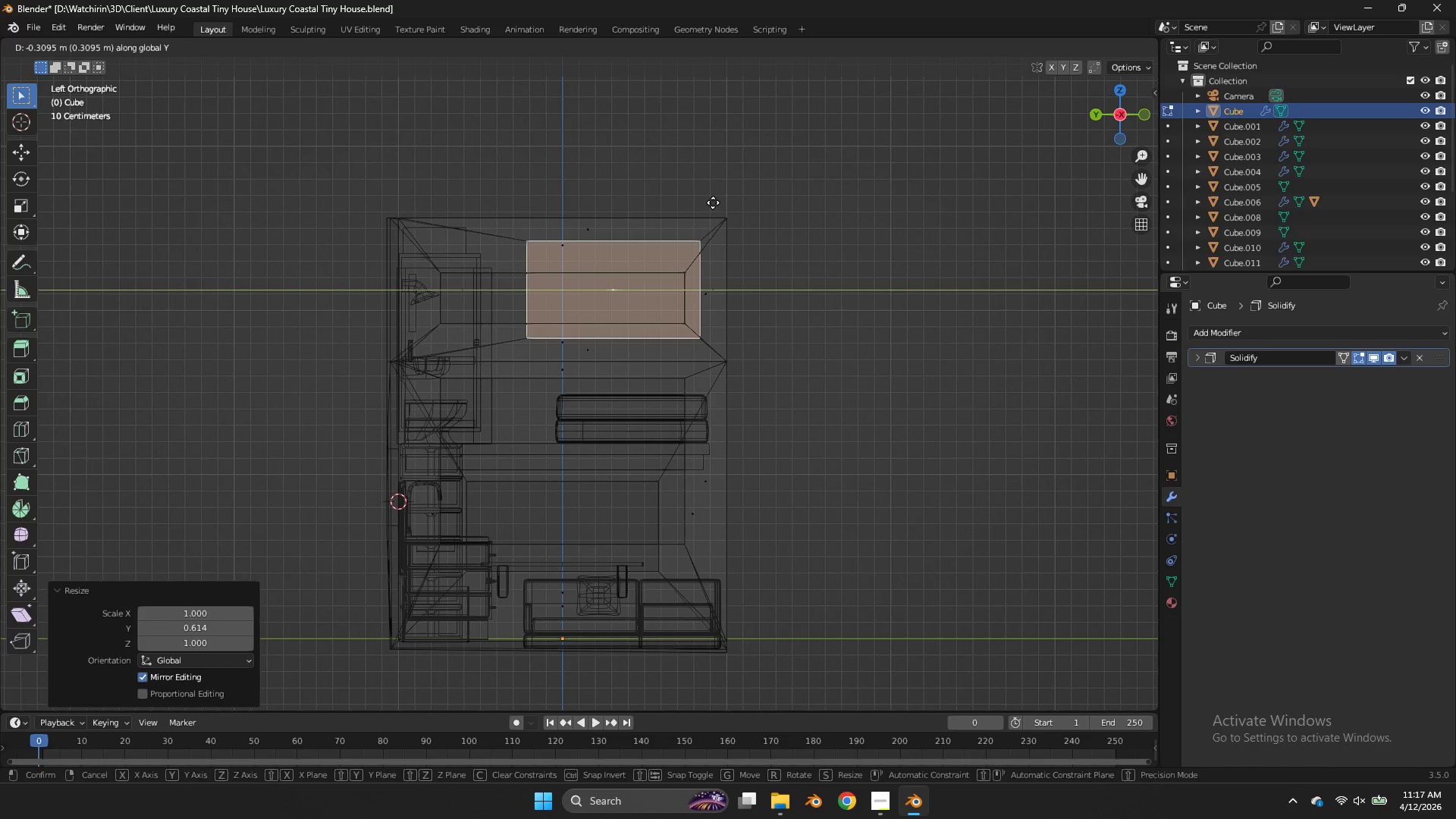 
left_click([722, 209])
 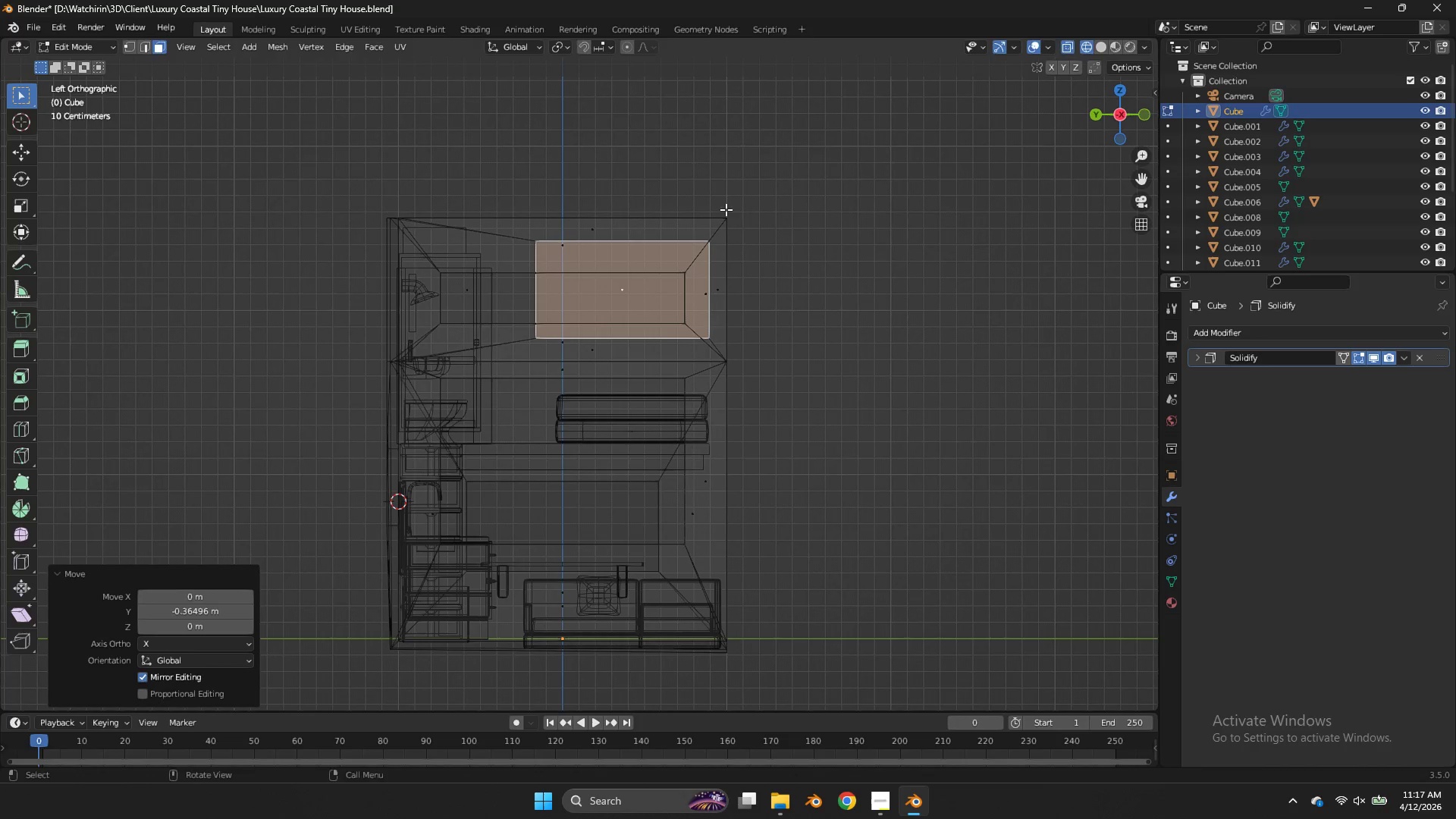 
type(gz)
 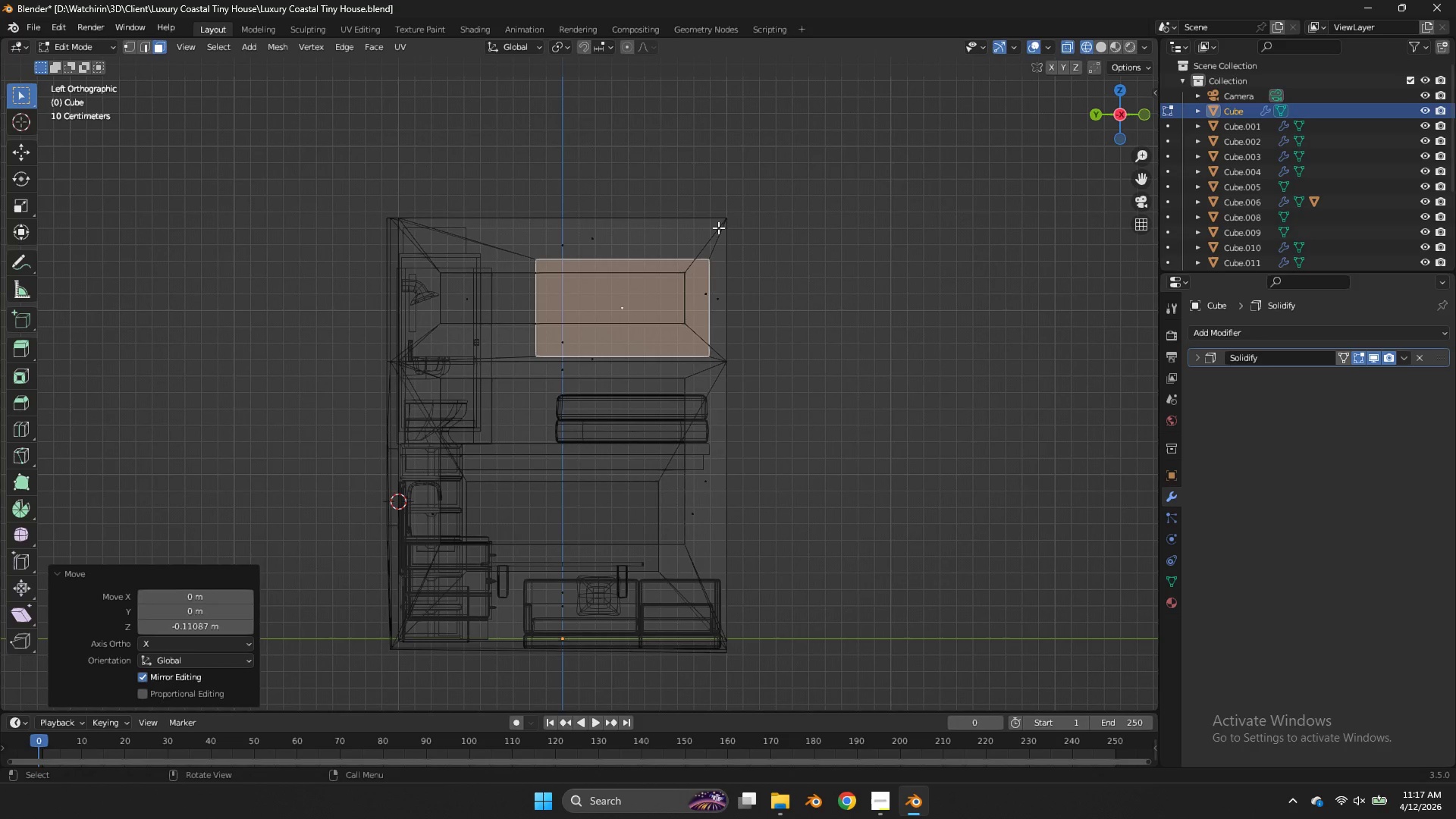 
left_click([718, 228])
 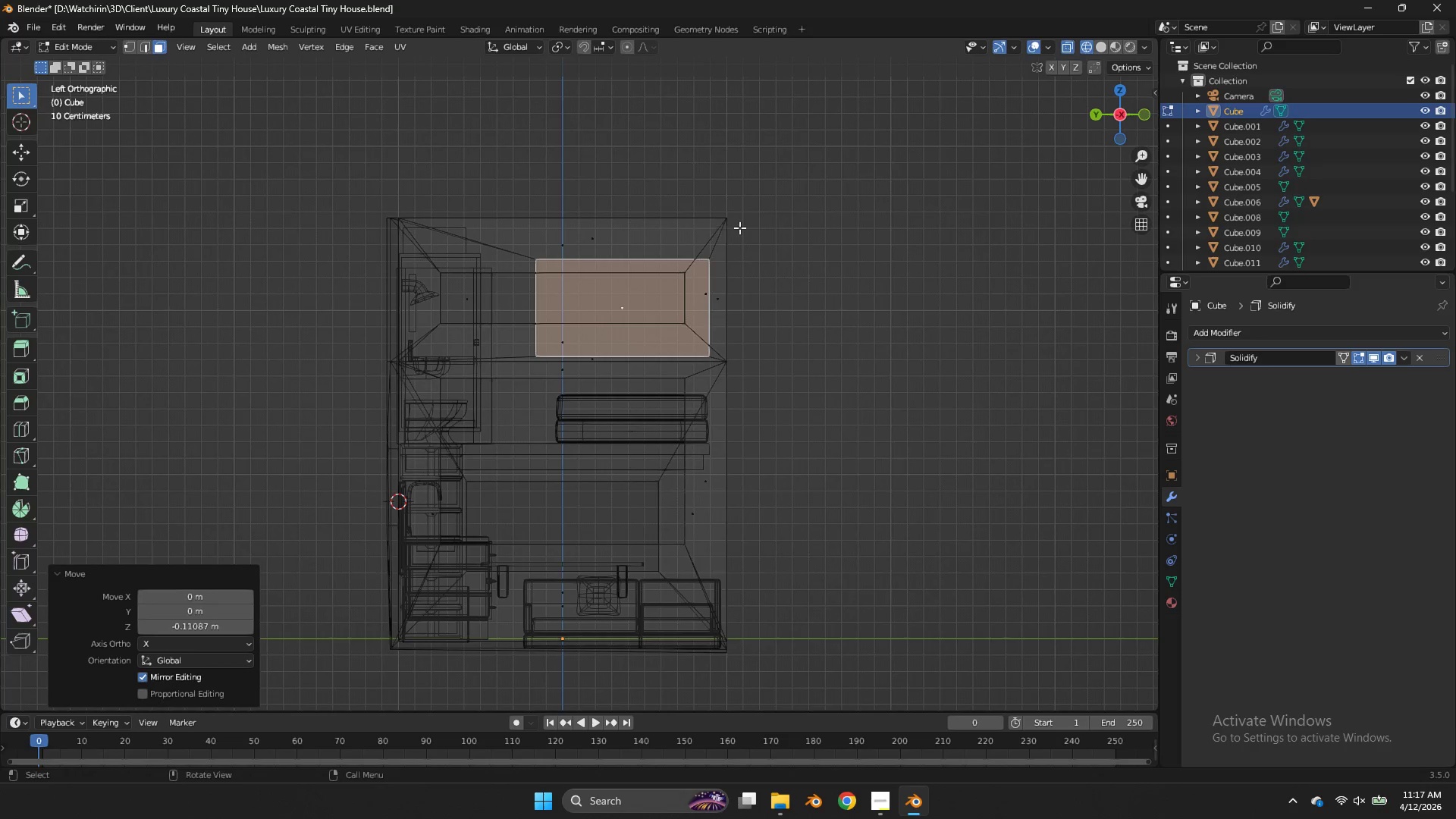 
type(zx)
 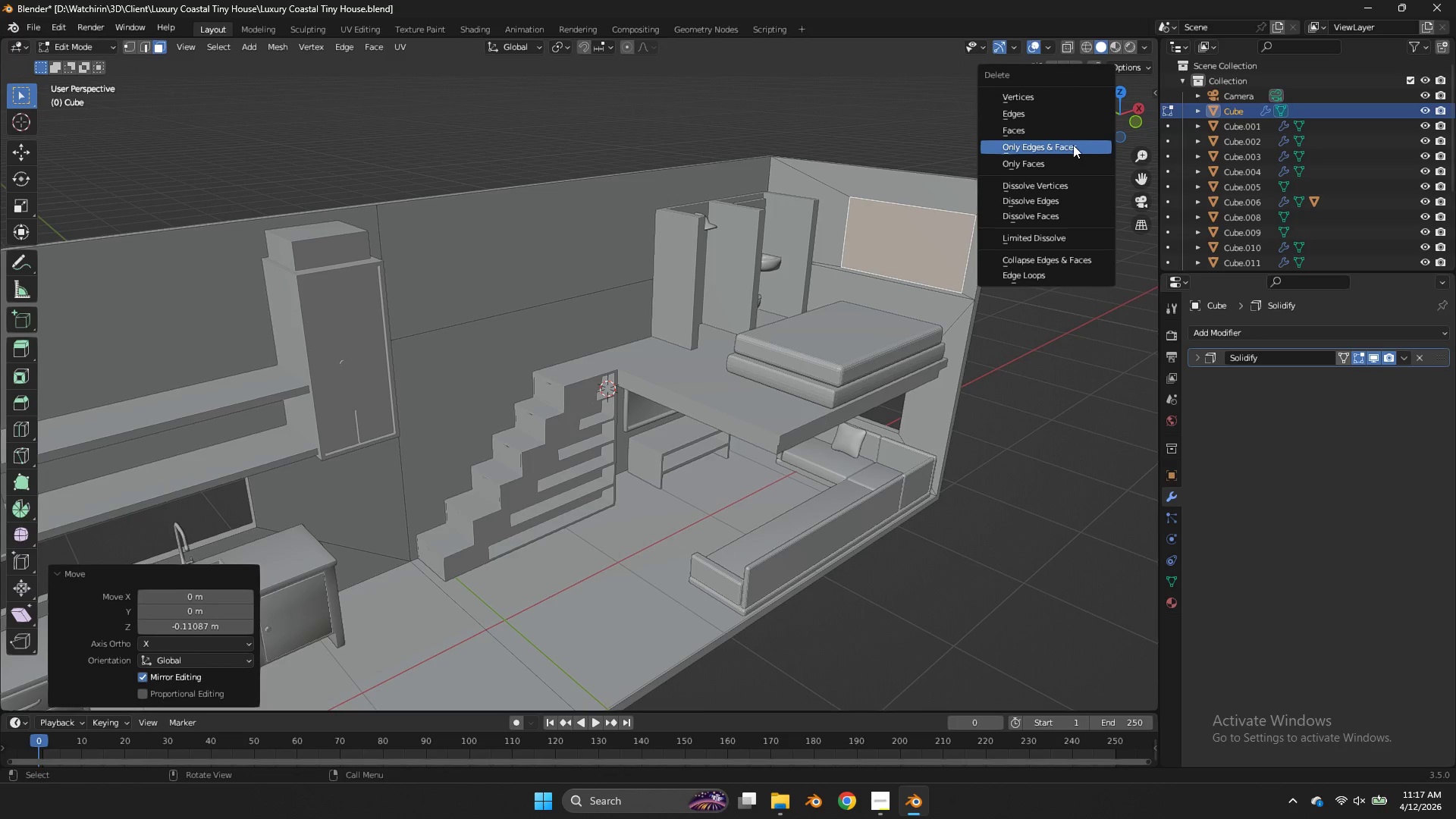 
left_click_drag(start_coordinate=[1097, 113], to_coordinate=[1004, 158])
 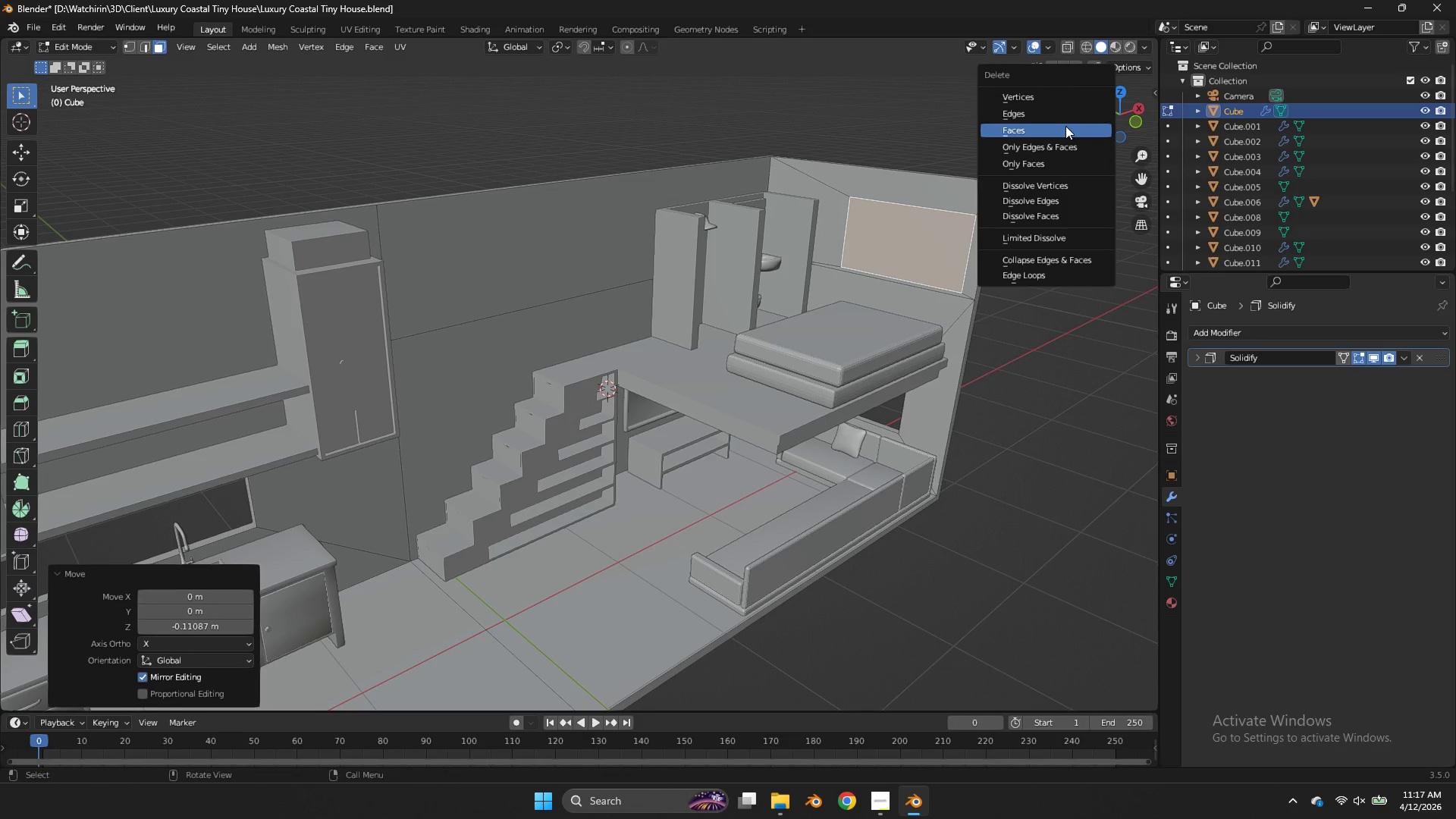 
left_click([1065, 124])
 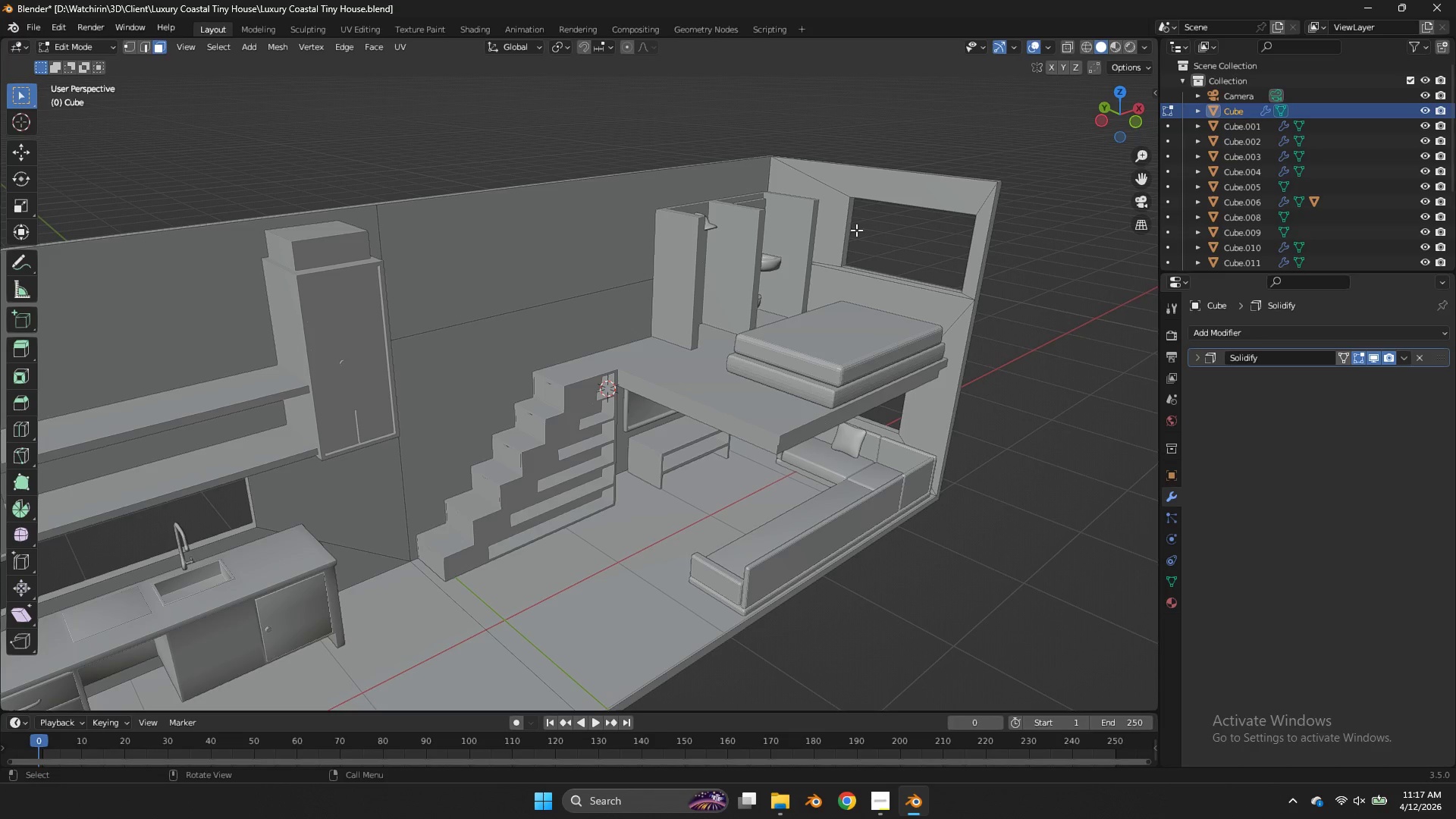 
hold_key(key=AltLeft, duration=1.67)
left_click([843, 263])
 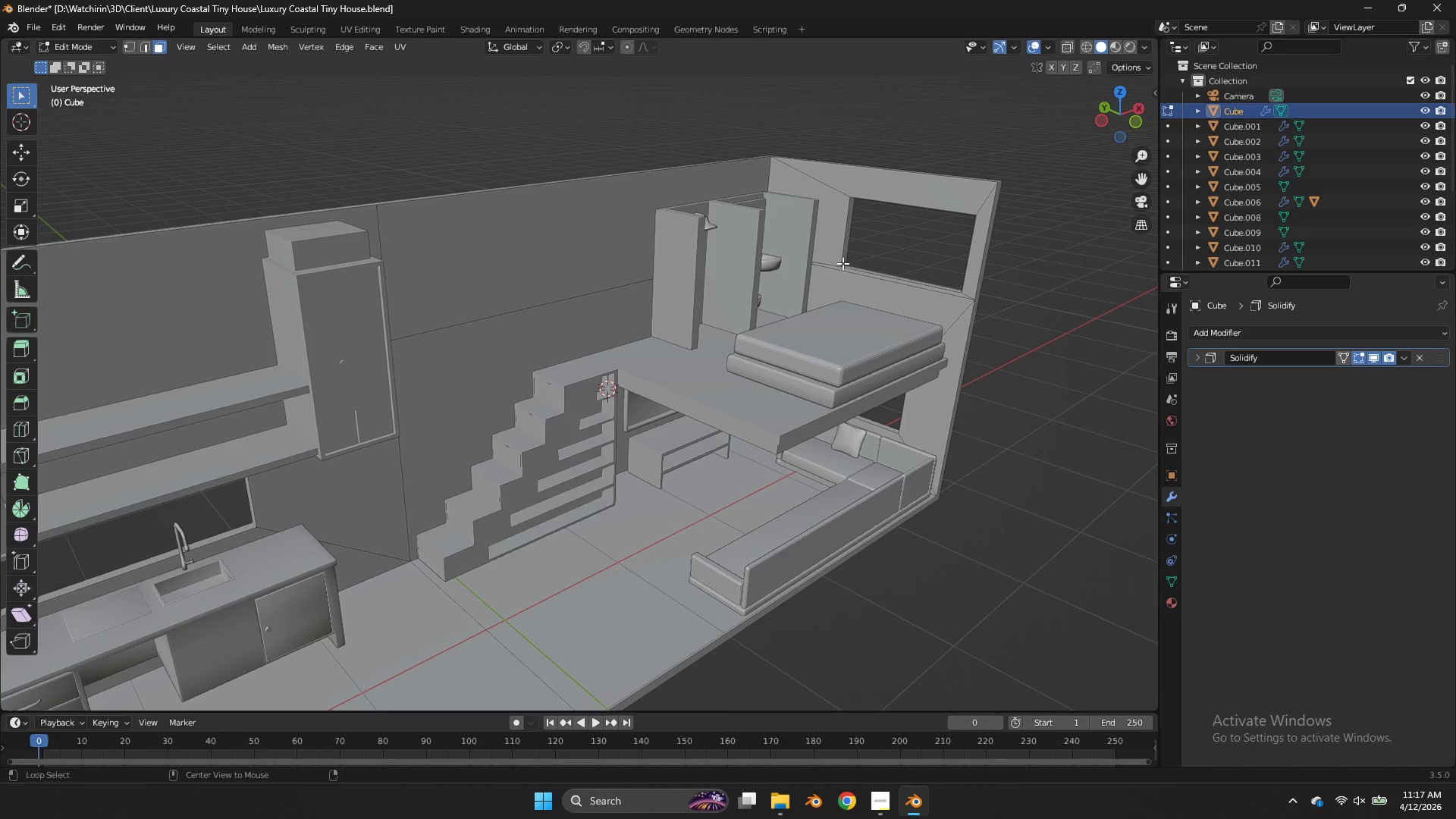 
double_click([843, 263])
 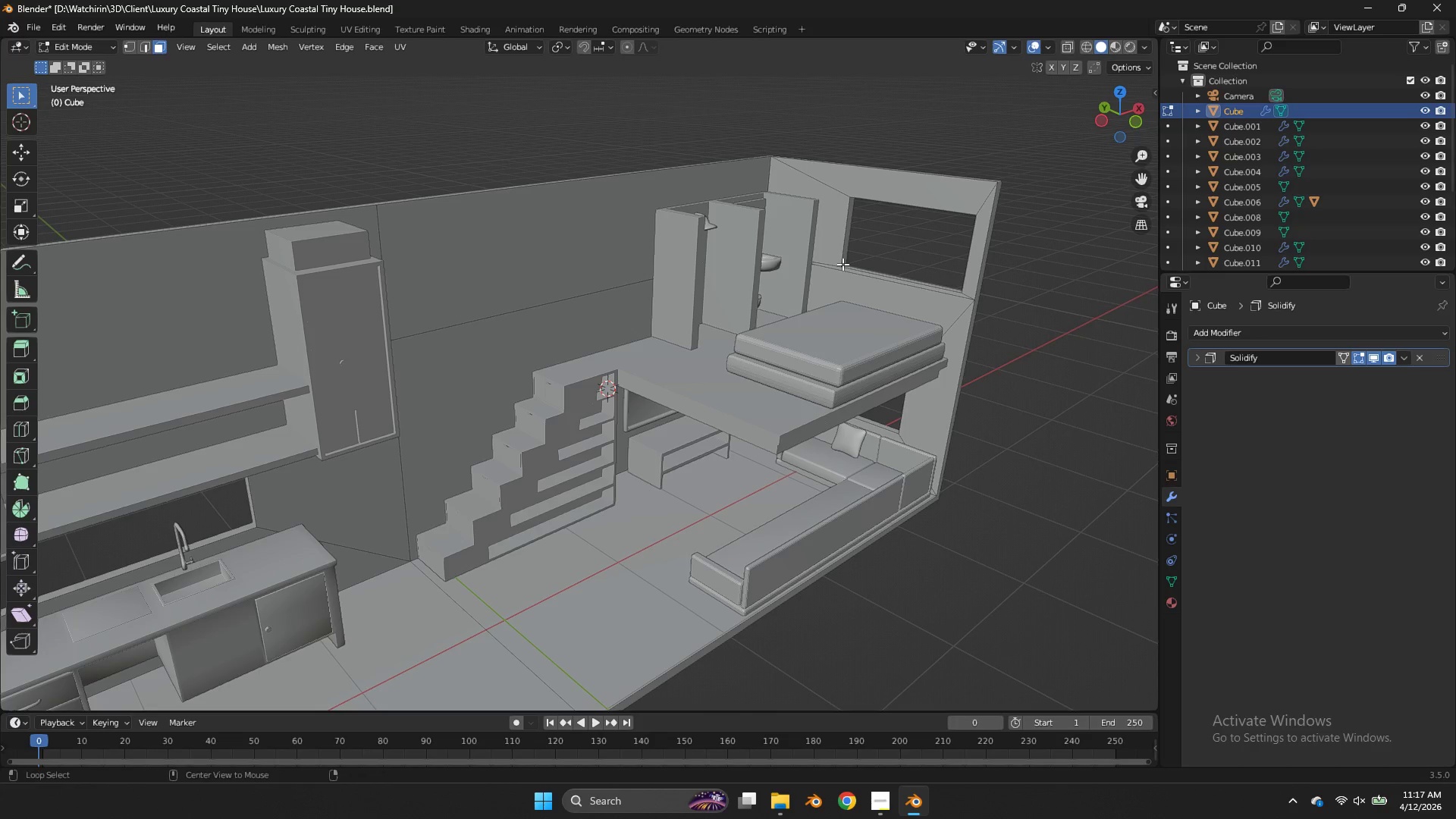 
triple_click([843, 264])
 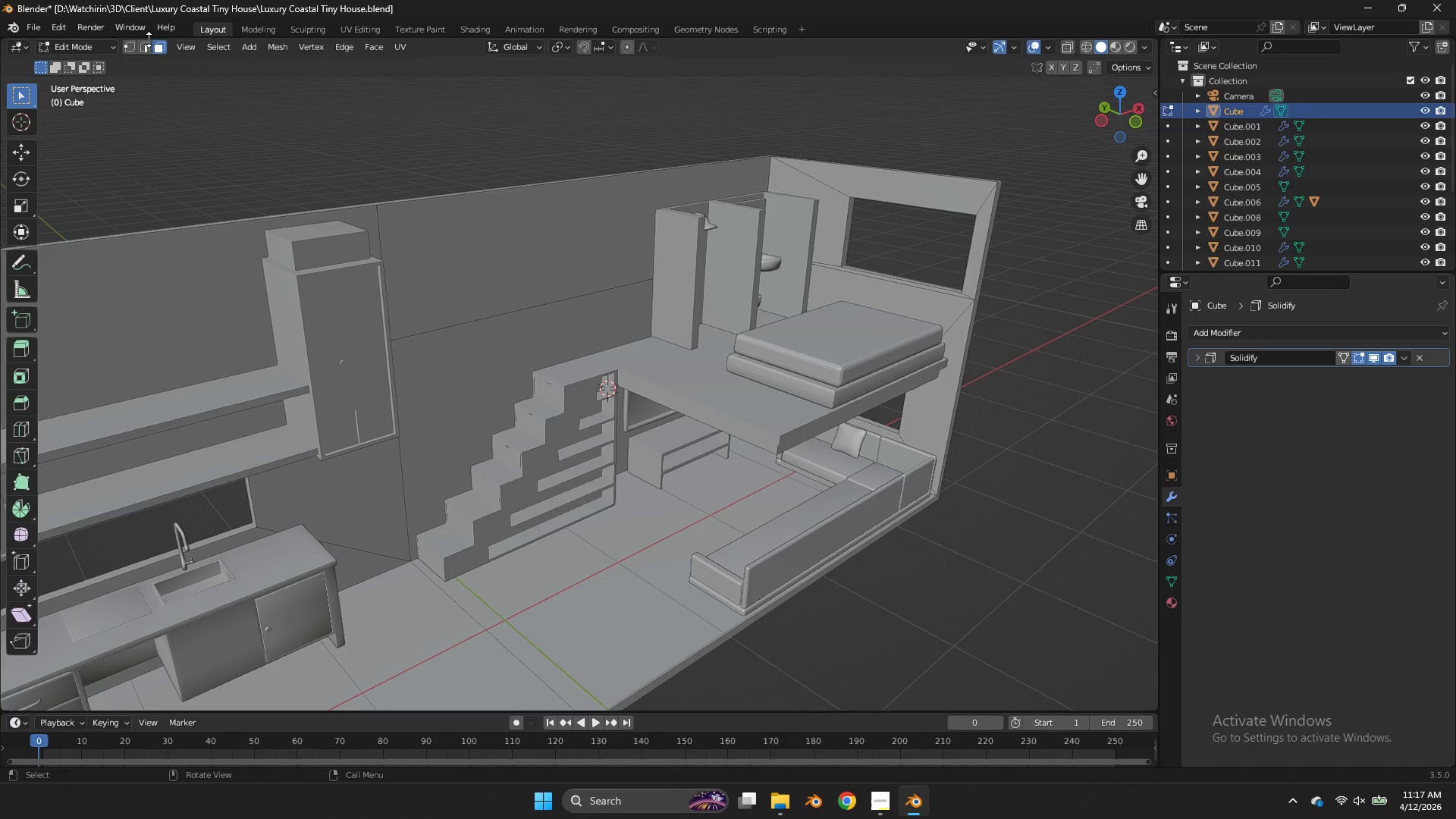 
left_click([146, 42])
 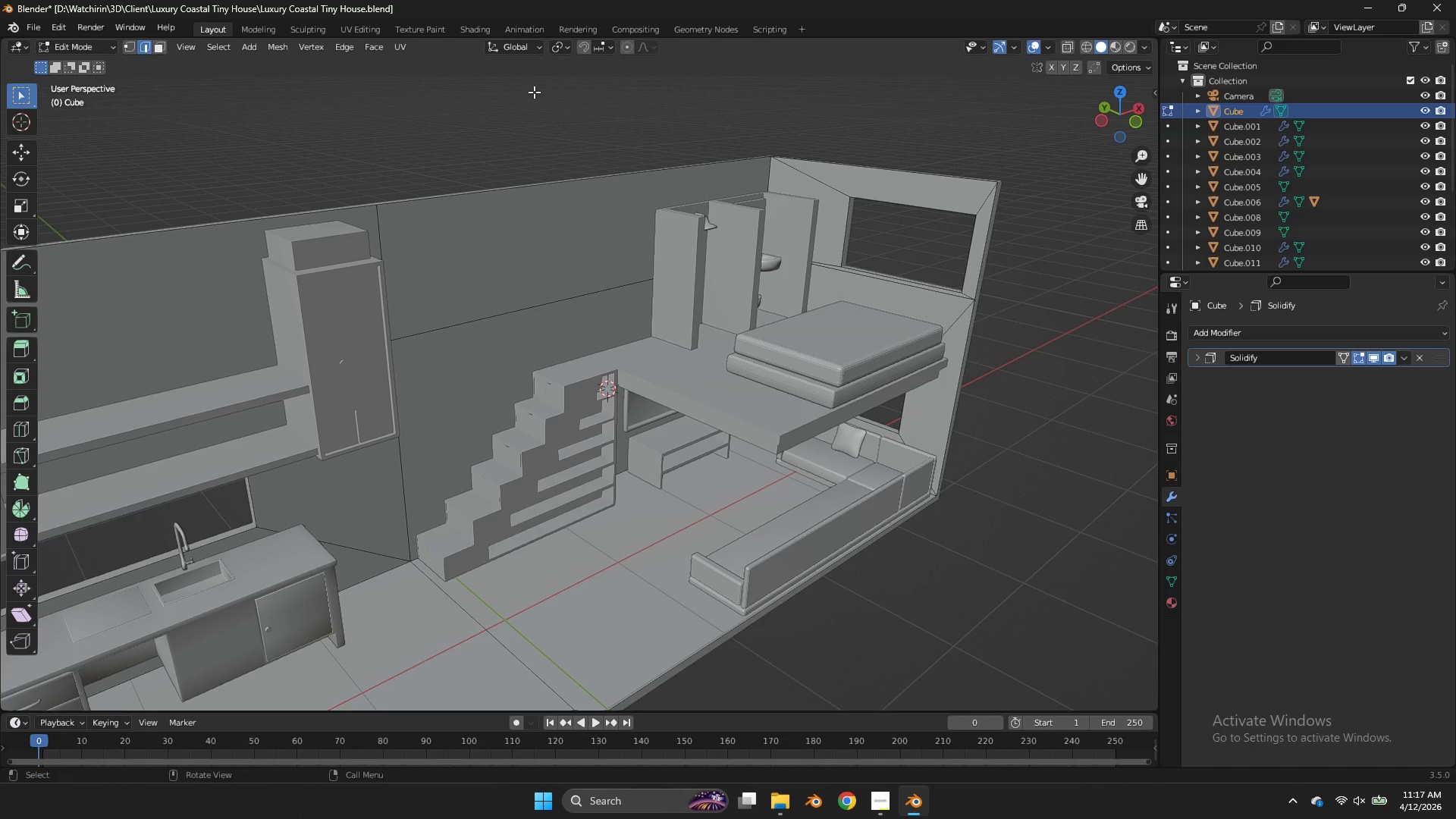 
hold_key(key=AltLeft, duration=0.72)
left_click([879, 200])
 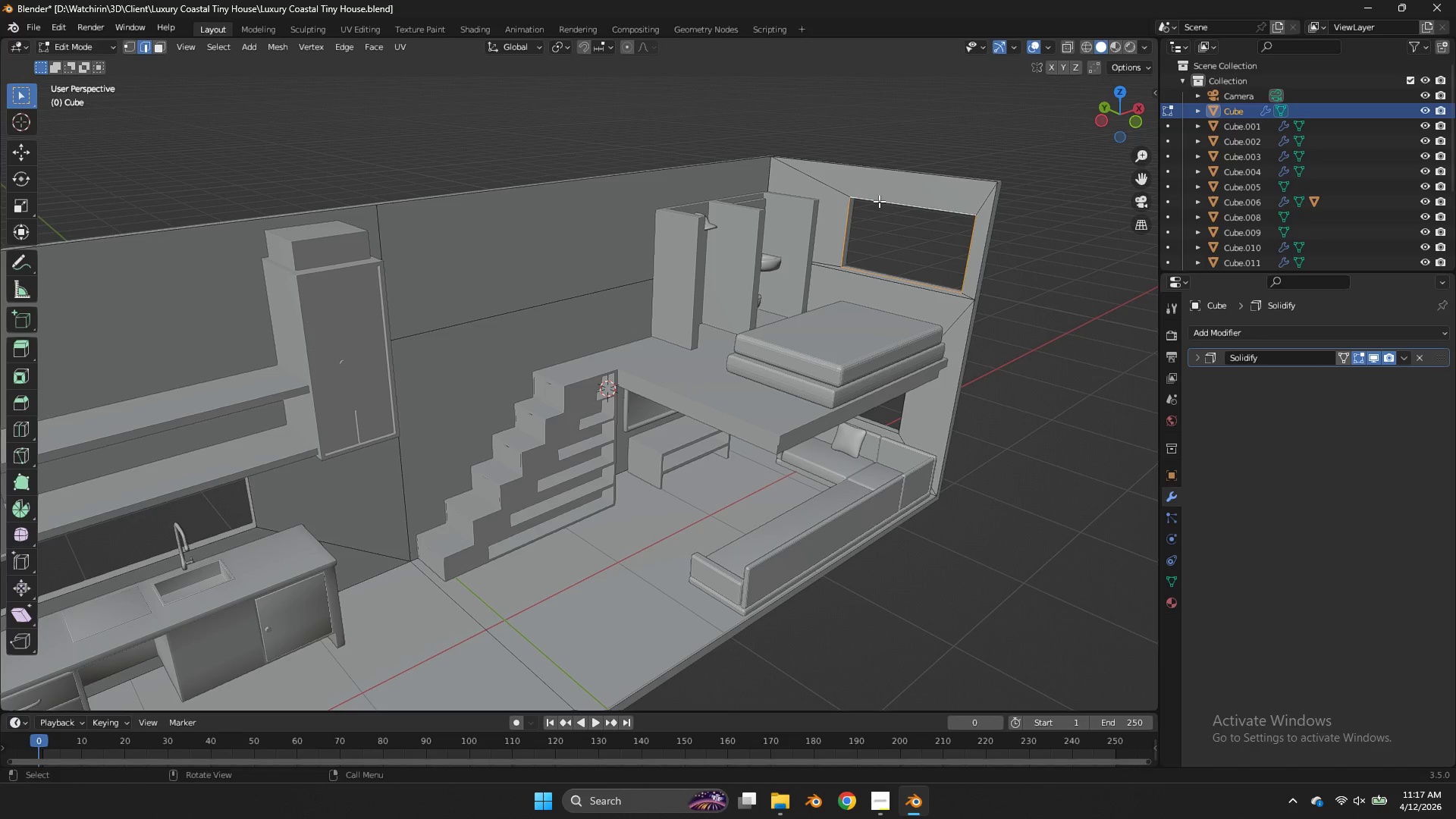 
type(gz)
 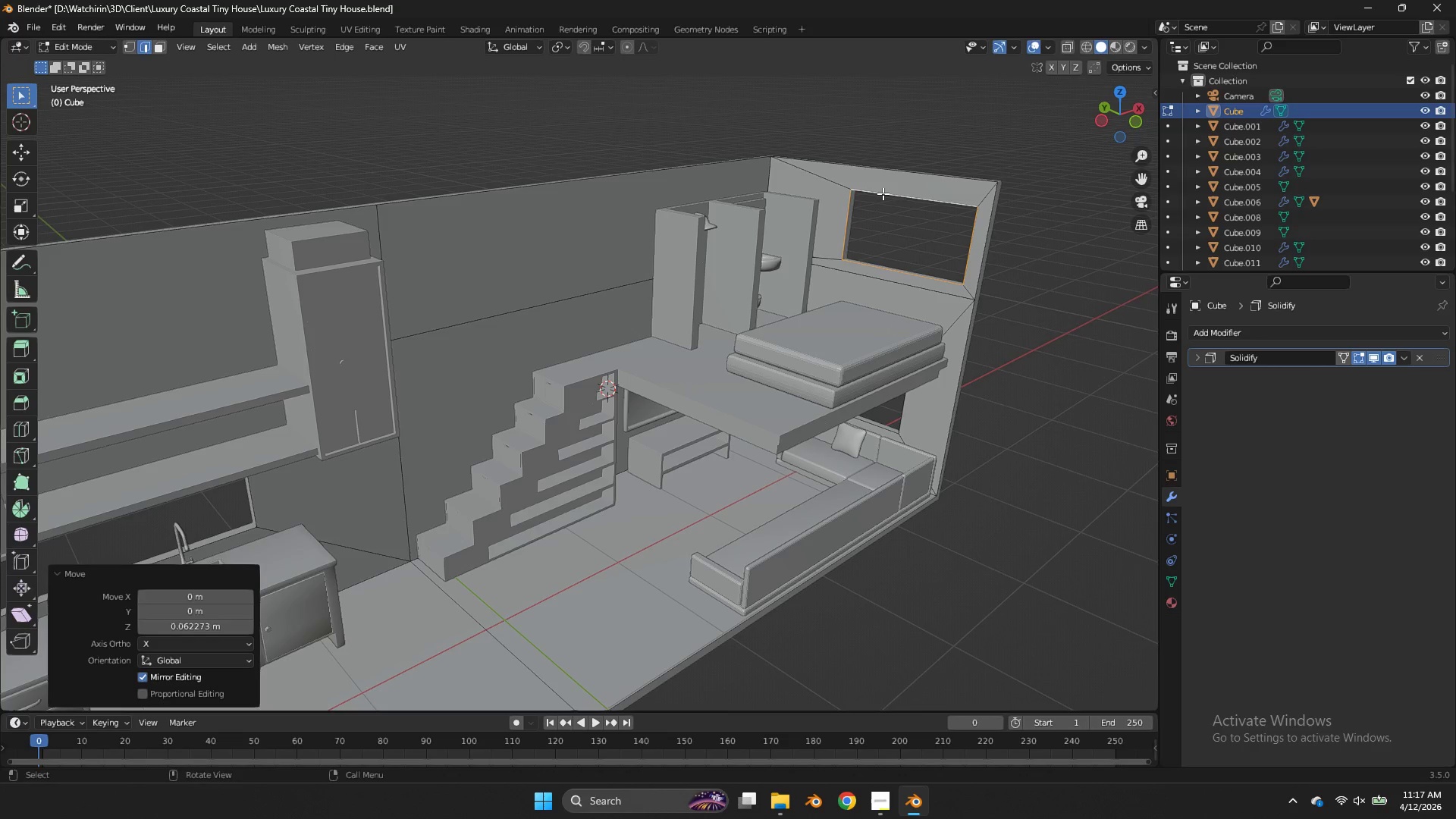 
left_click([883, 193])
 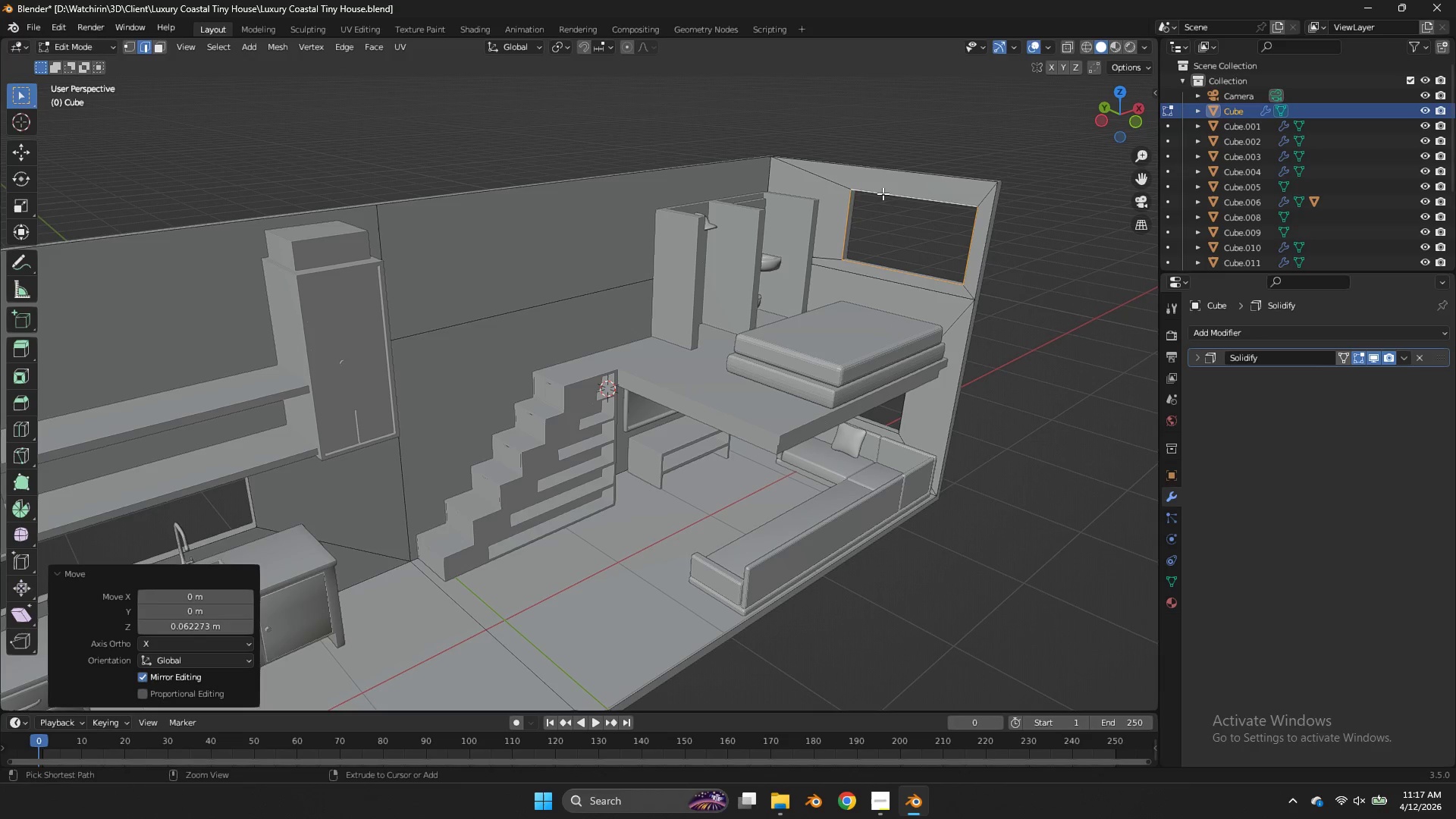 
key(Control+ControlLeft)
 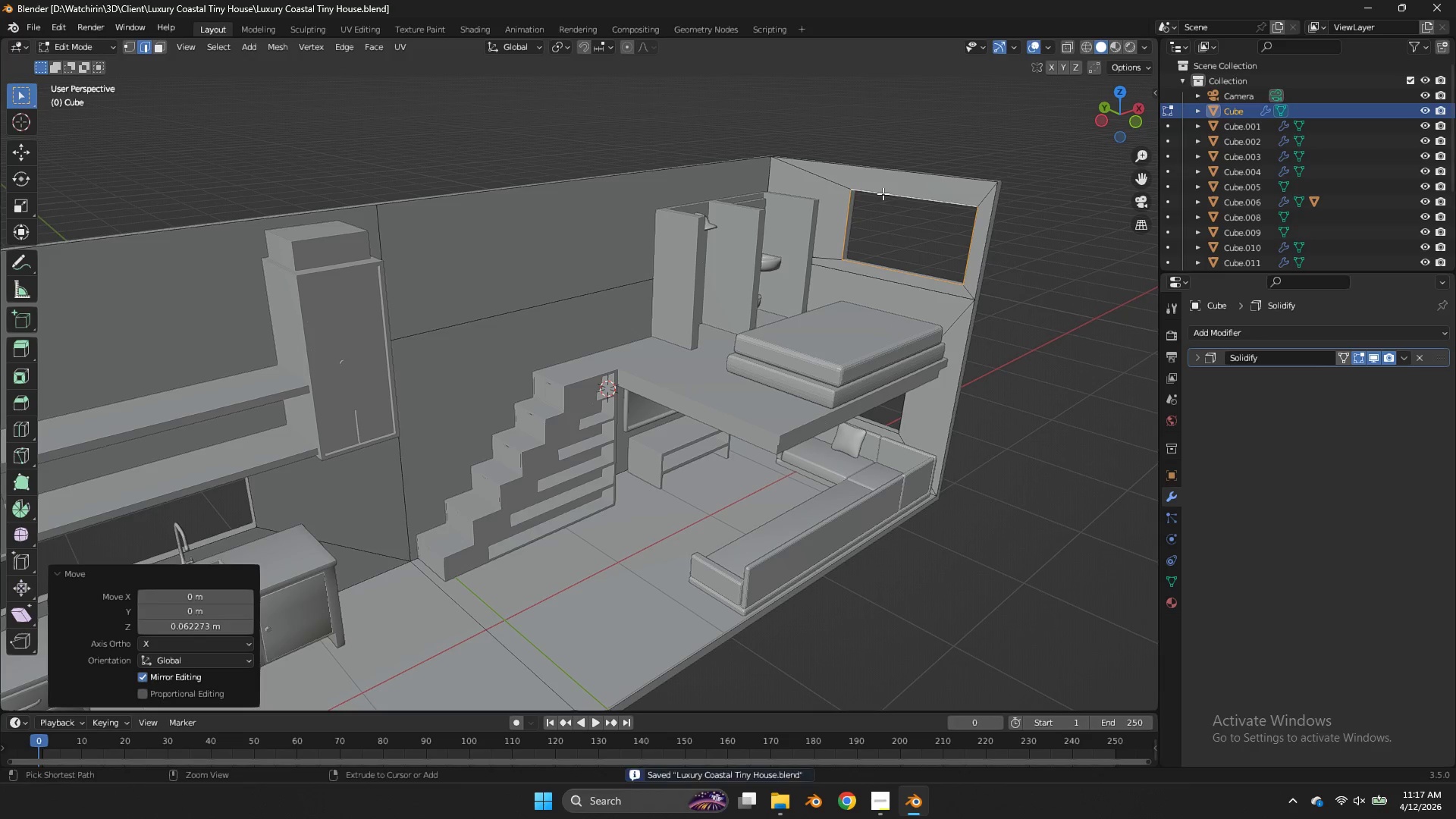 
key(Control+S)
 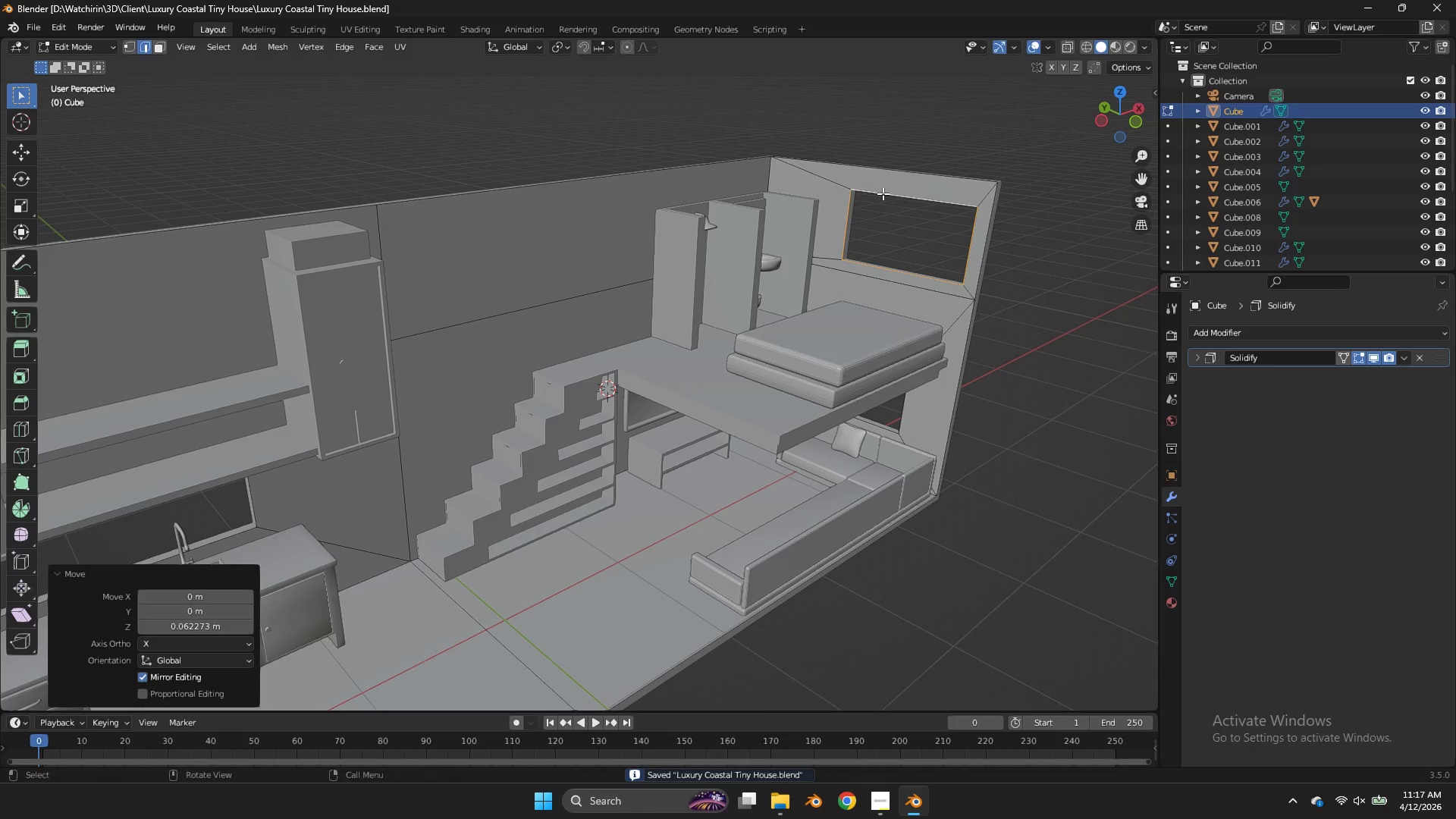 
key(Z)
 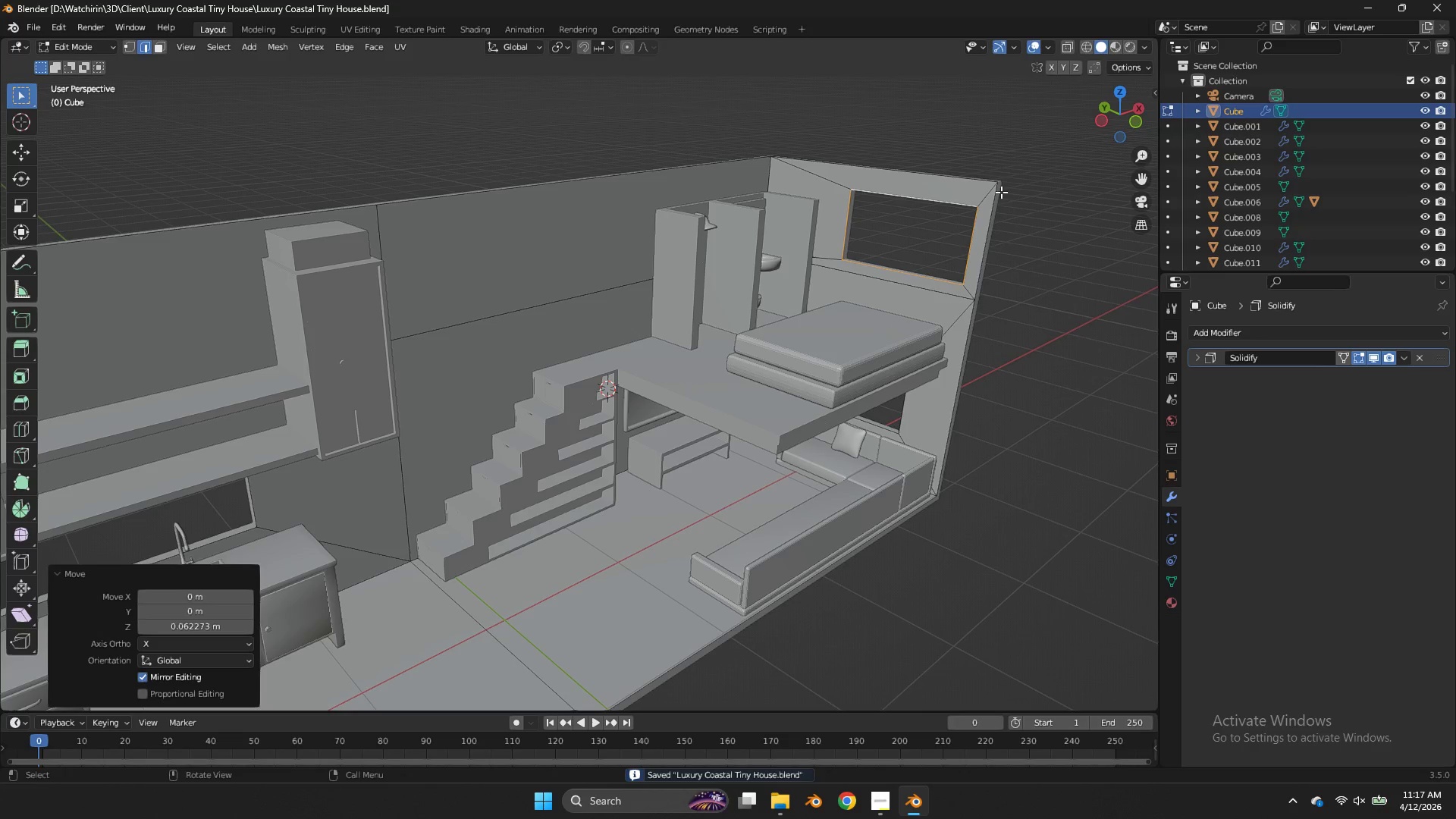 
key(Tab)
 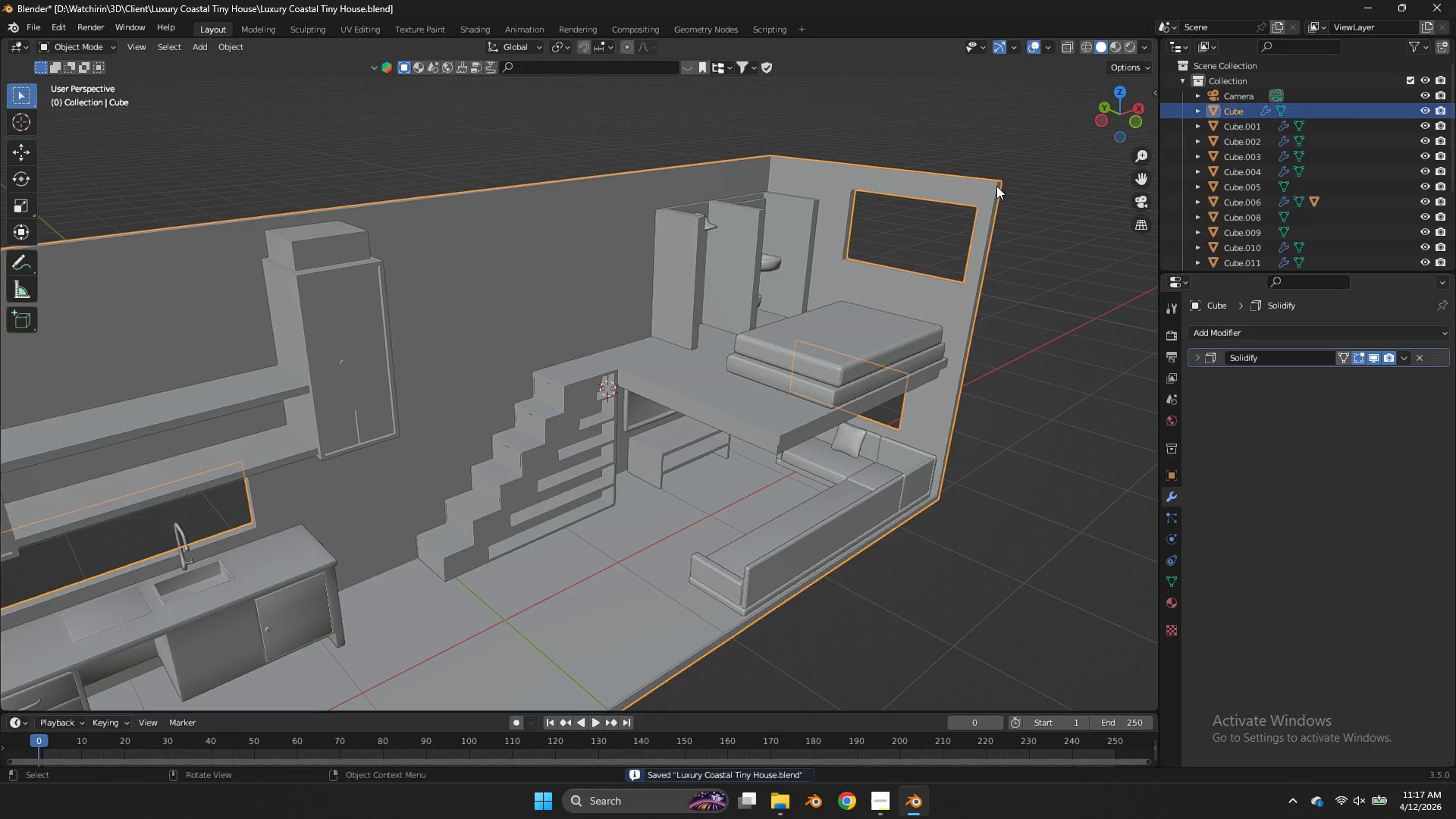 
key(Tab)
 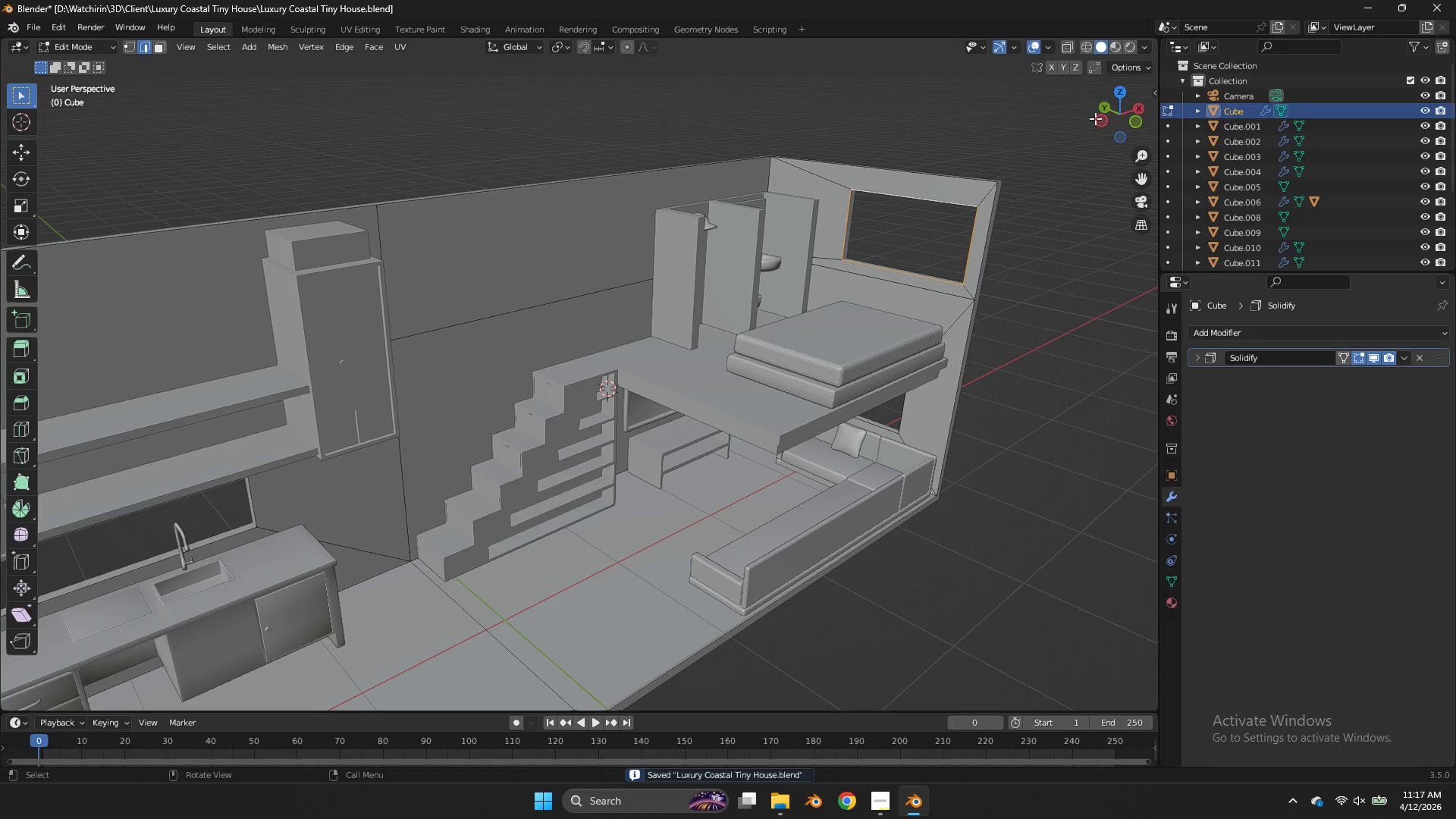 
left_click_drag(start_coordinate=[1108, 114], to_coordinate=[1084, 79])
 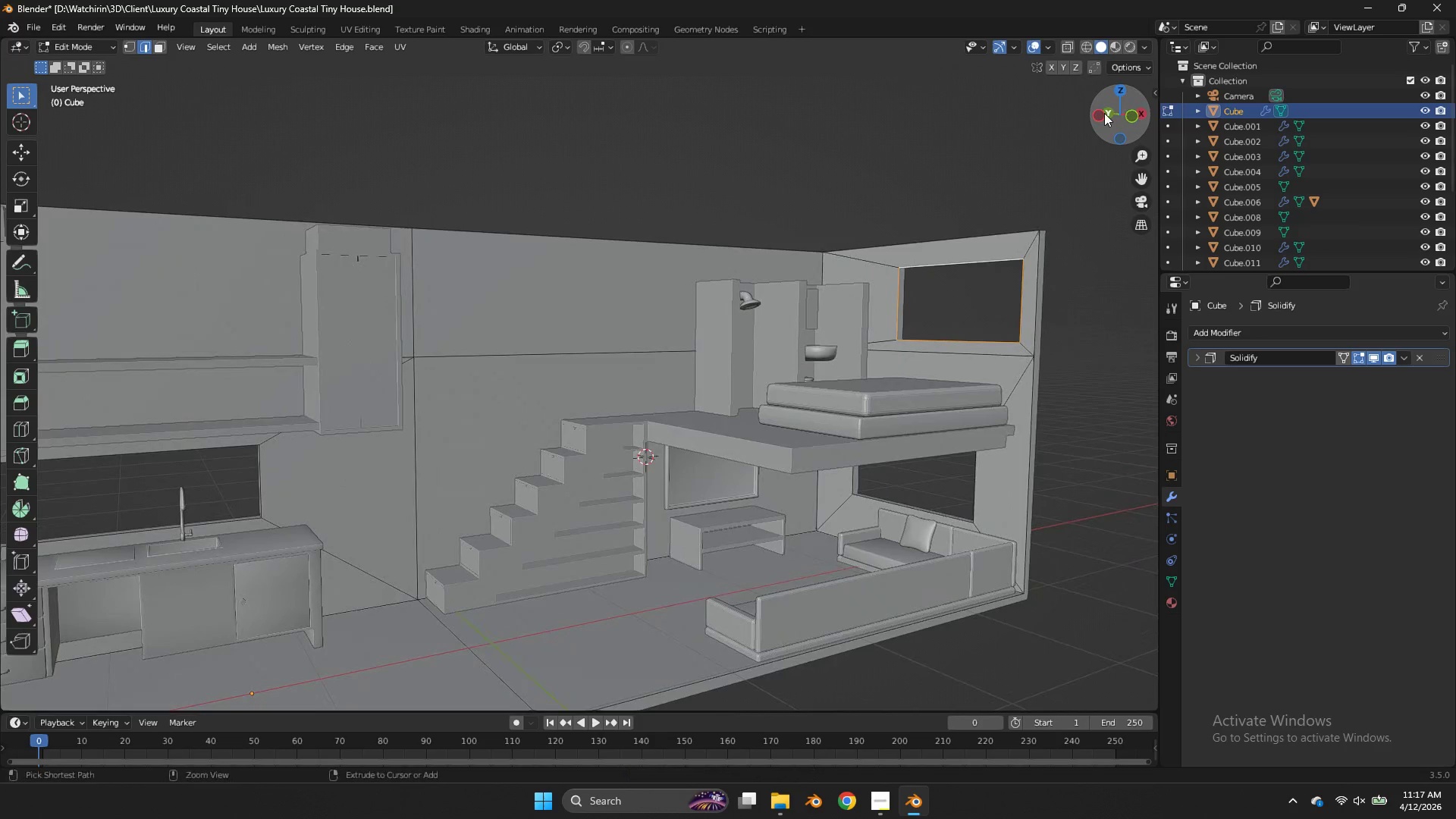 
key(Control+ControlLeft)
 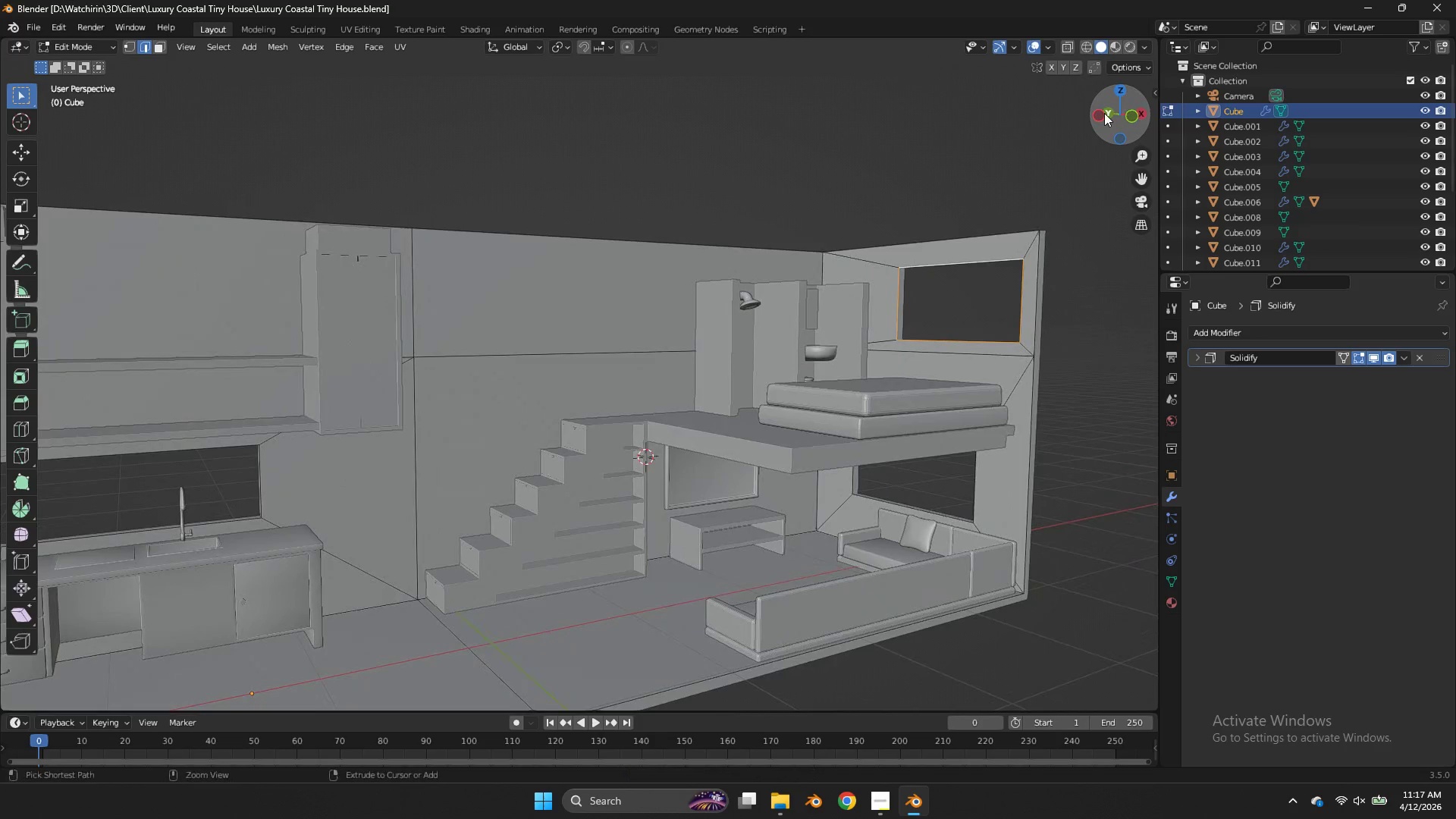 
key(Control+S)
 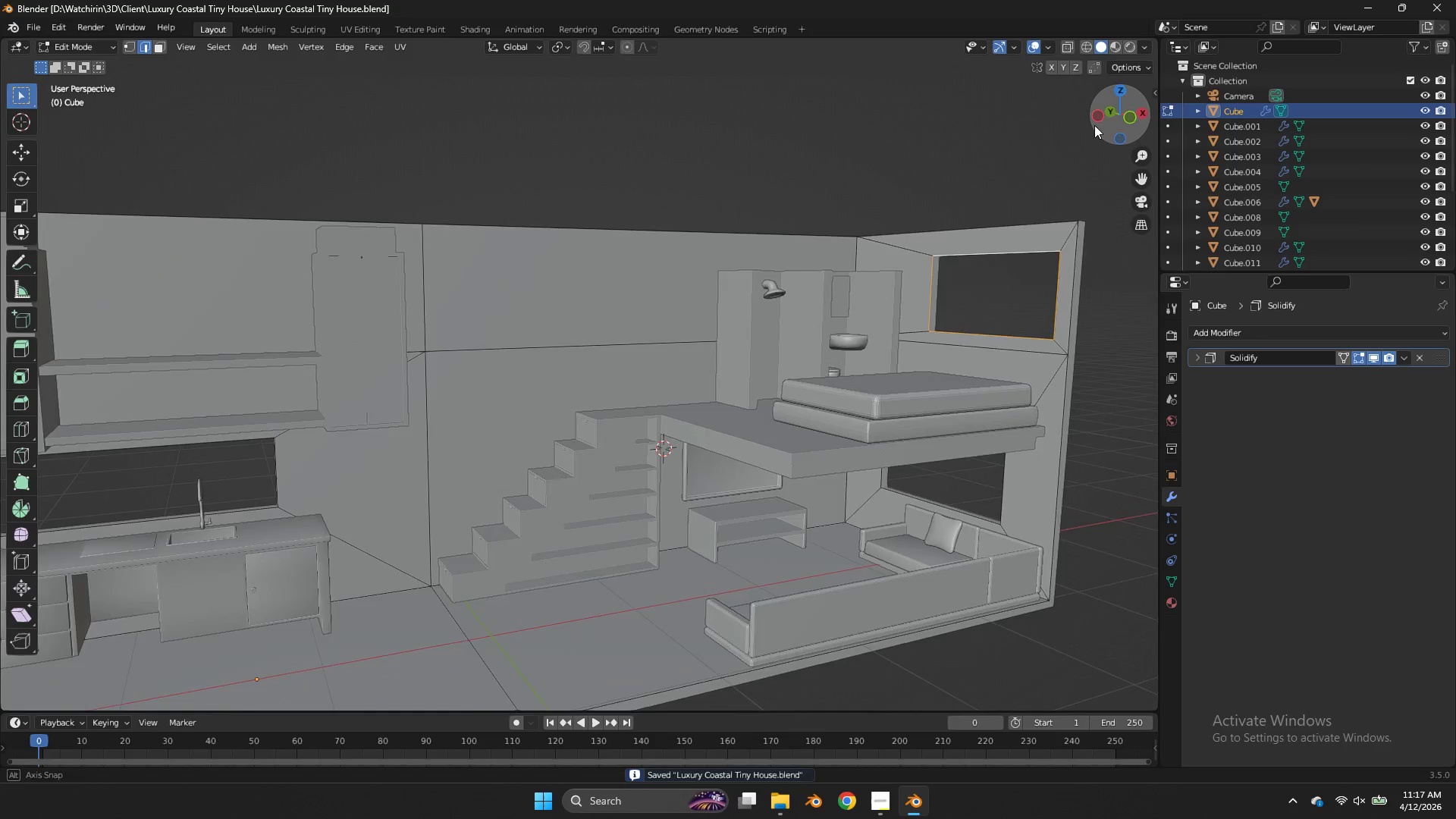 
left_click_drag(start_coordinate=[1105, 113], to_coordinate=[908, 143])
 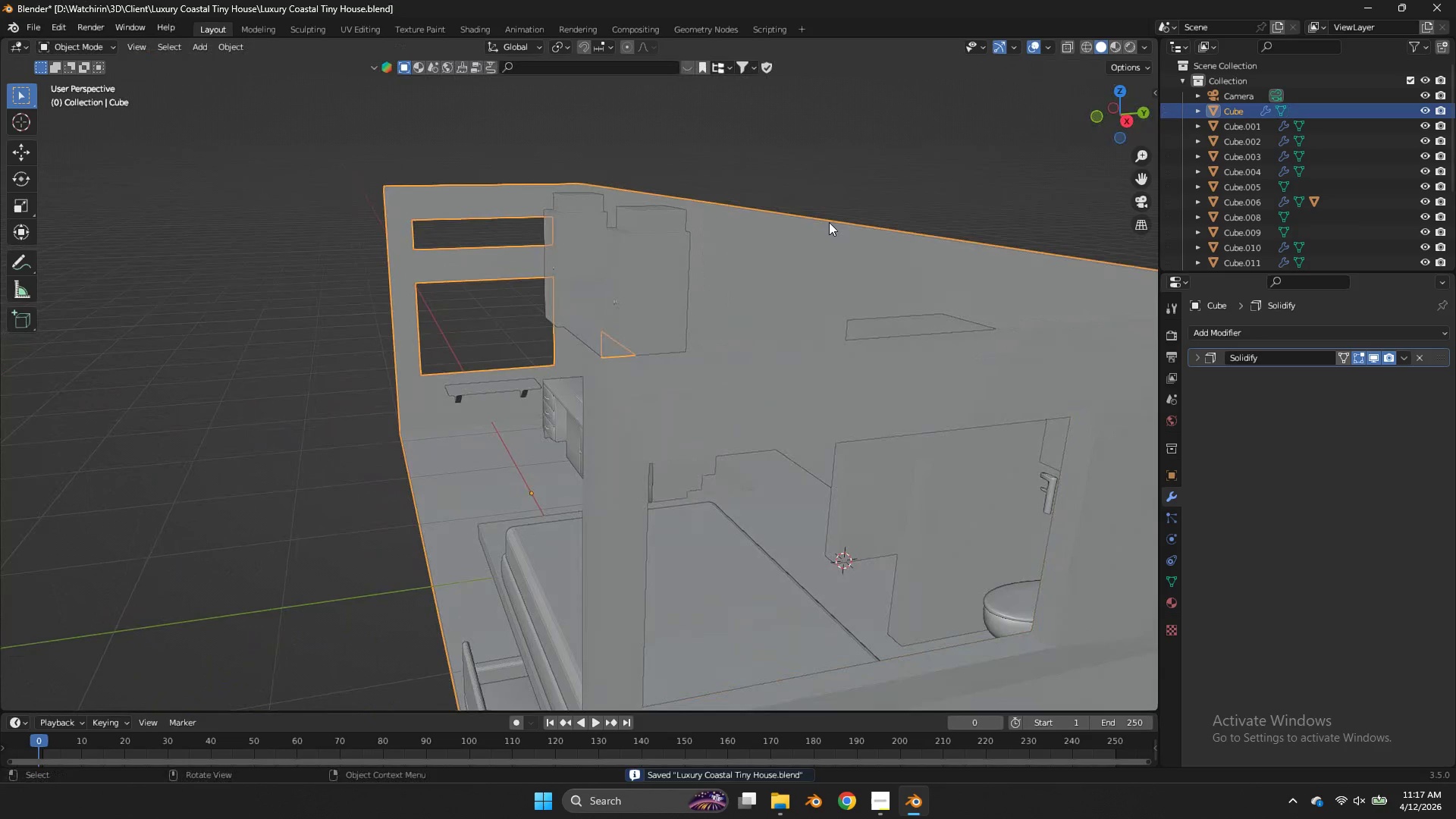 
key(Tab)
 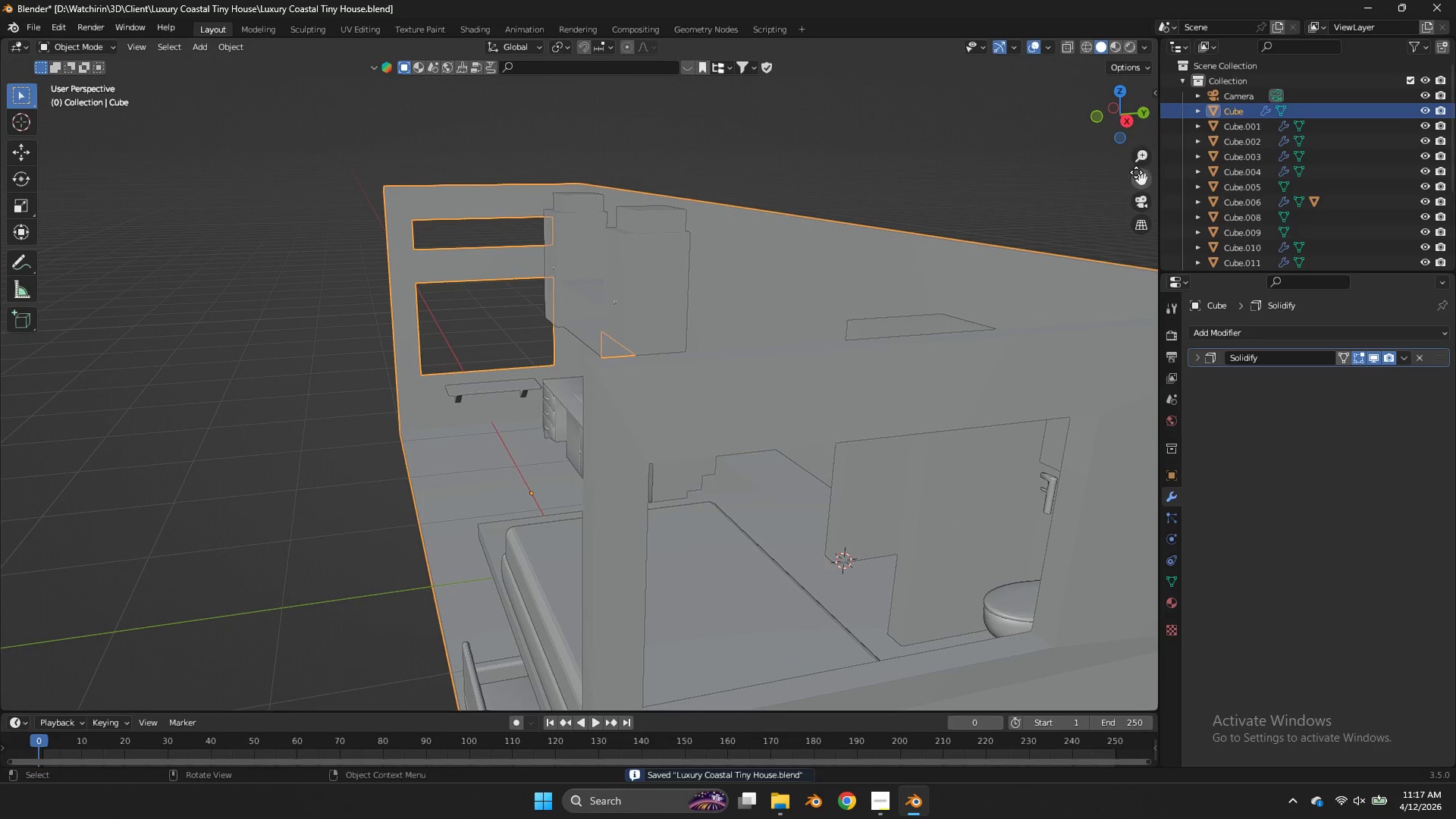 
left_click_drag(start_coordinate=[1141, 182], to_coordinate=[264, 155])
 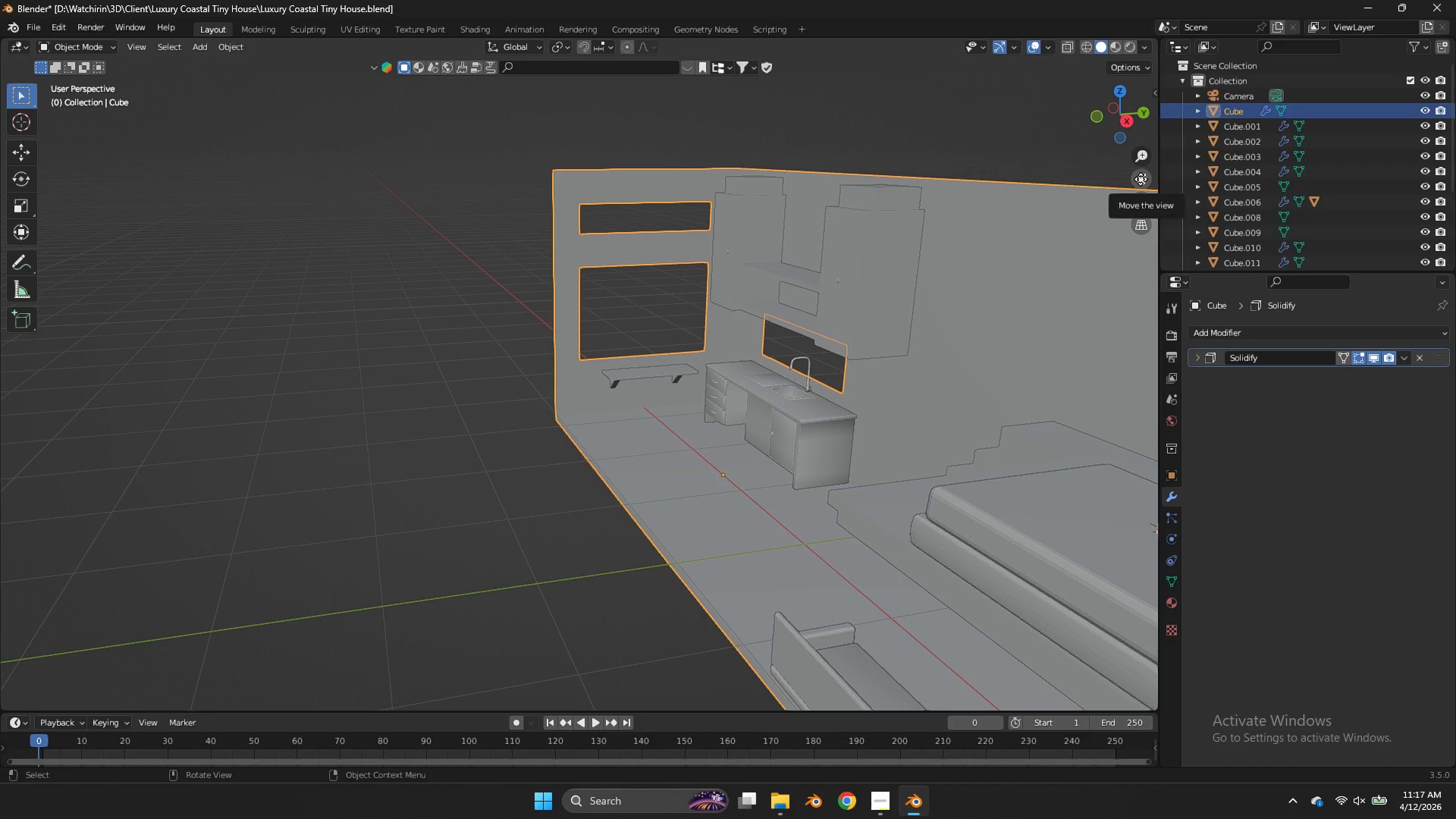 
wait(11.44)
 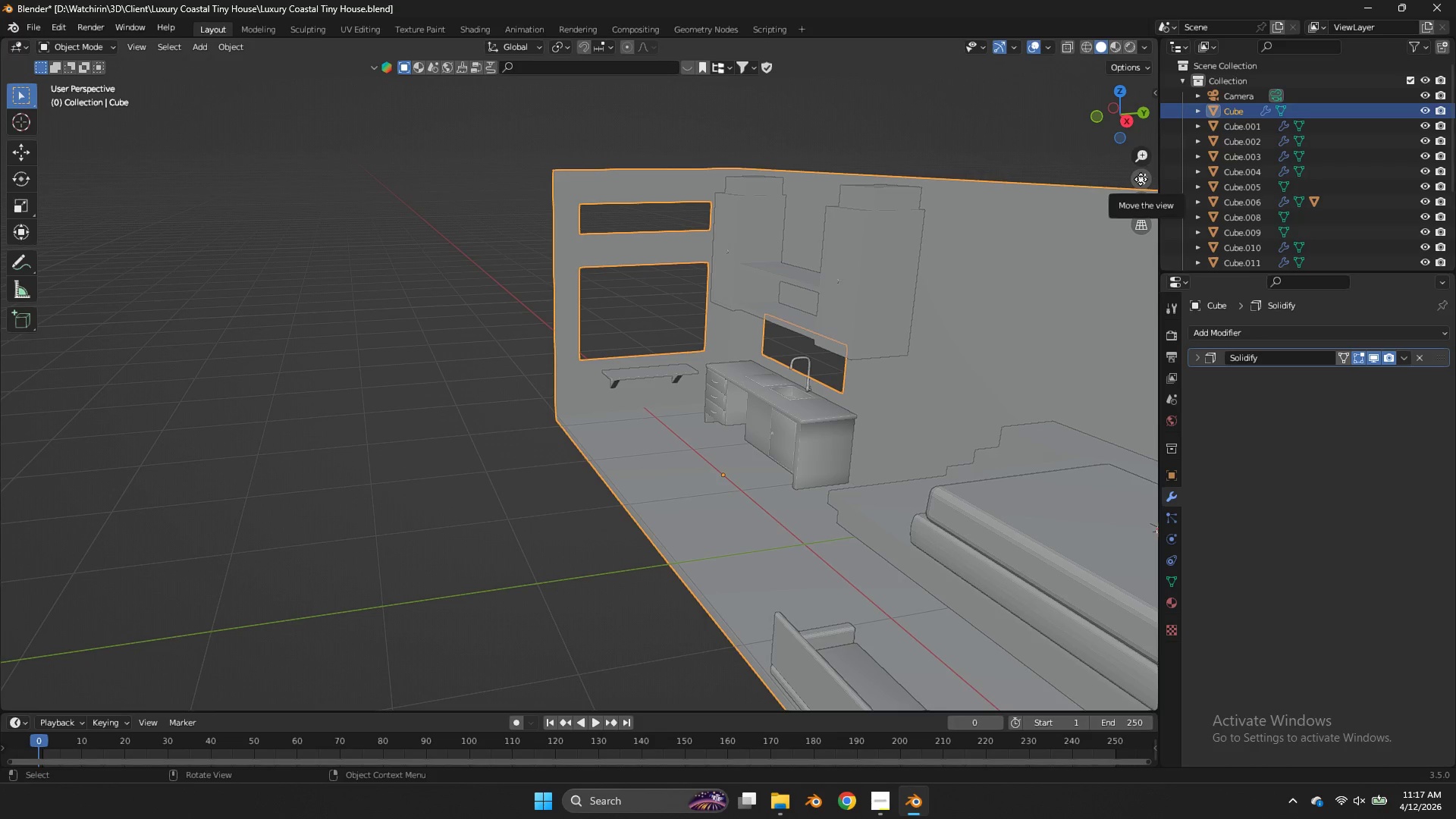 
key(Tab)
 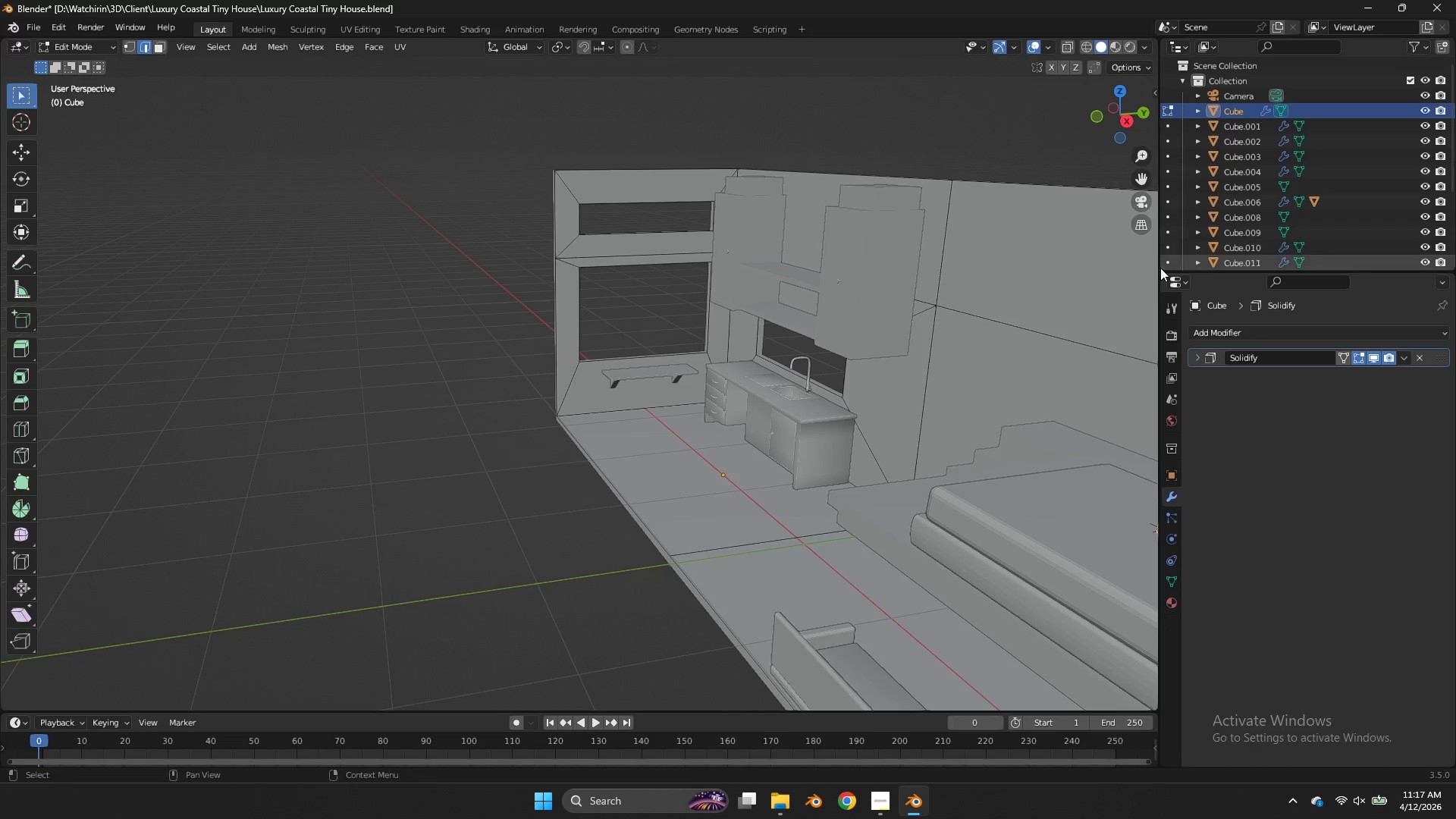 
key(Tab)
 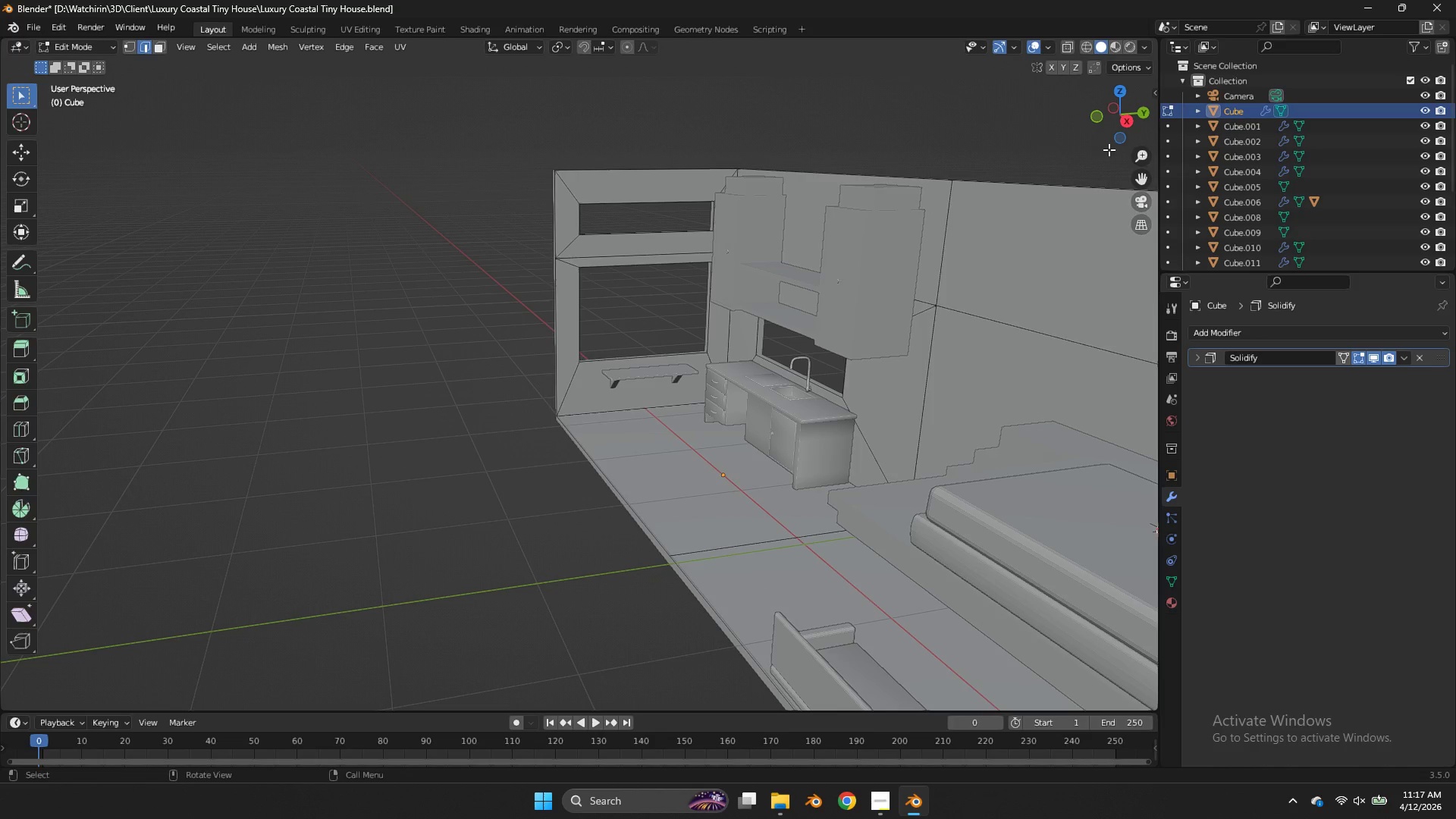 
key(Tab)
 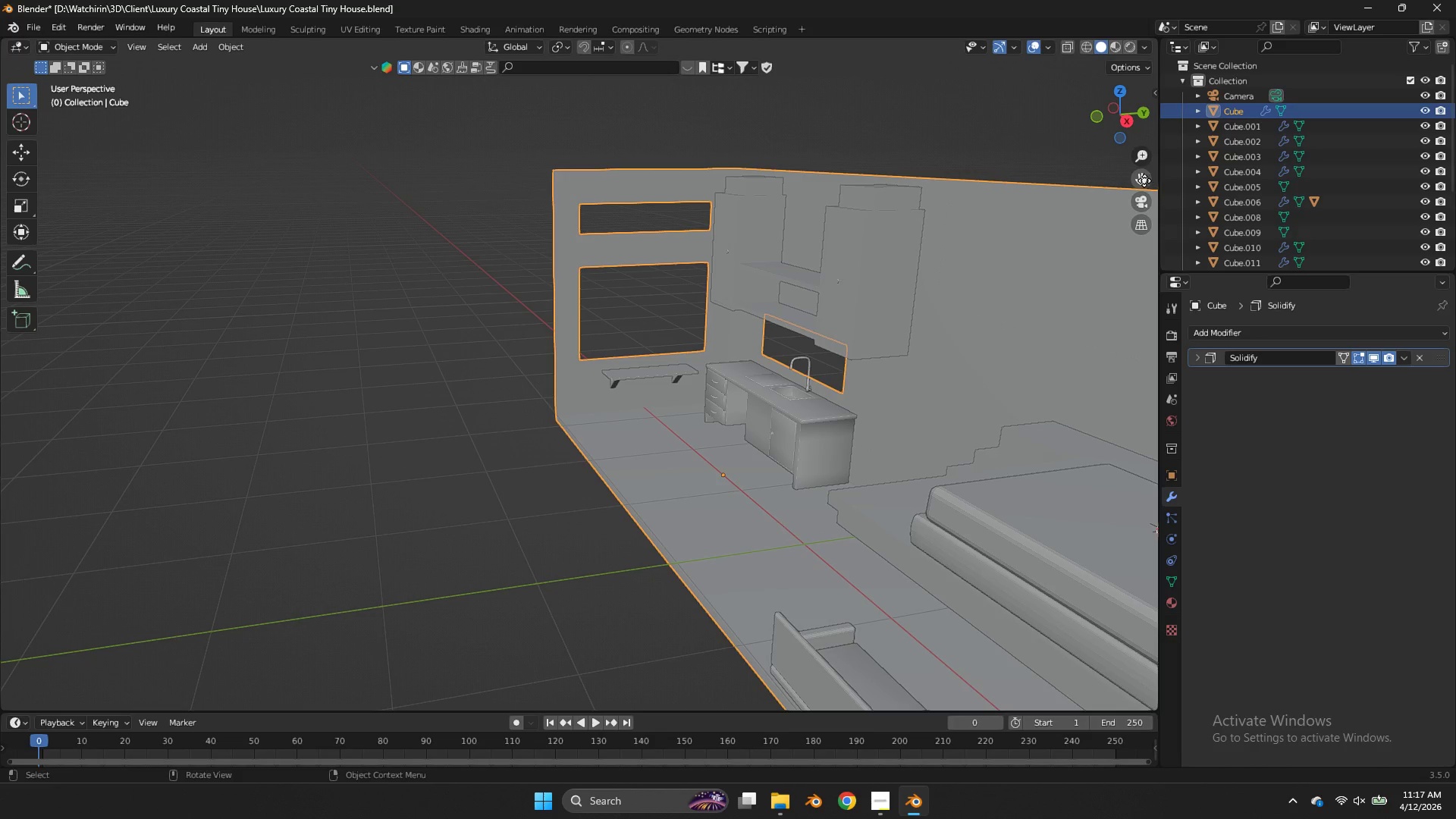 
left_click_drag(start_coordinate=[1144, 180], to_coordinate=[80, 173])
 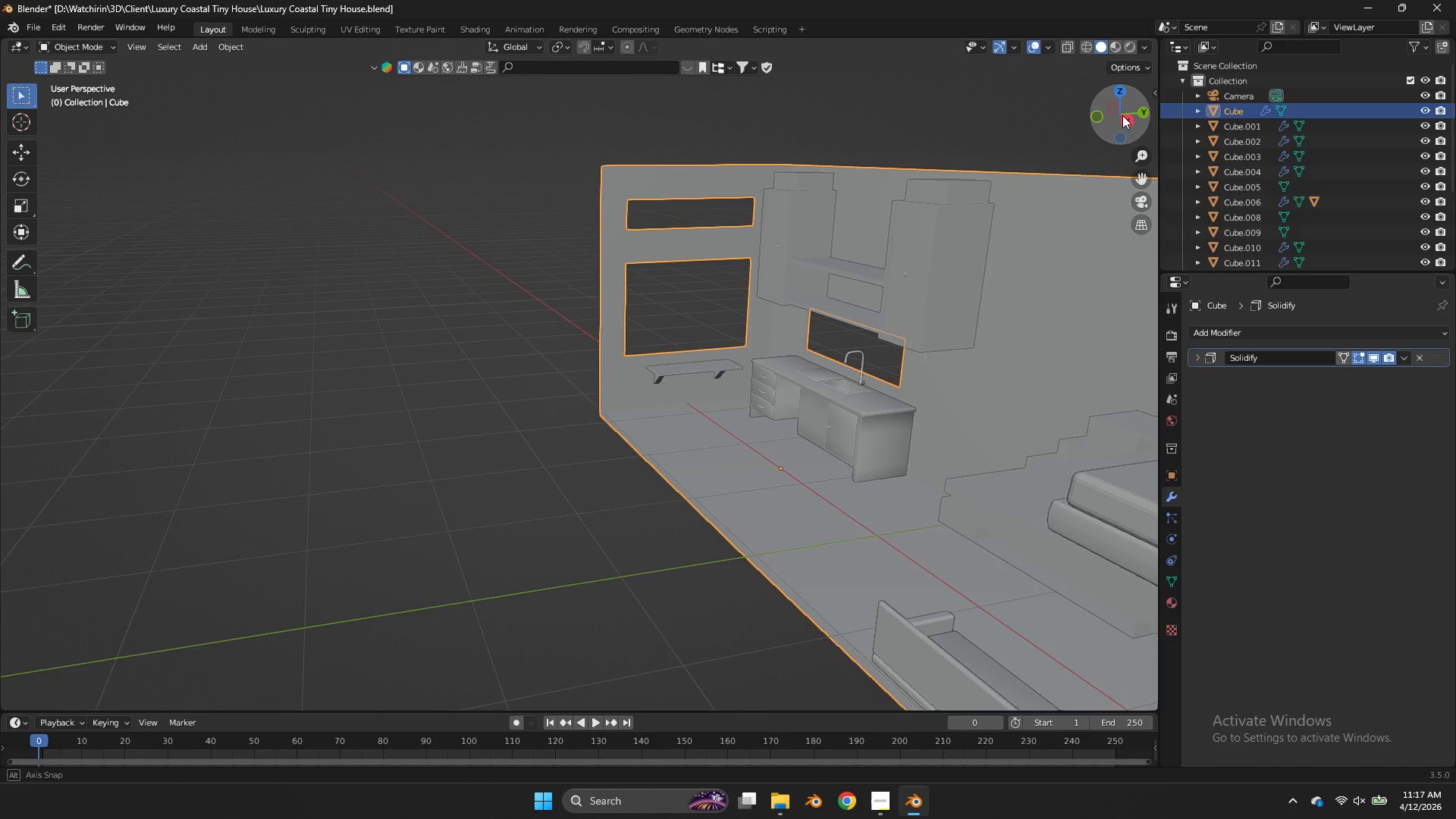 
left_click_drag(start_coordinate=[1109, 115], to_coordinate=[71, 110])
 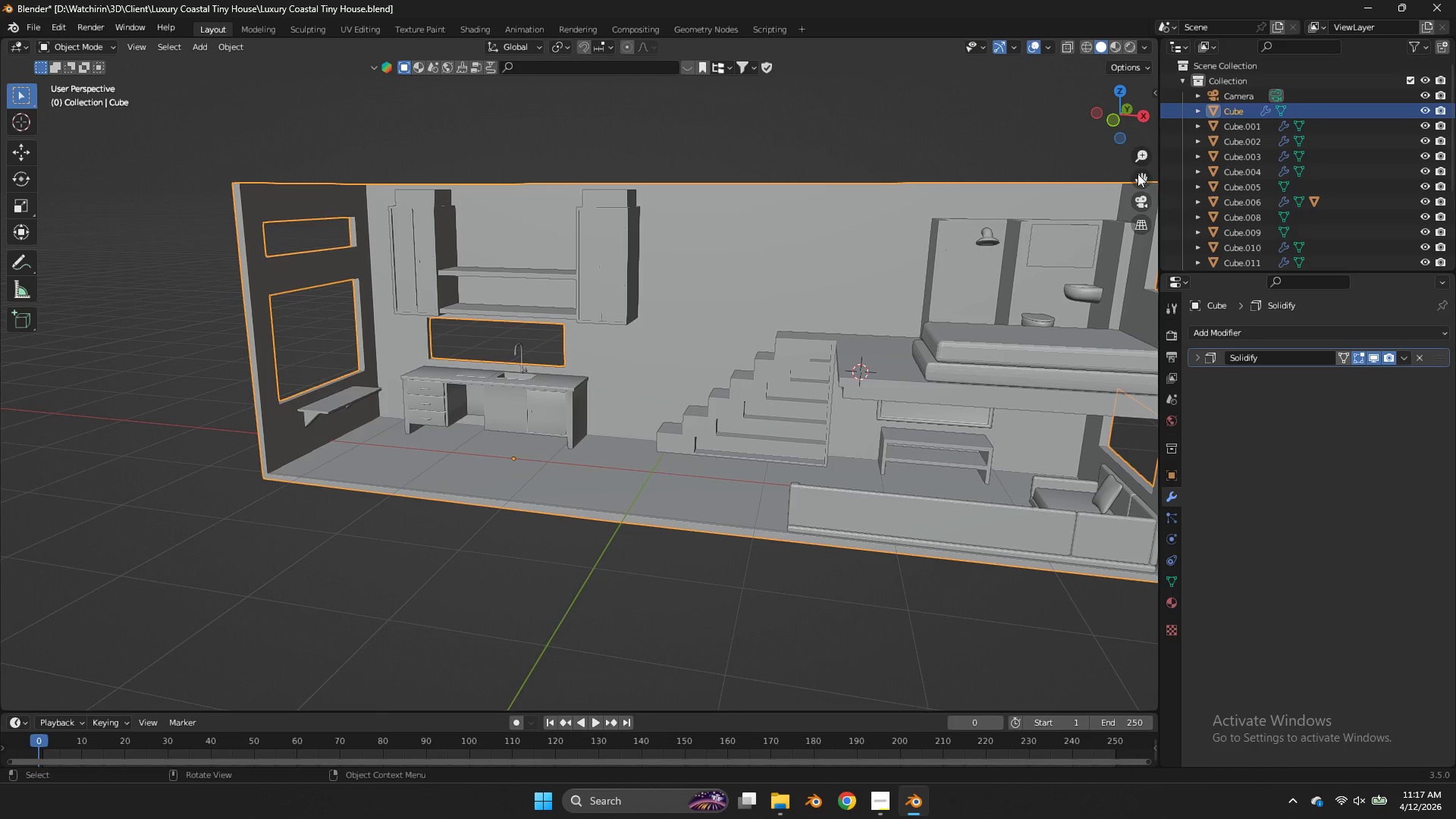 
left_click_drag(start_coordinate=[1141, 178], to_coordinate=[151, 194])
 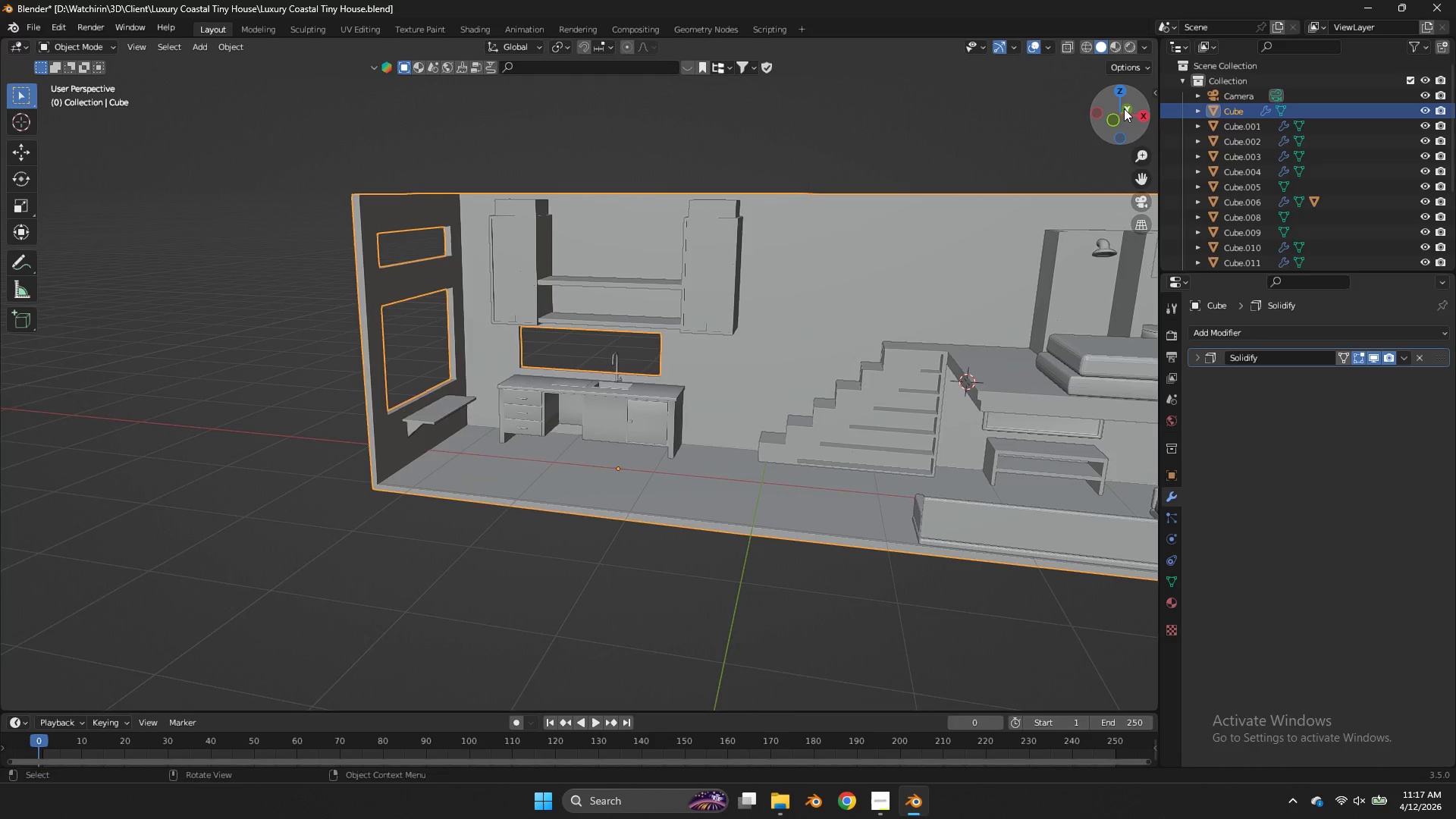 
left_click_drag(start_coordinate=[1124, 108], to_coordinate=[27, 111])
 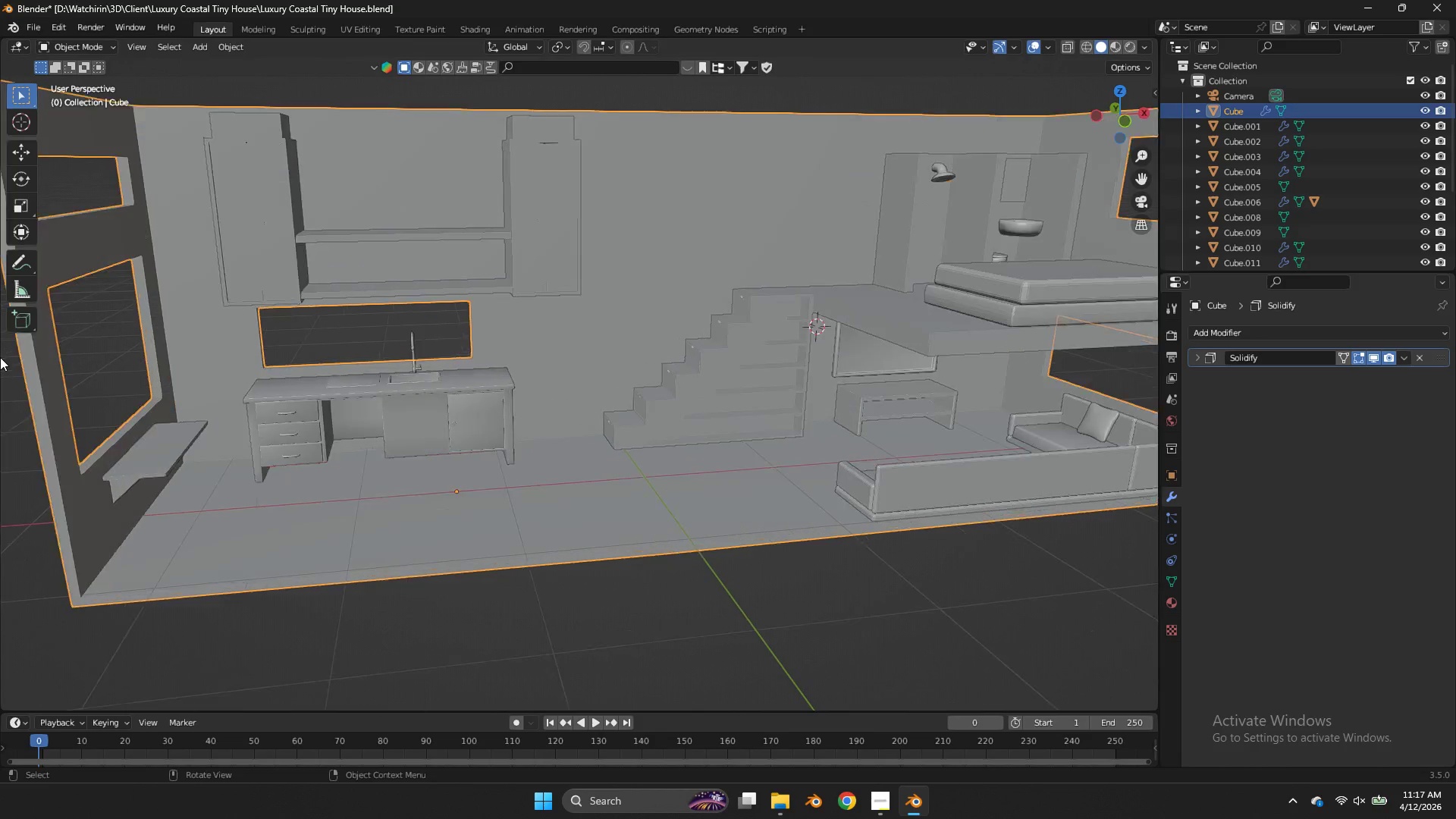 
key(Control+ControlLeft)
 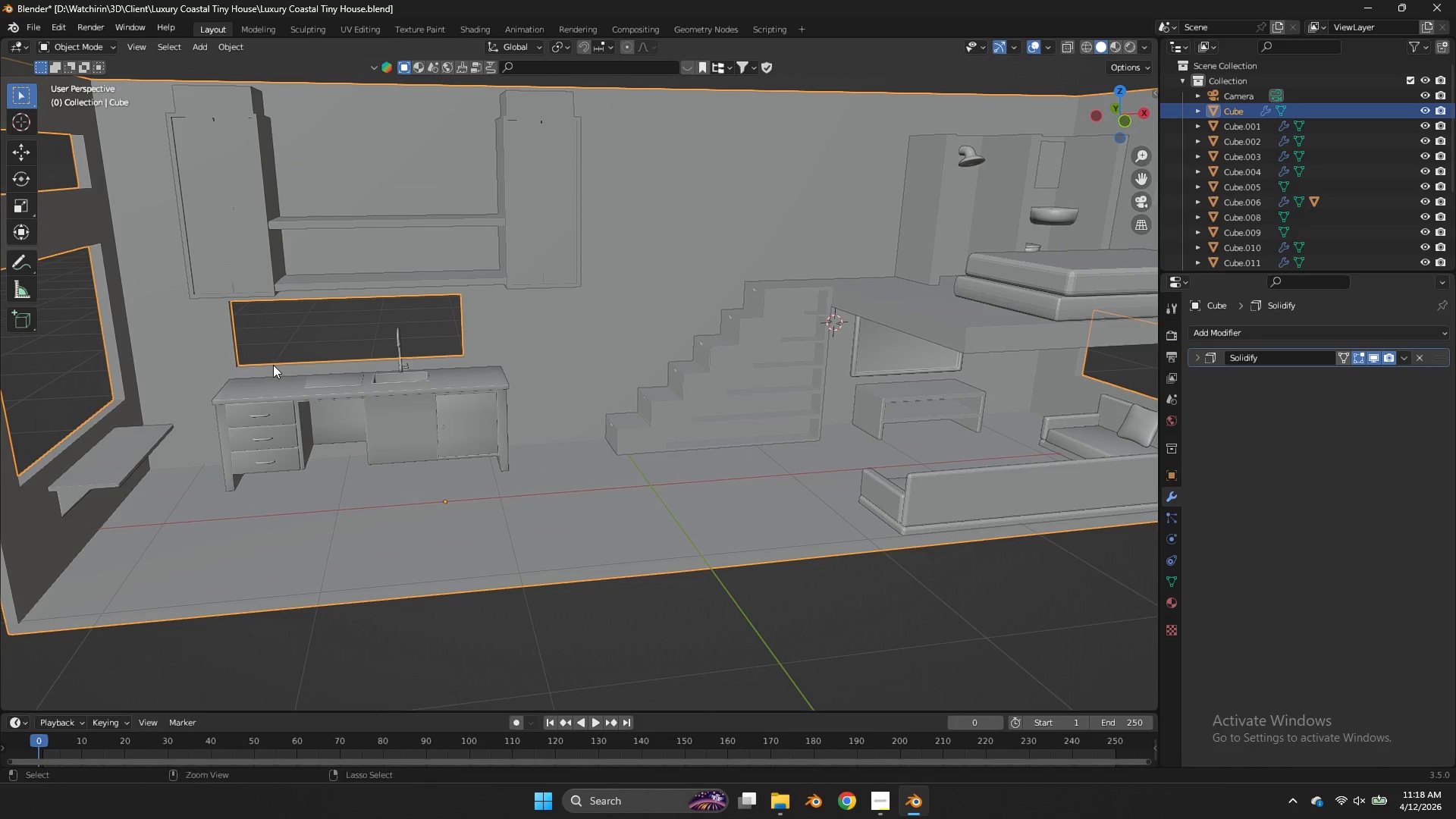 
key(Control+S)
 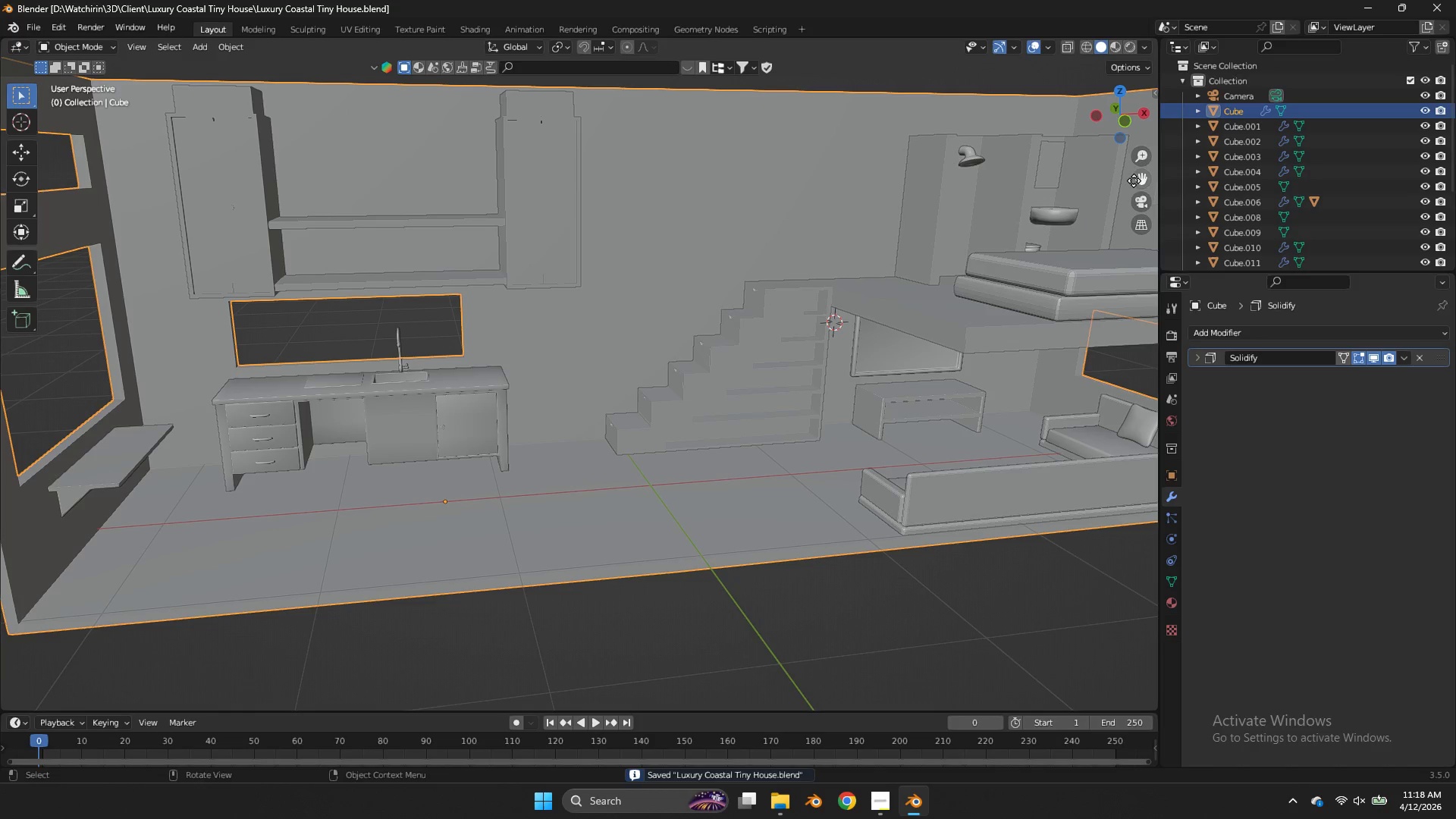 
scroll: coordinate [0, 357], scroll_direction: up, amount: 4.0
 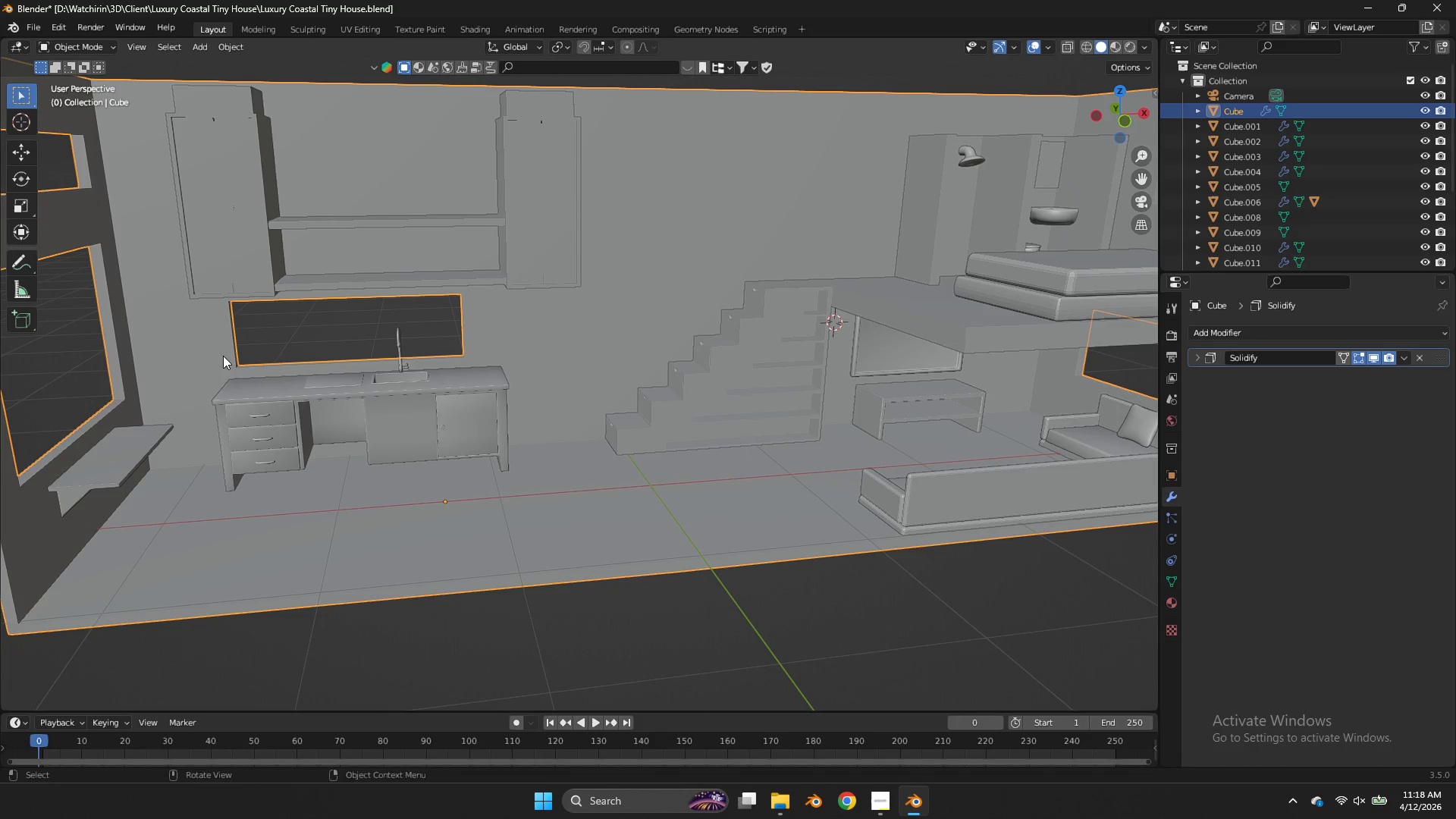 
left_click_drag(start_coordinate=[1141, 180], to_coordinate=[462, 187])
 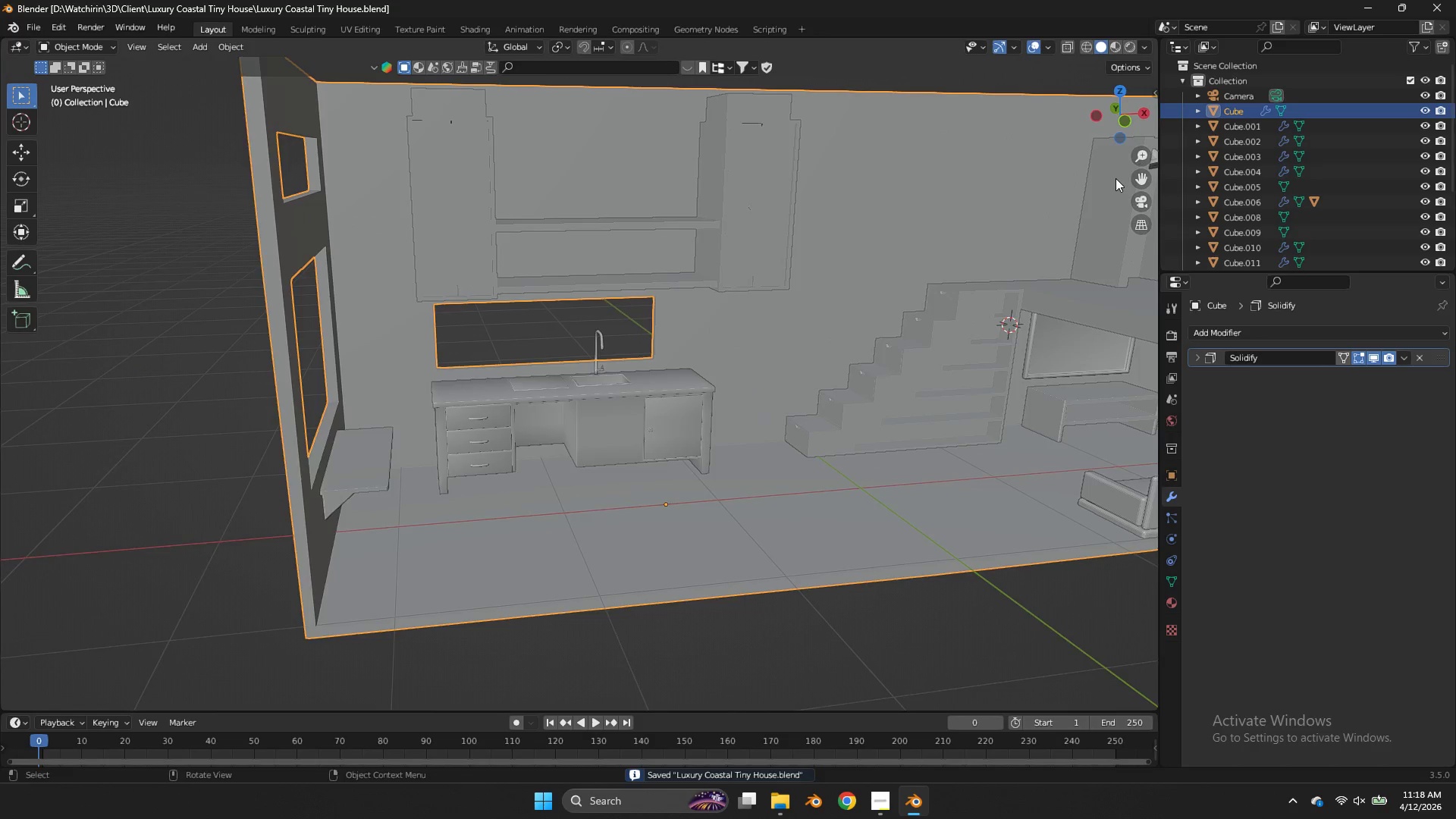 
left_click([674, 240])
 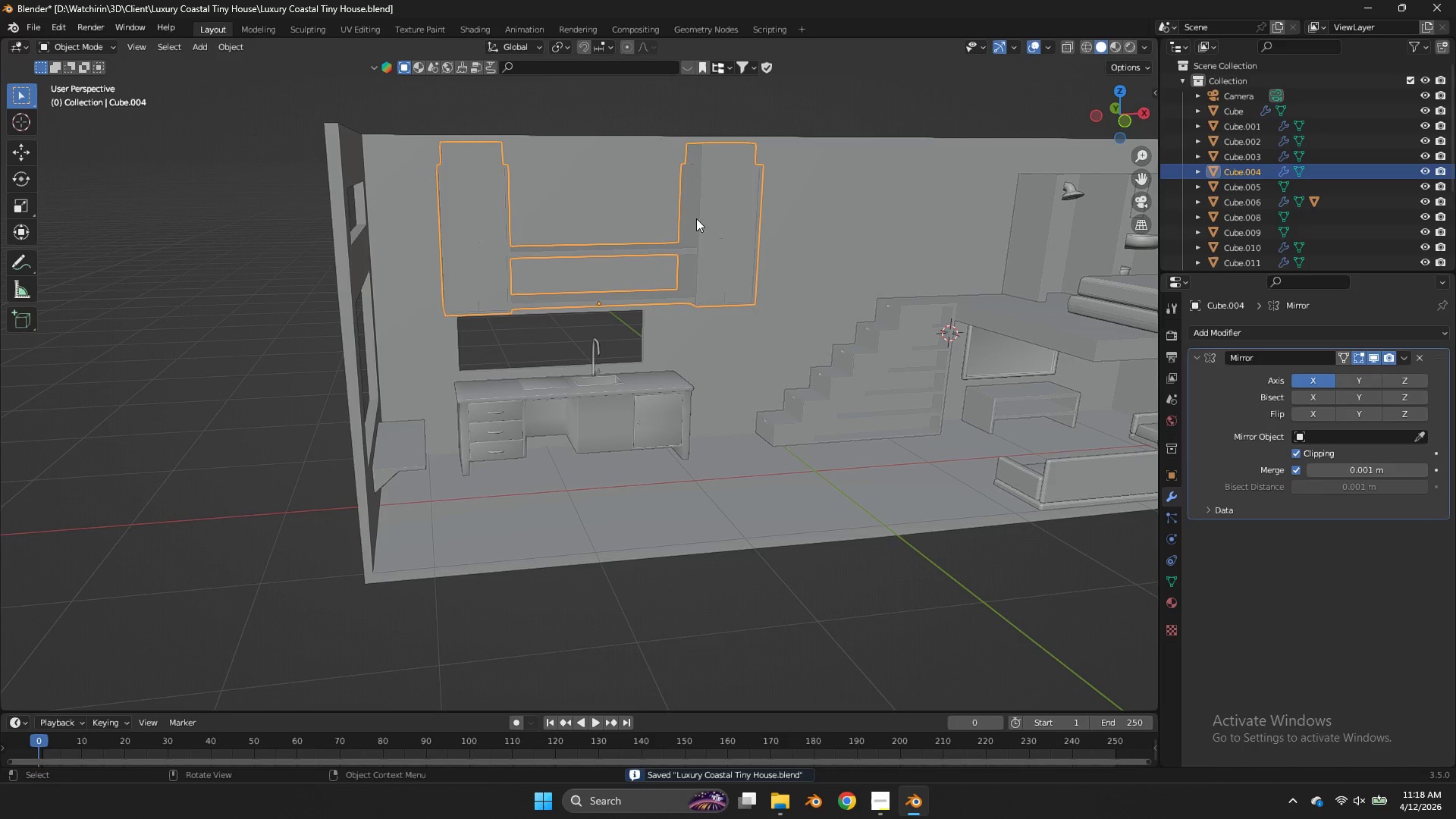 
scroll: coordinate [1109, 178], scroll_direction: down, amount: 2.0
 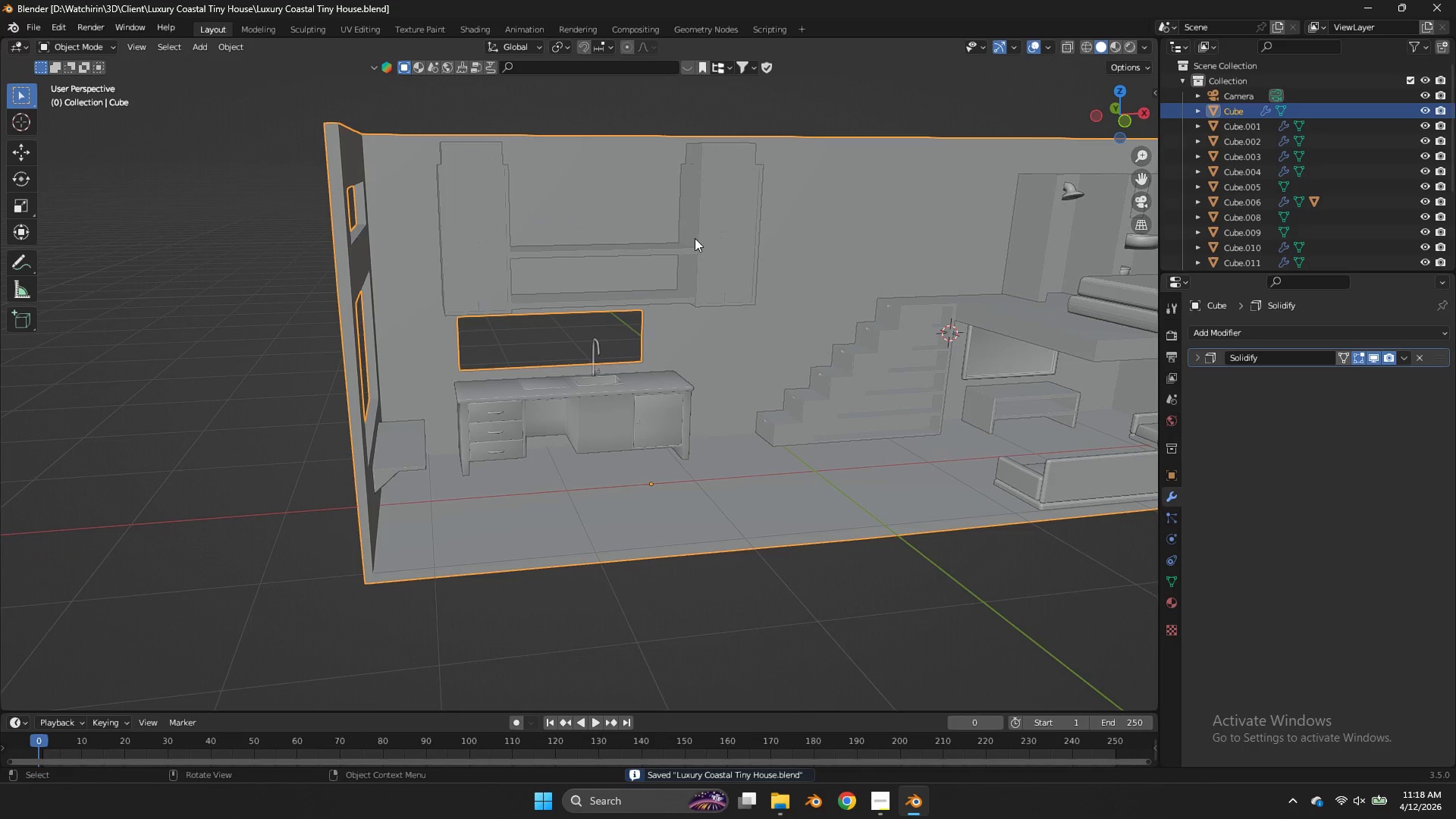 
type(zz)
 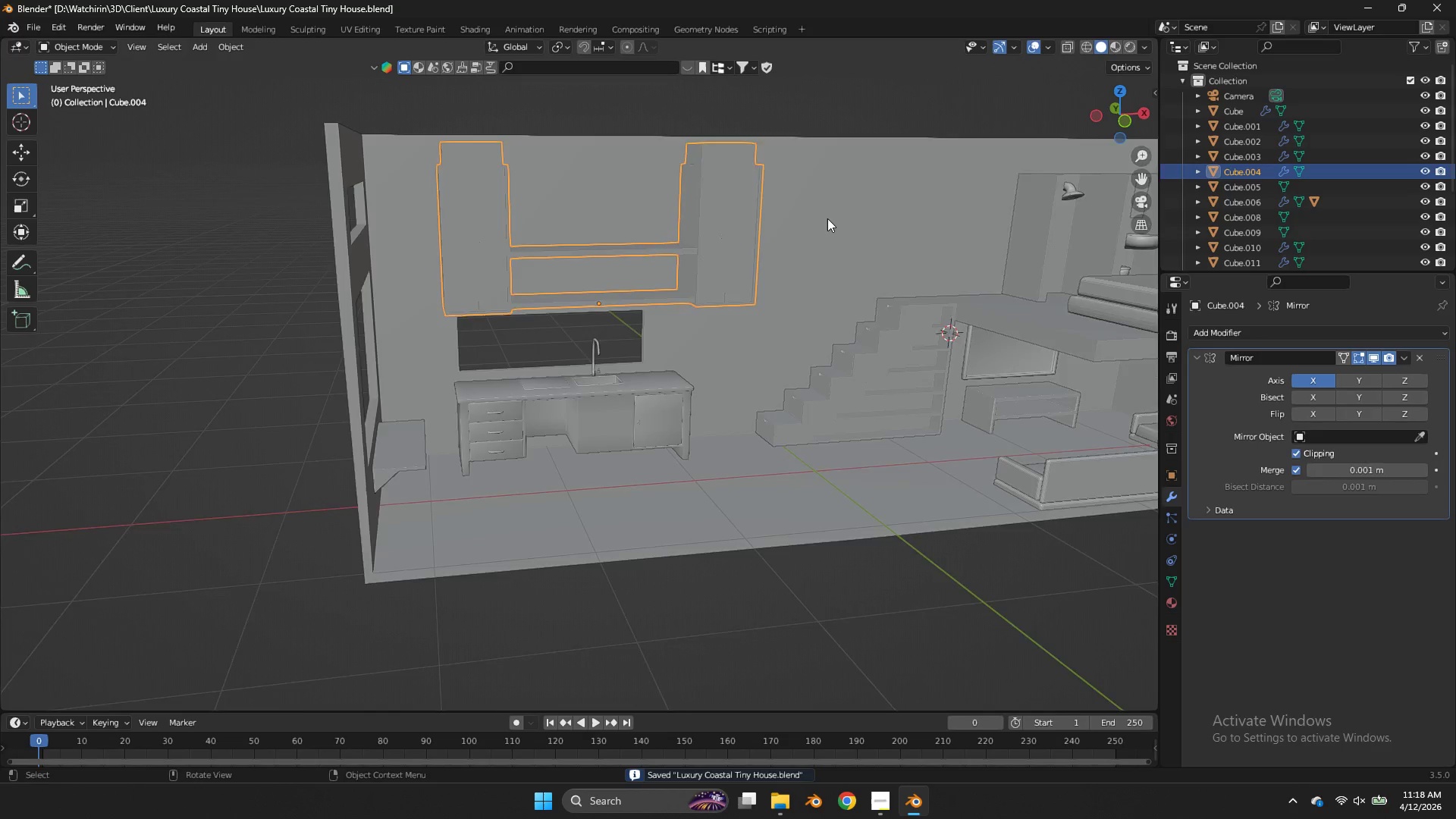 
left_click([667, 439])
 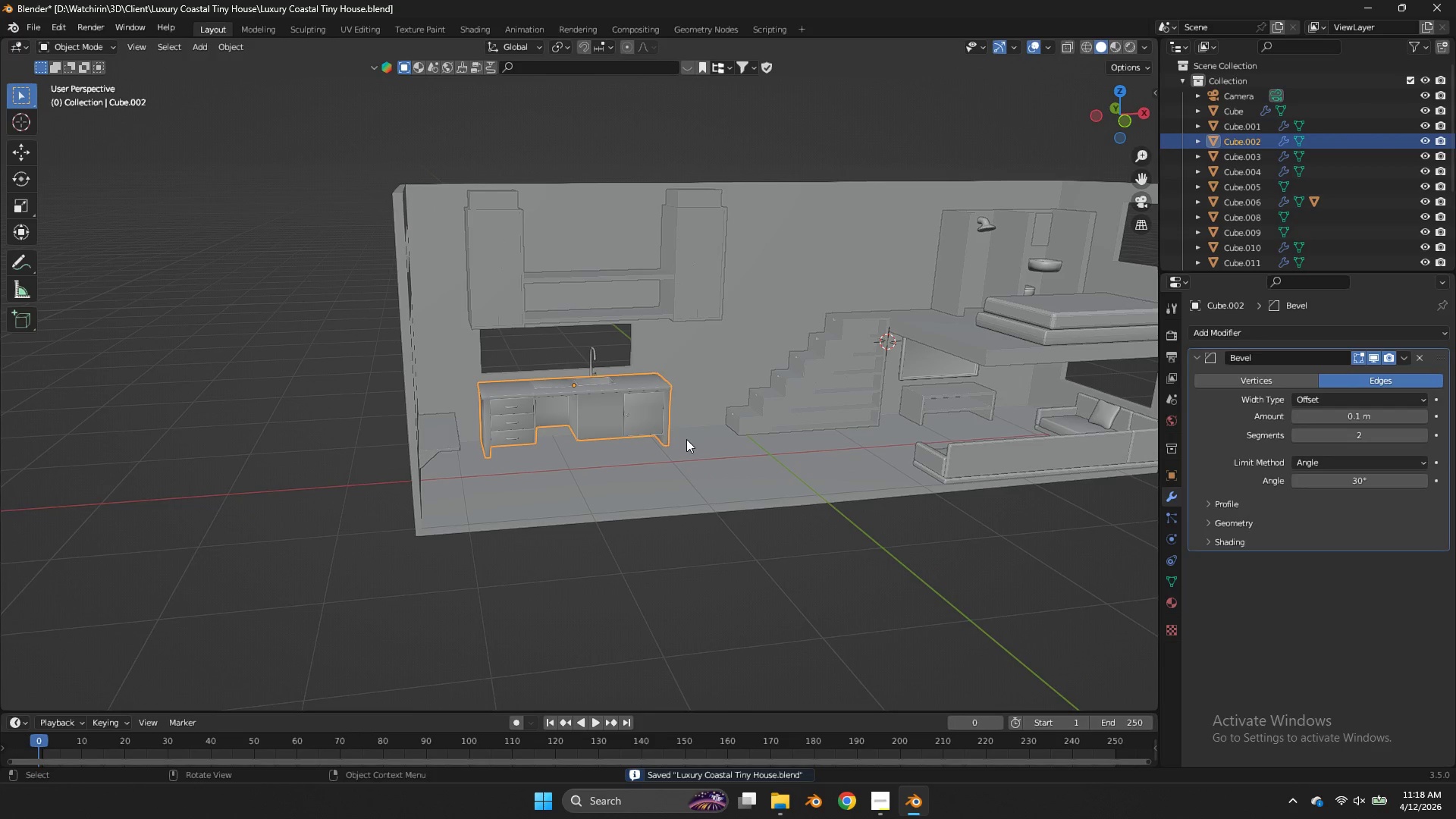 
scroll: coordinate [827, 218], scroll_direction: down, amount: 2.0
 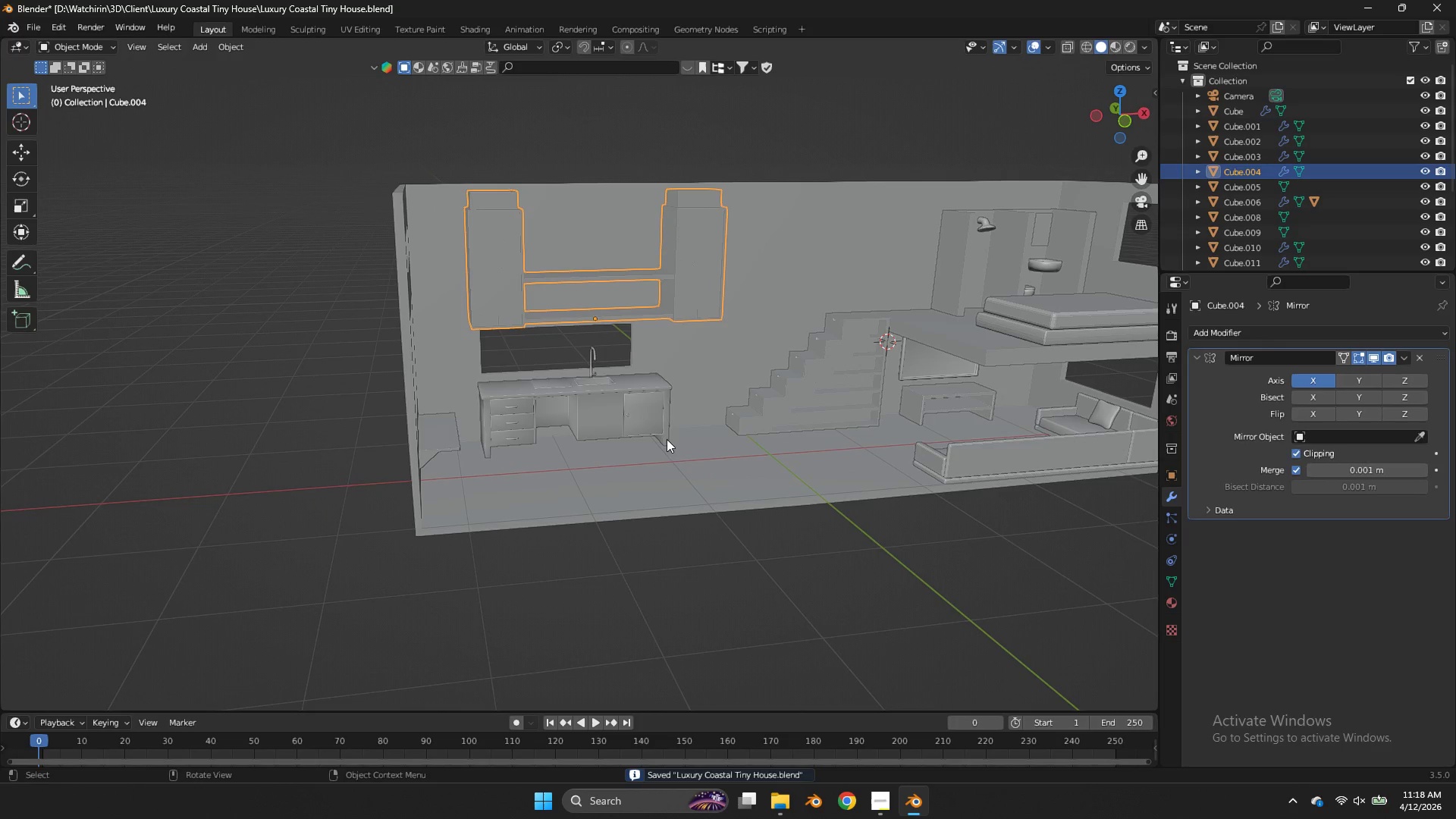 
key(Tab)
 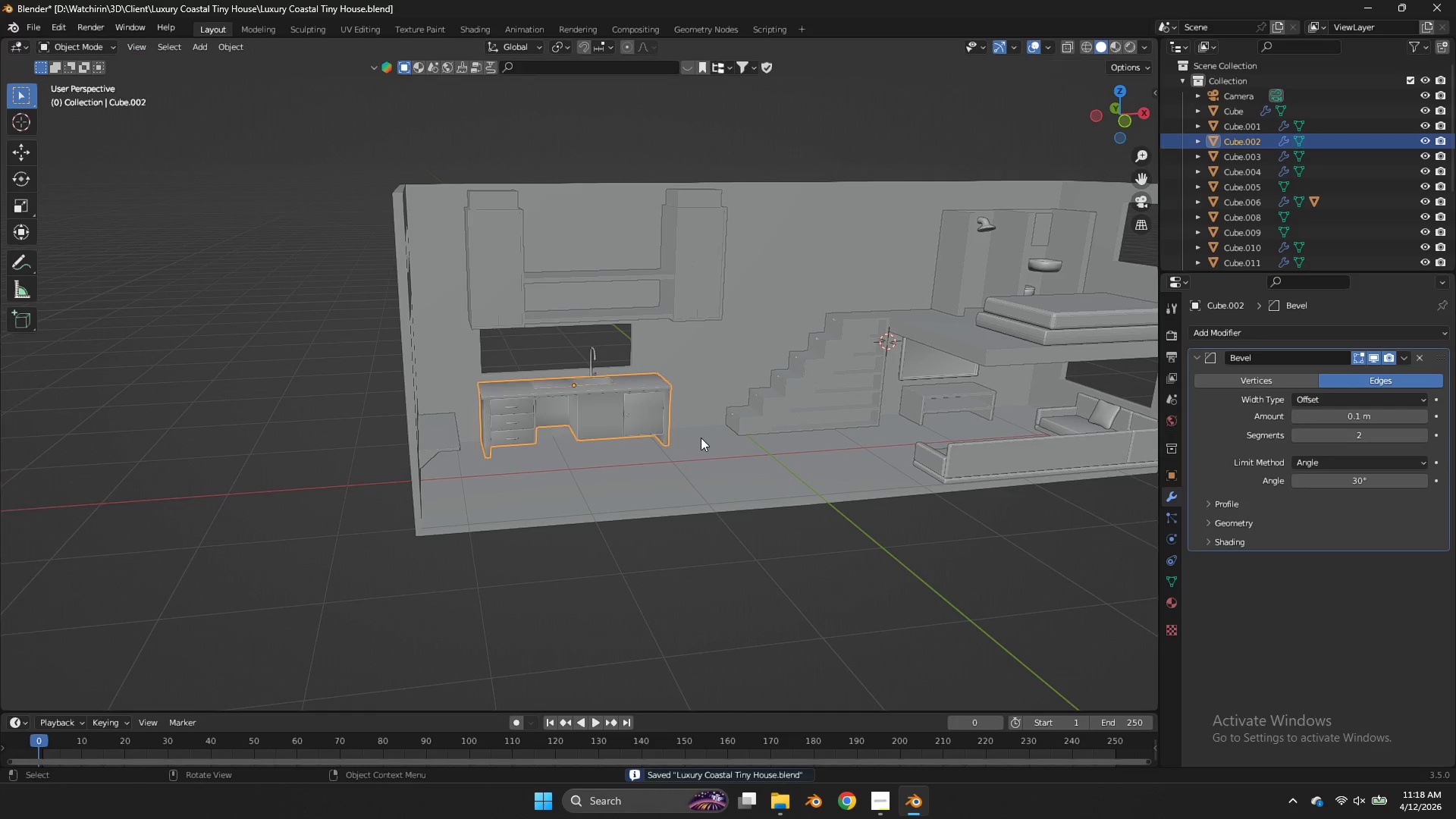 
key(Tab)
 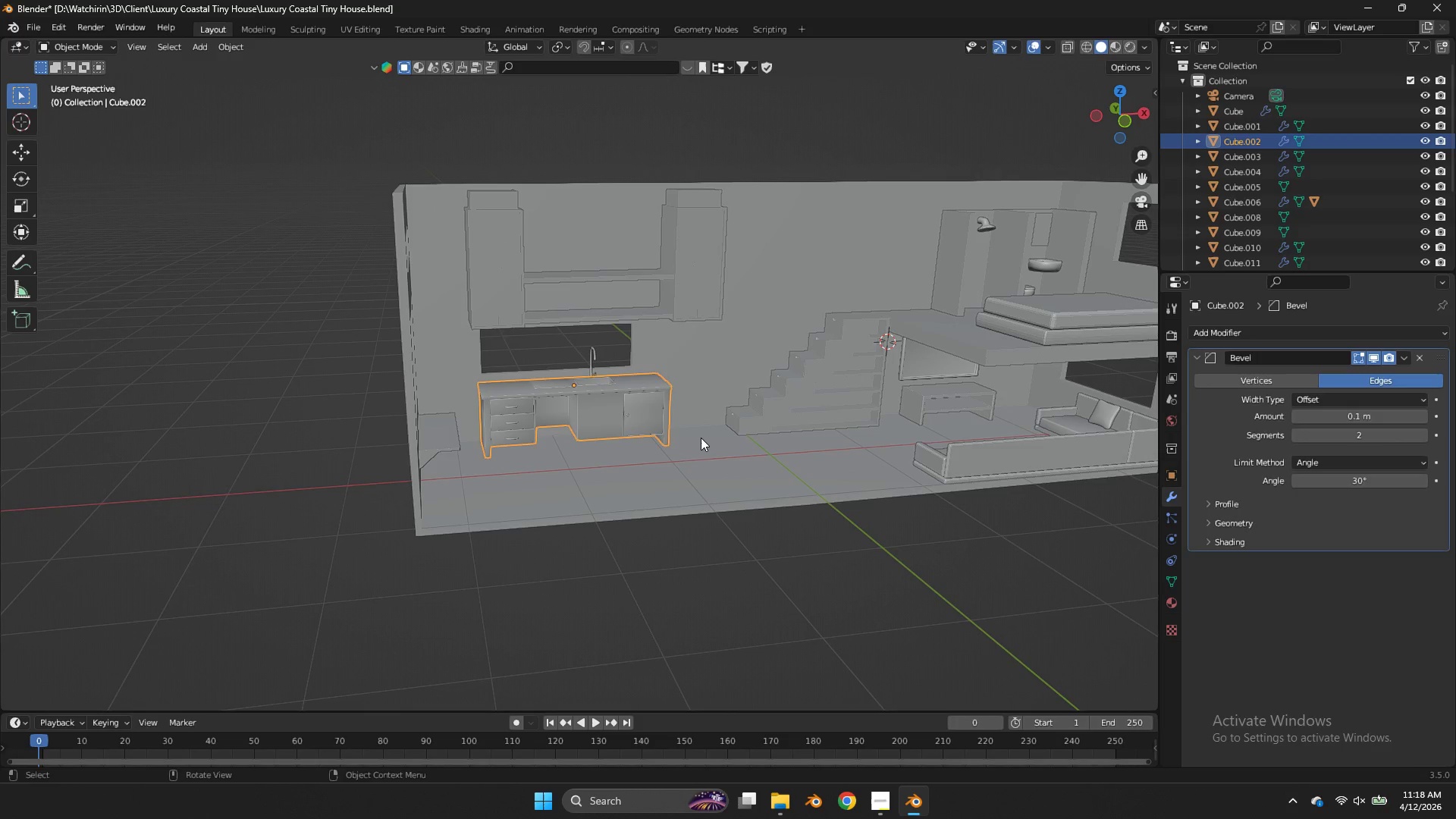 
left_click([701, 438])
 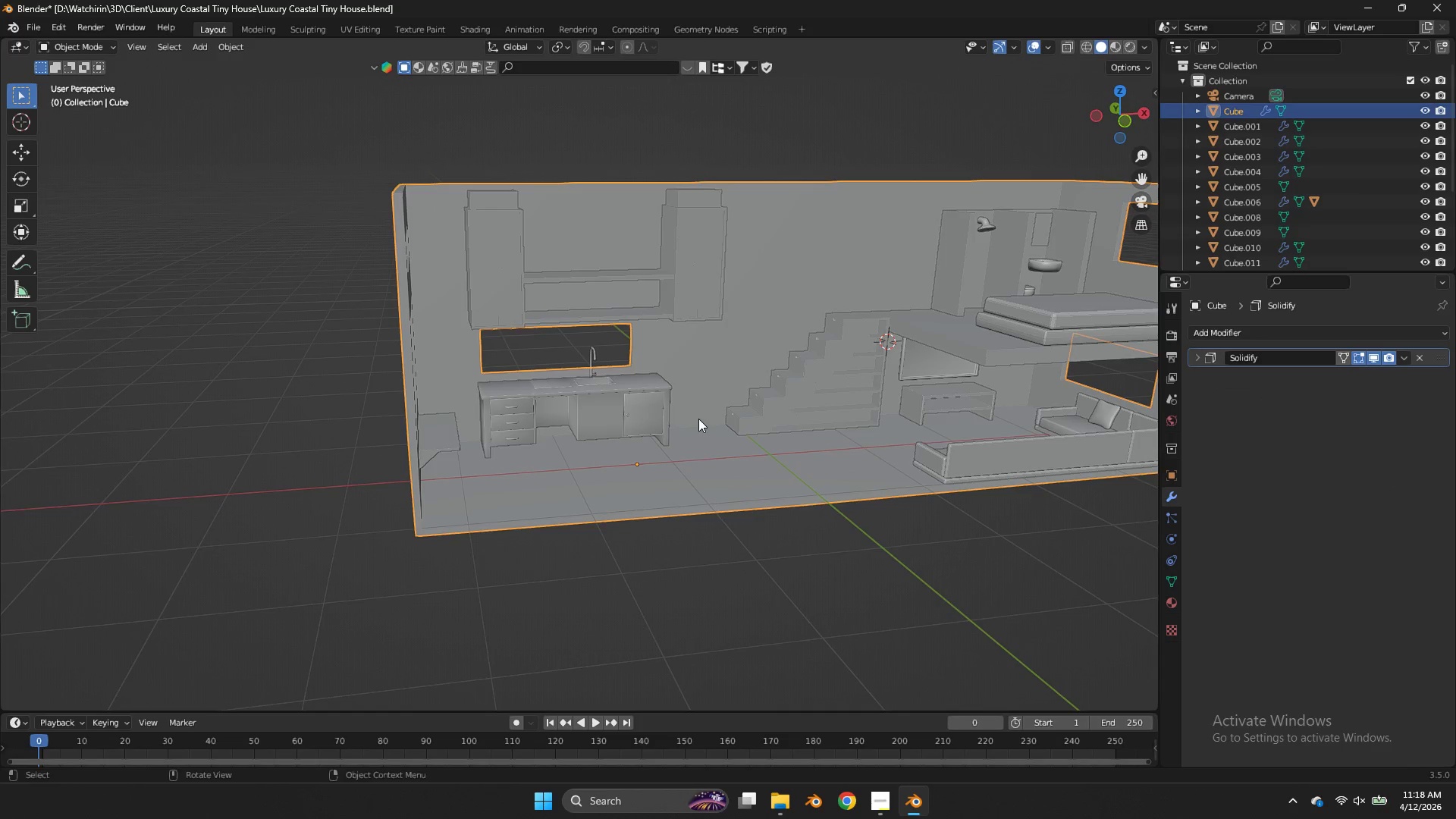 
scroll: coordinate [698, 419], scroll_direction: up, amount: 4.0
 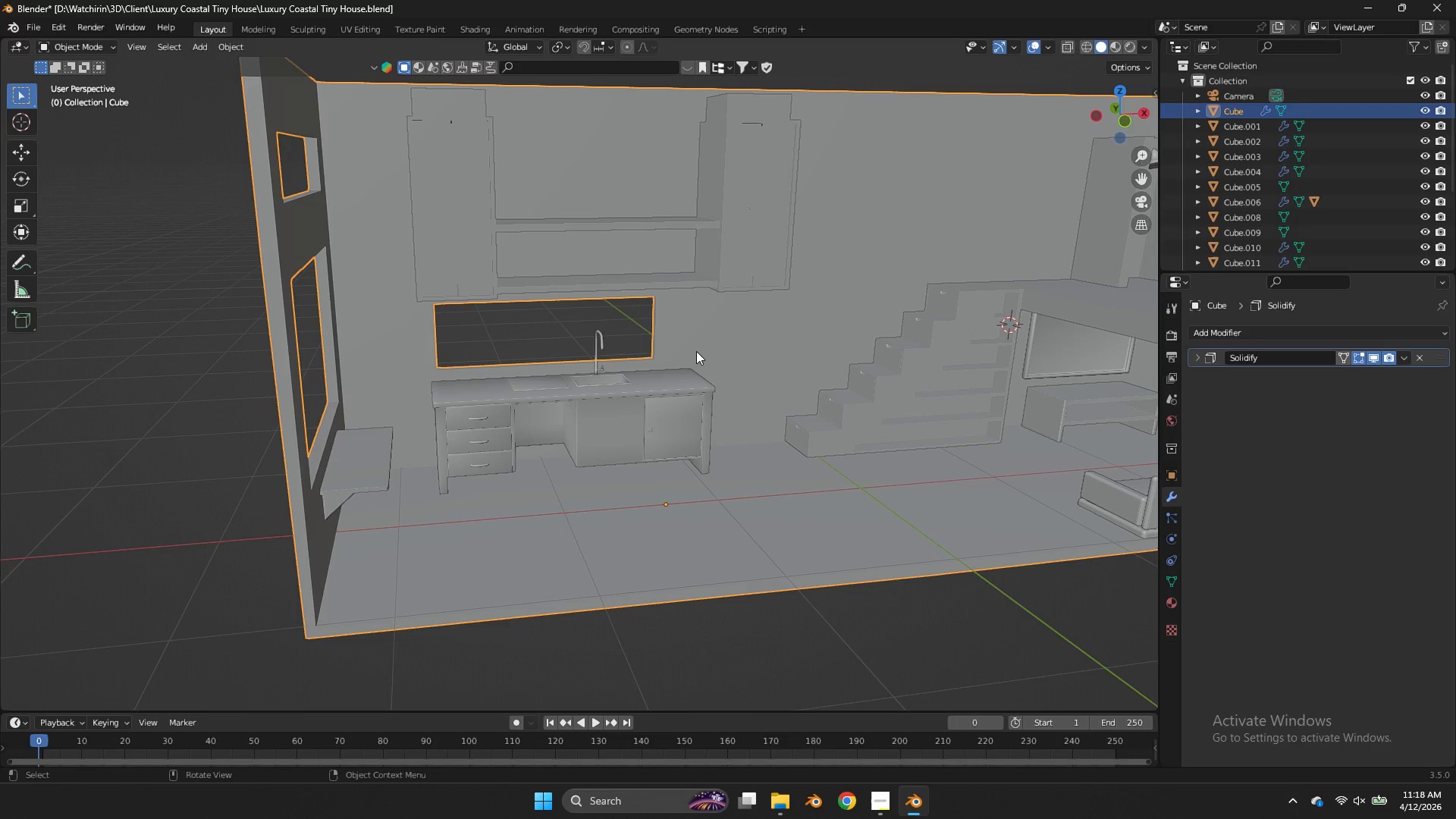 
key(Control+S)
 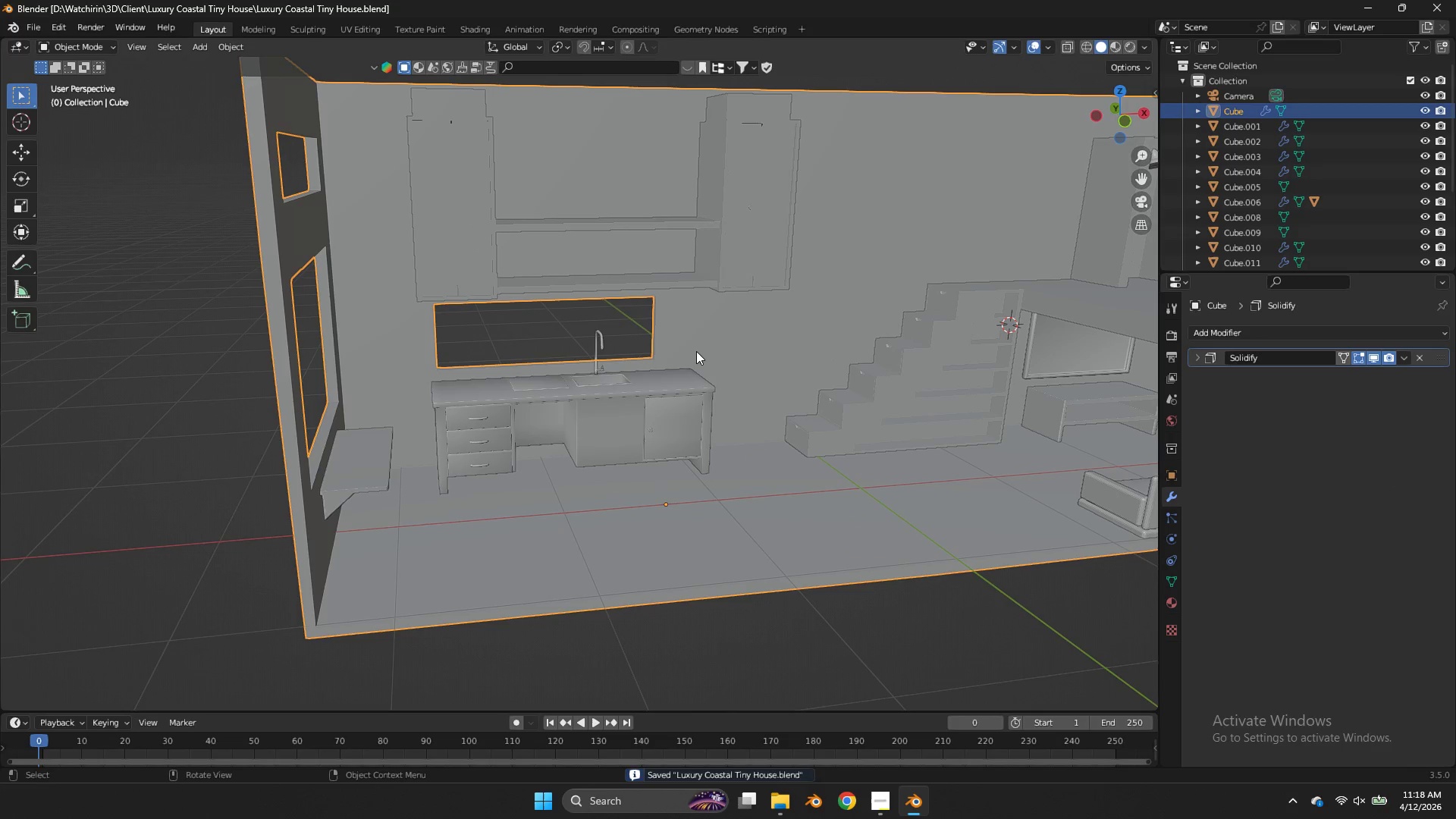 
key(Tab)
 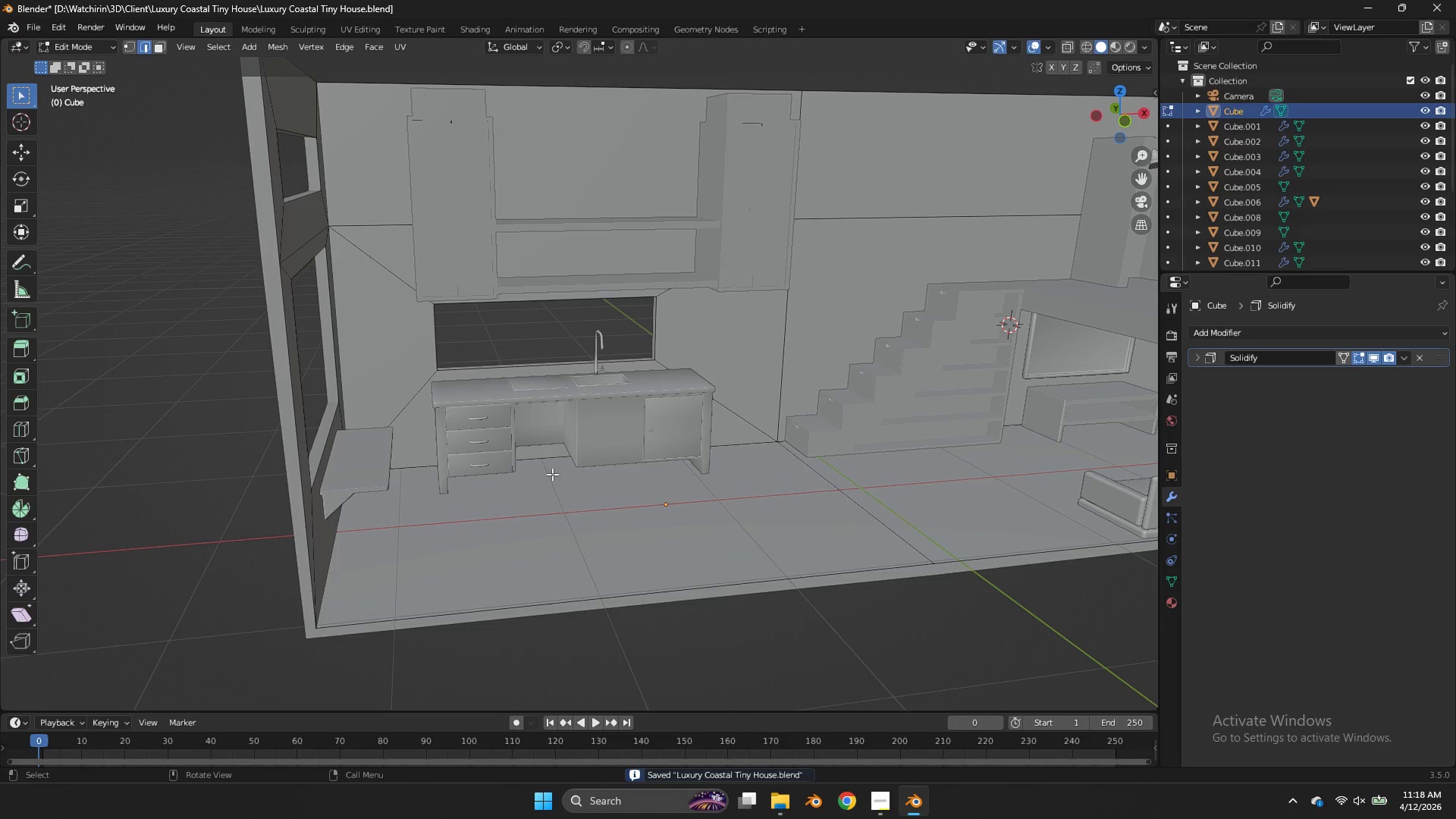 
key(Tab)
 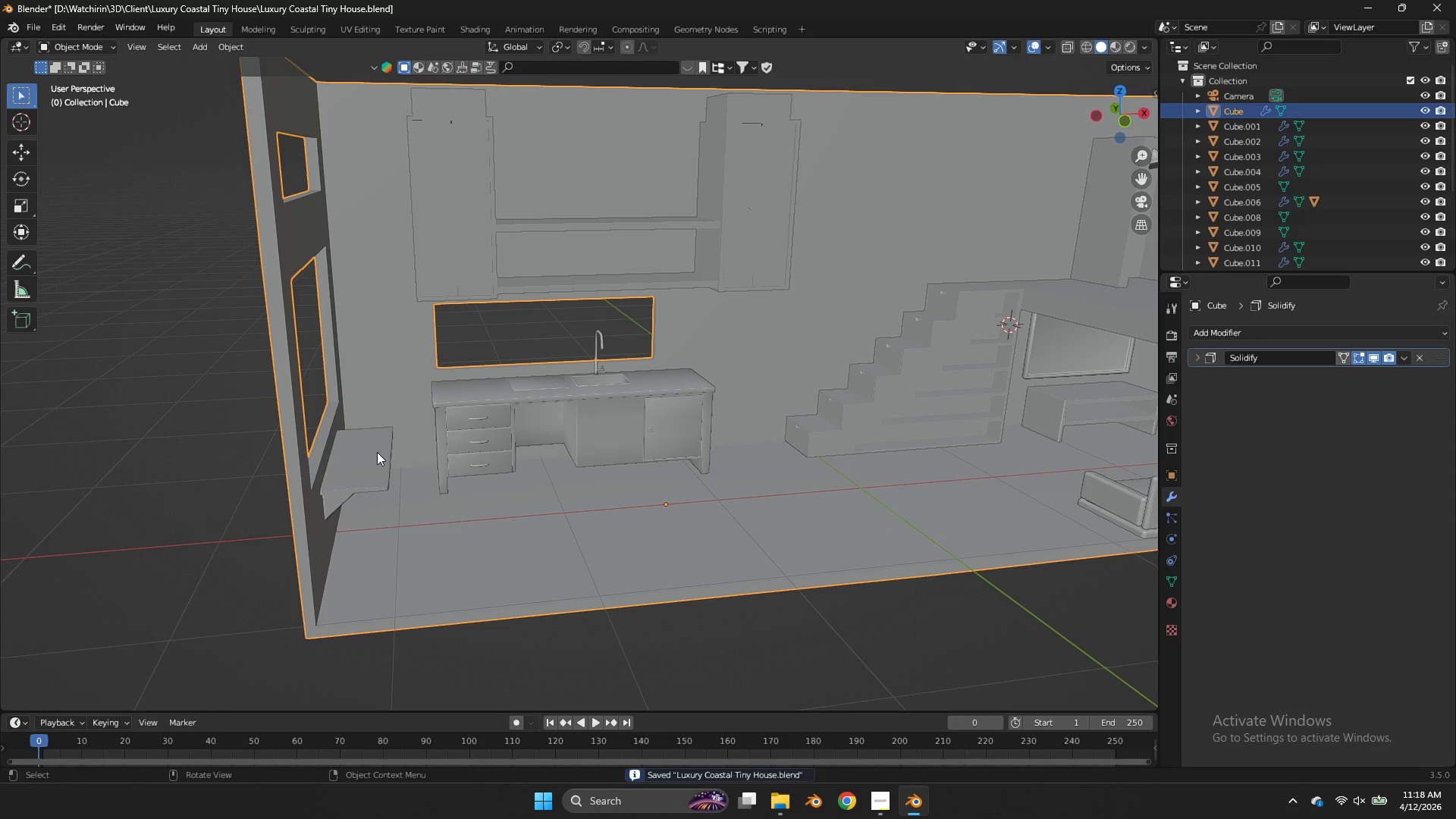 
left_click([377, 452])
 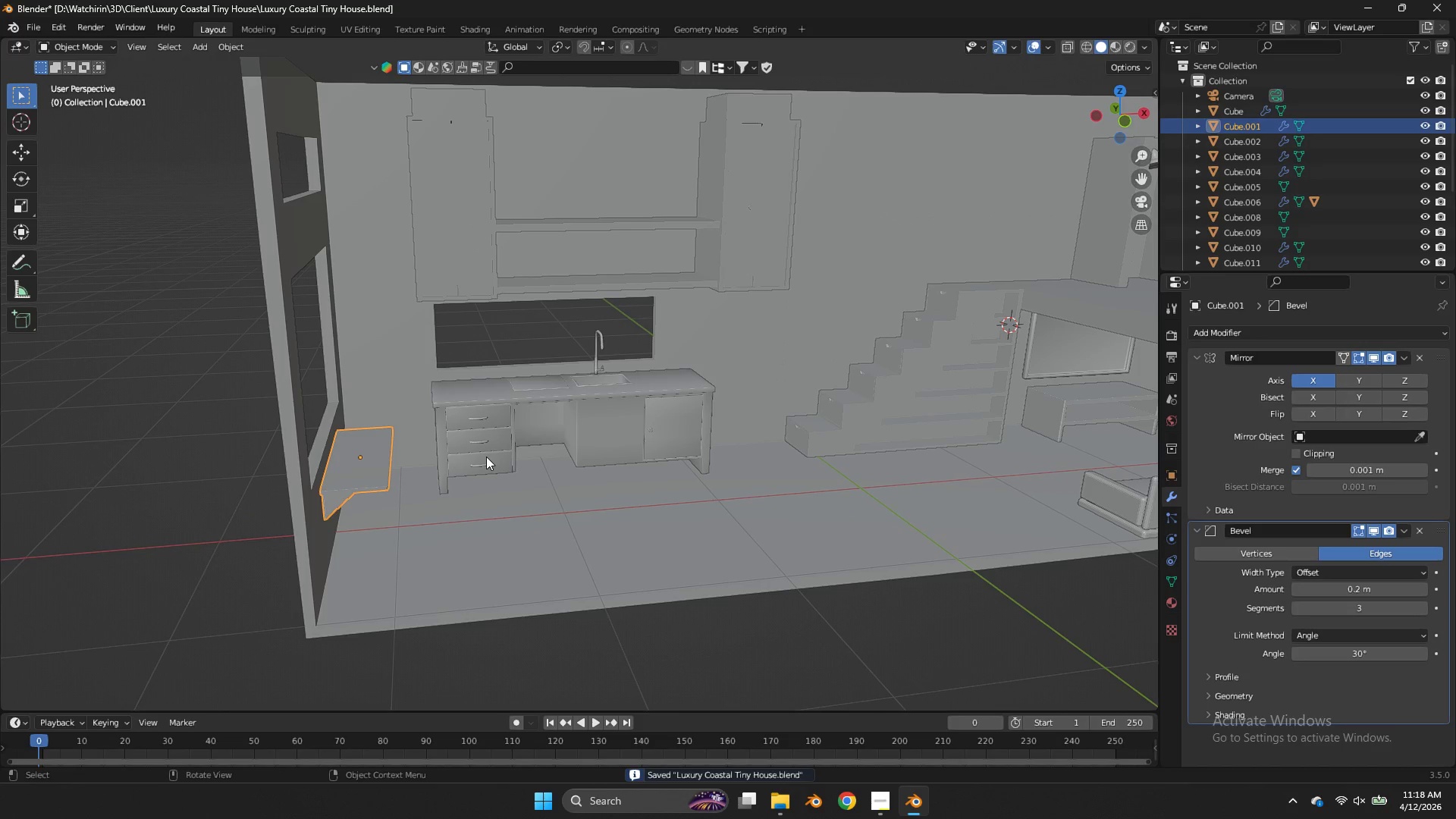 
key(Shift+S)
 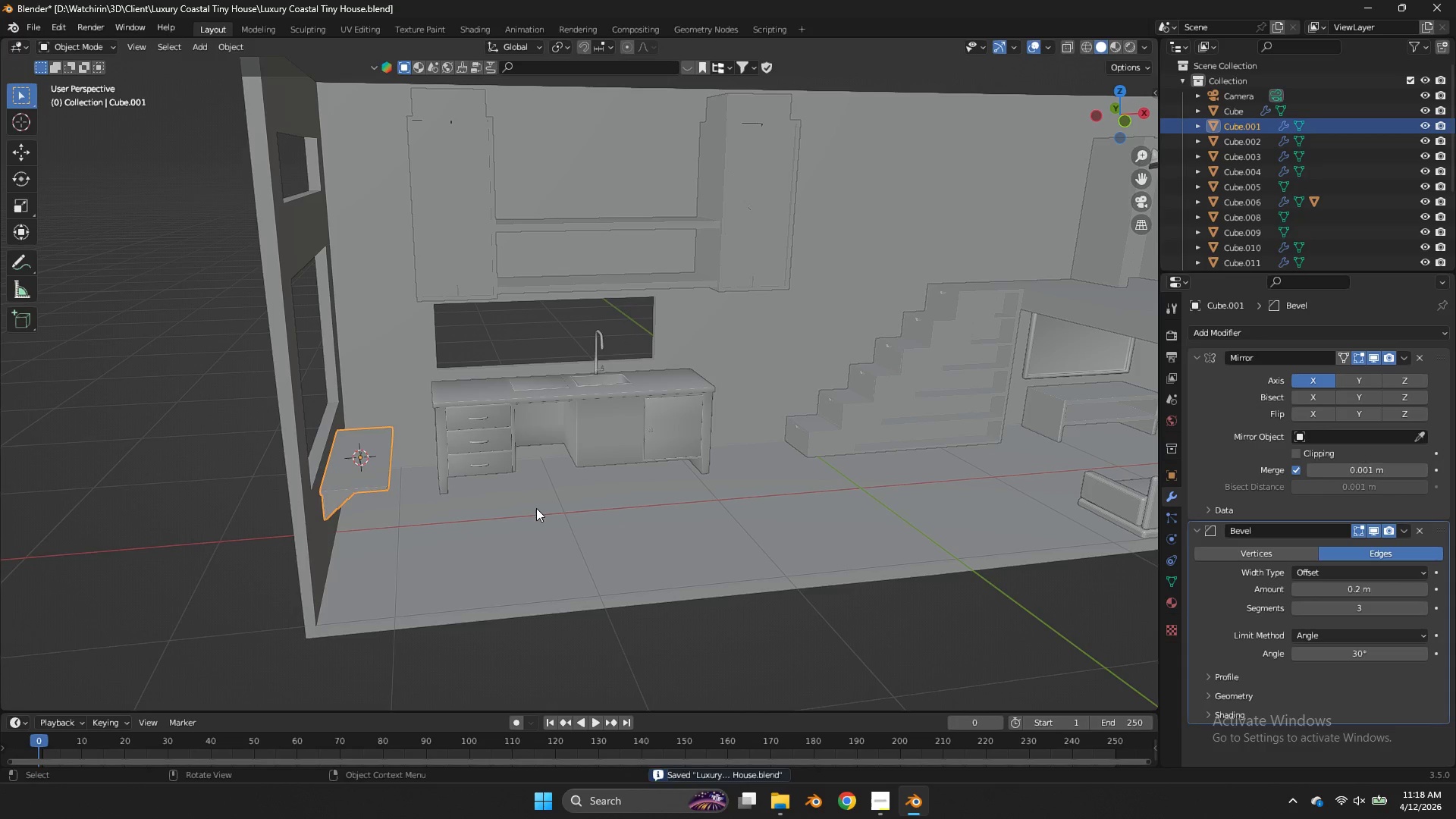 
key(Tab)
 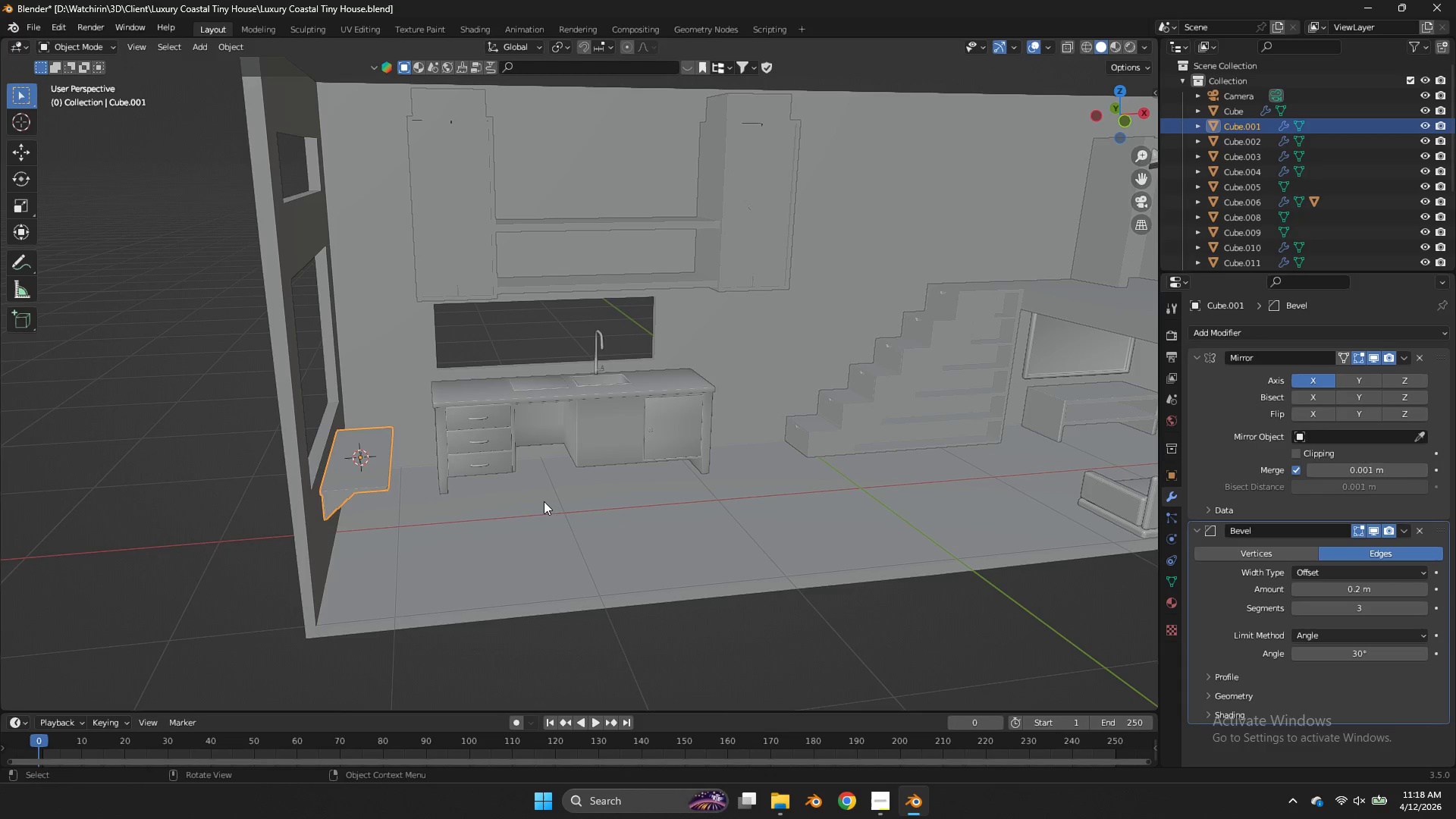 
key(Tab)
 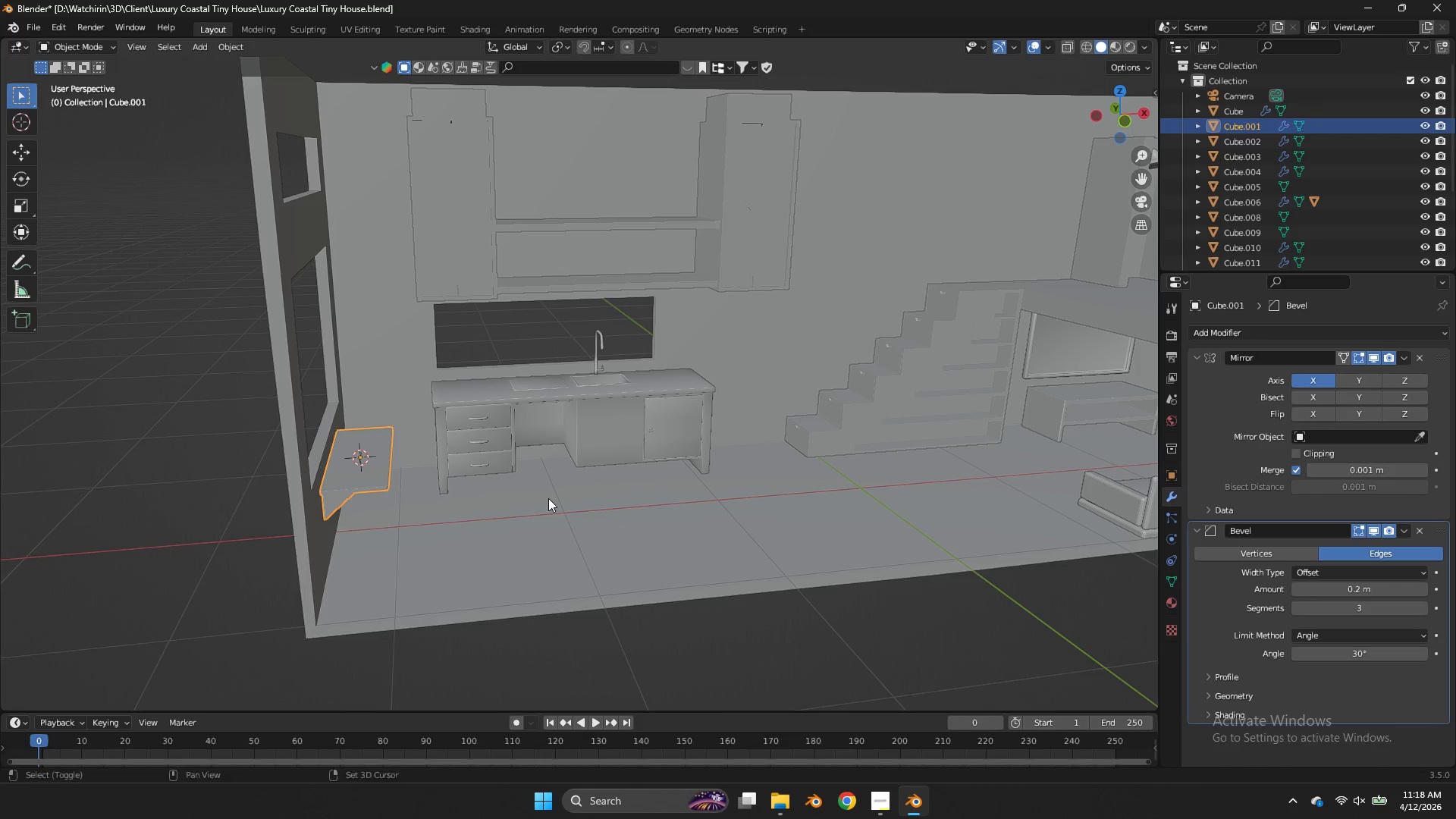 
key(Shift+ShiftLeft)
 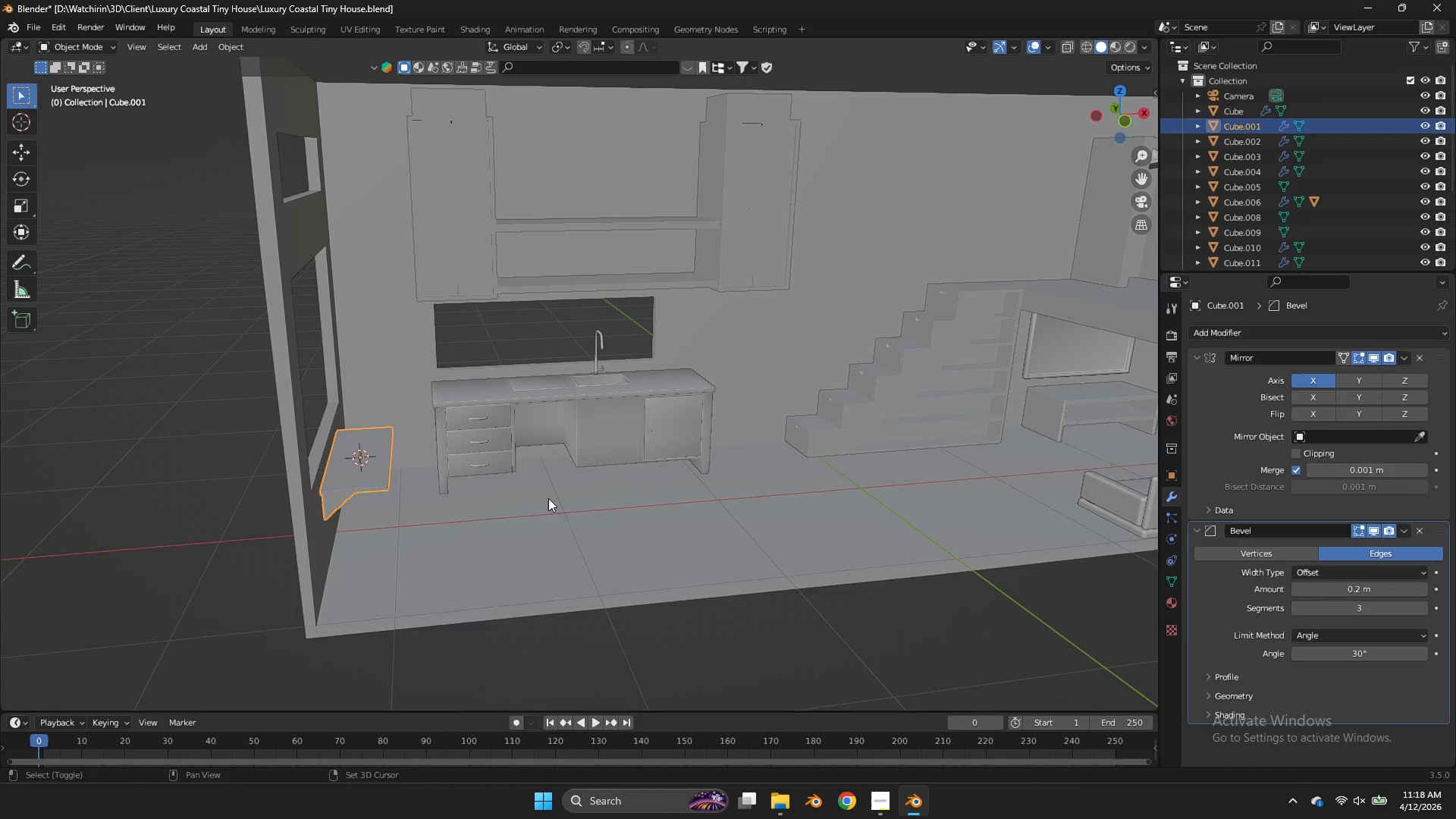 
key(Shift+A)
 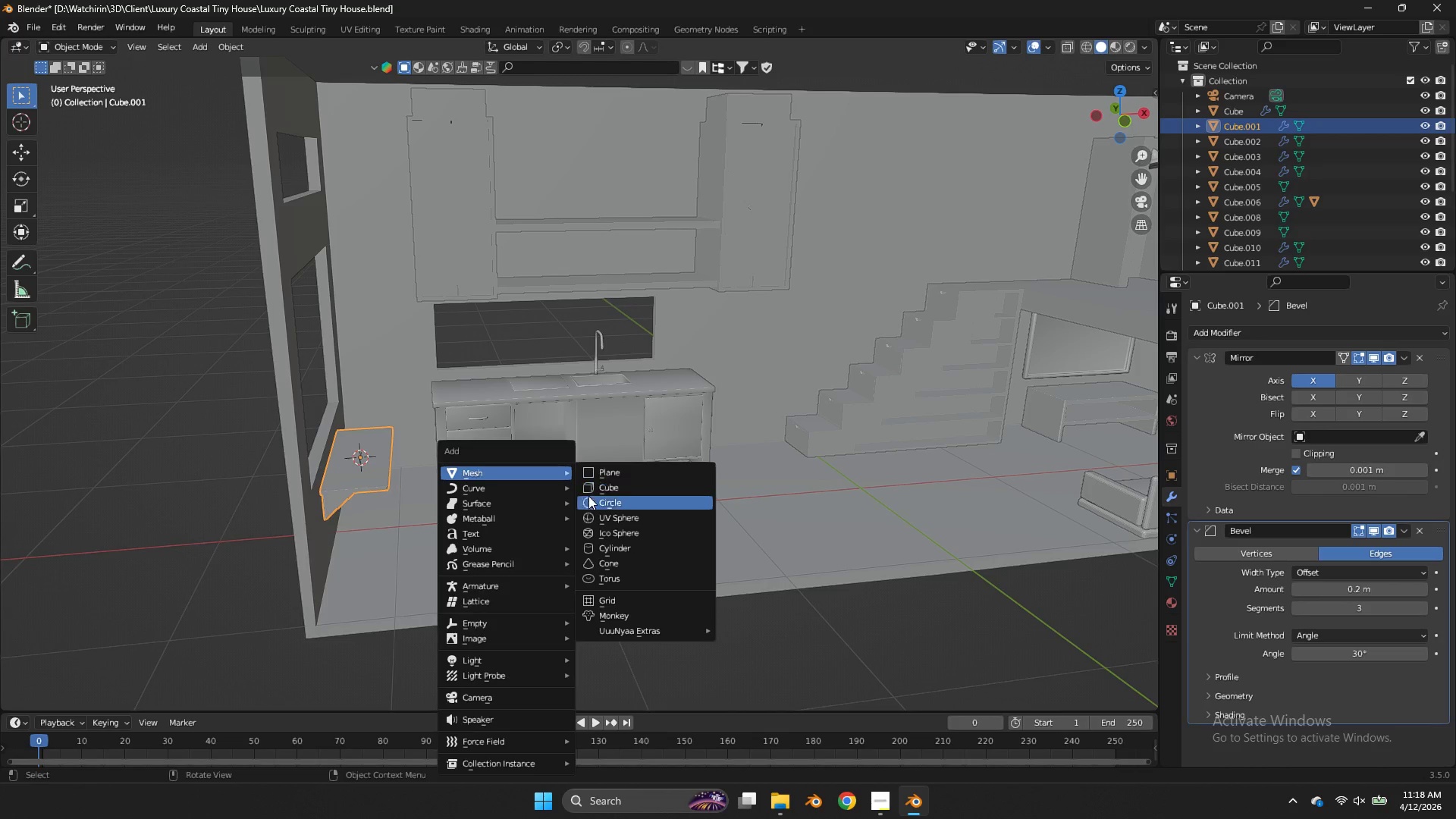 
left_click([601, 484])
 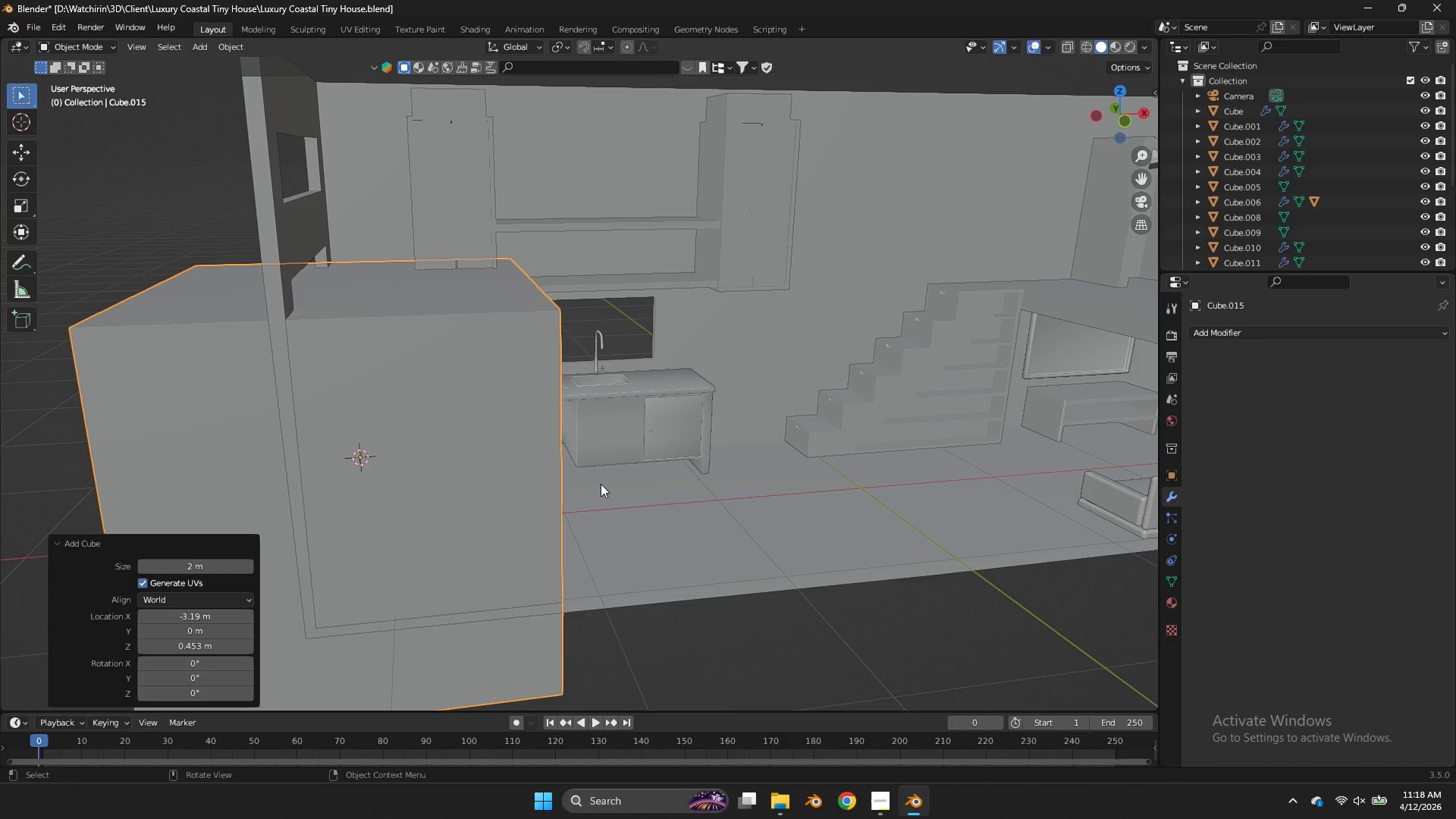 
key(Control+Z)
 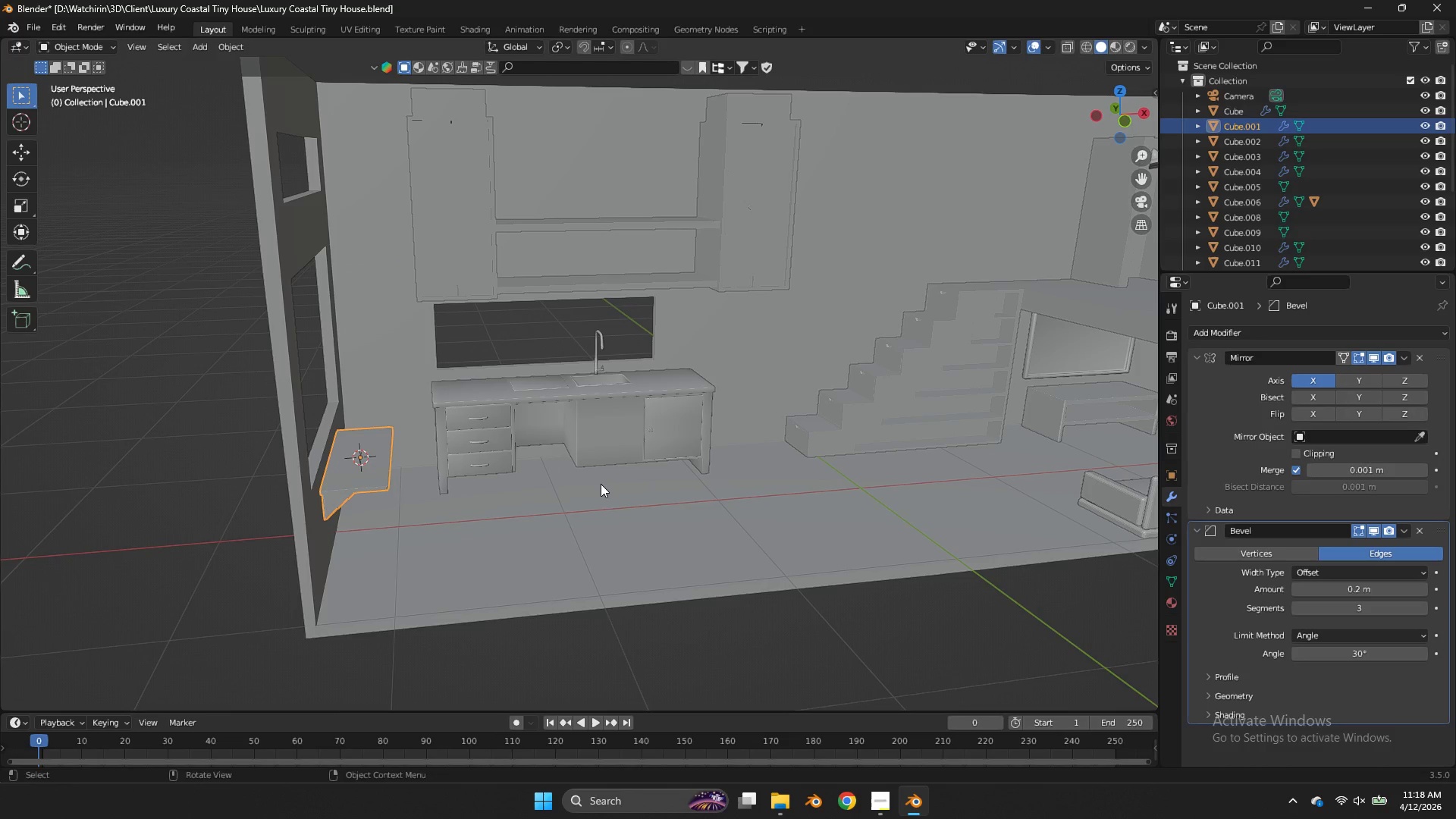 
key(Shift+ShiftLeft)
 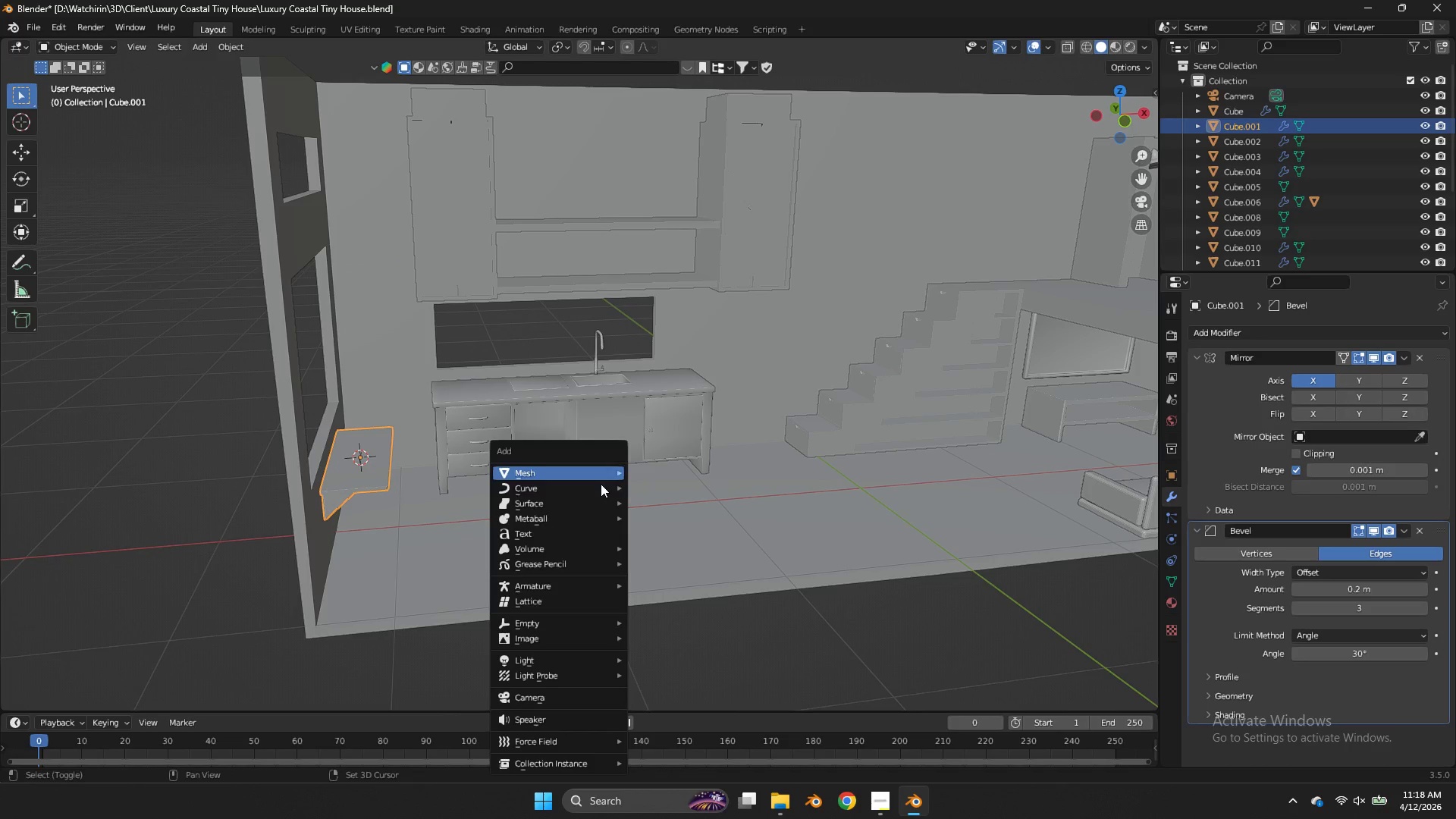 
key(Shift+A)
 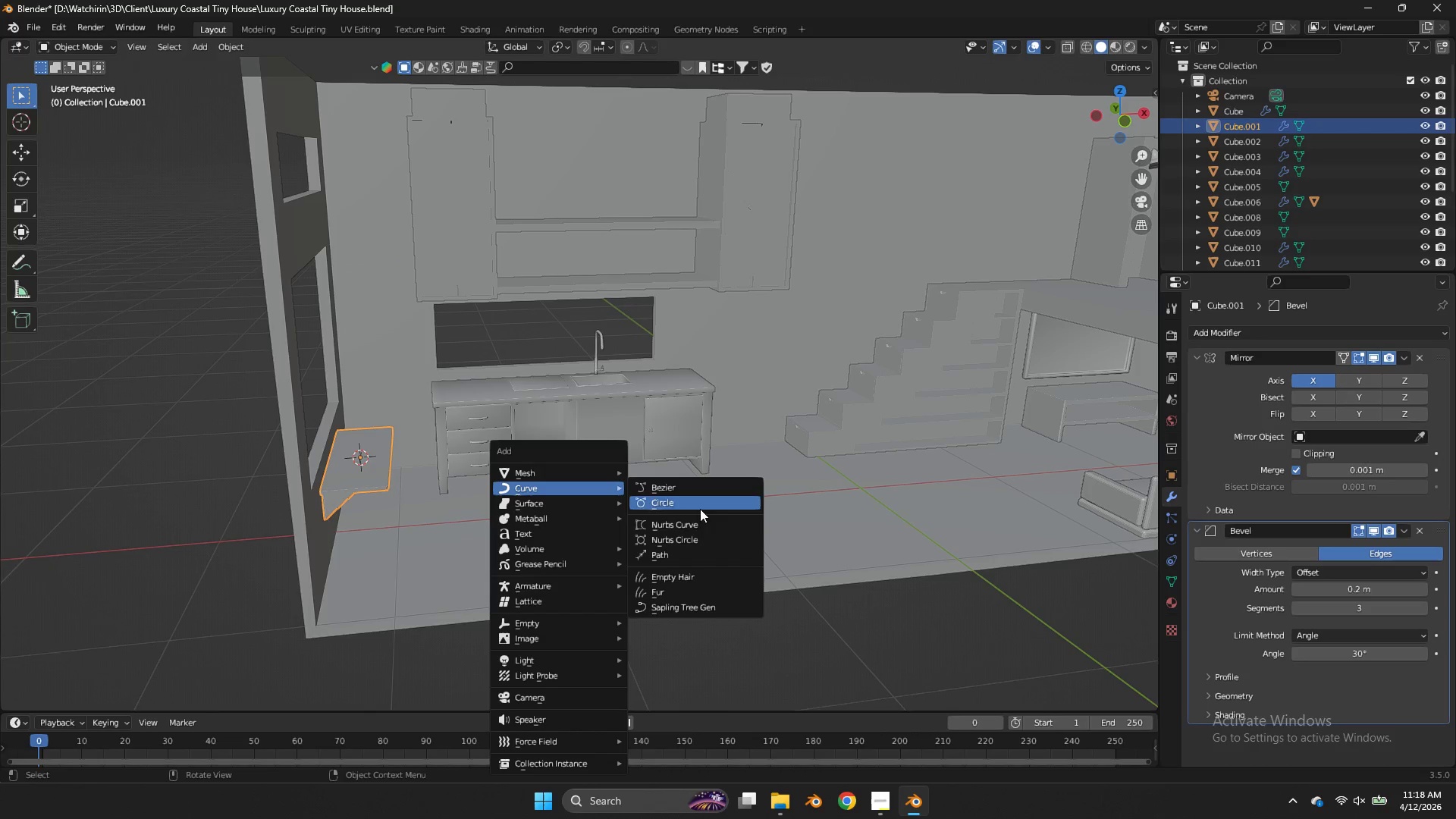 
left_click([698, 555])
 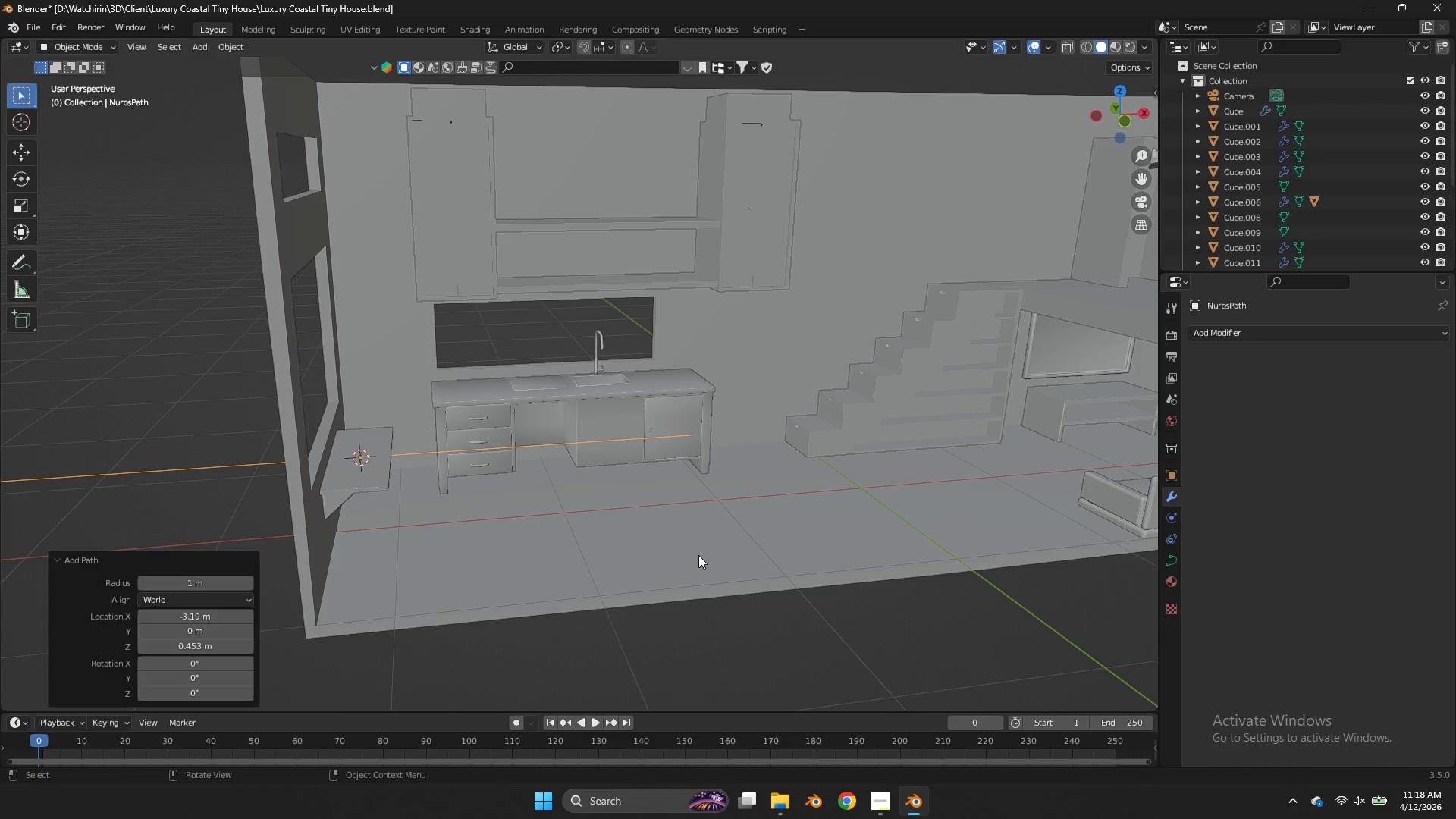 
key(NumpadDivide)
 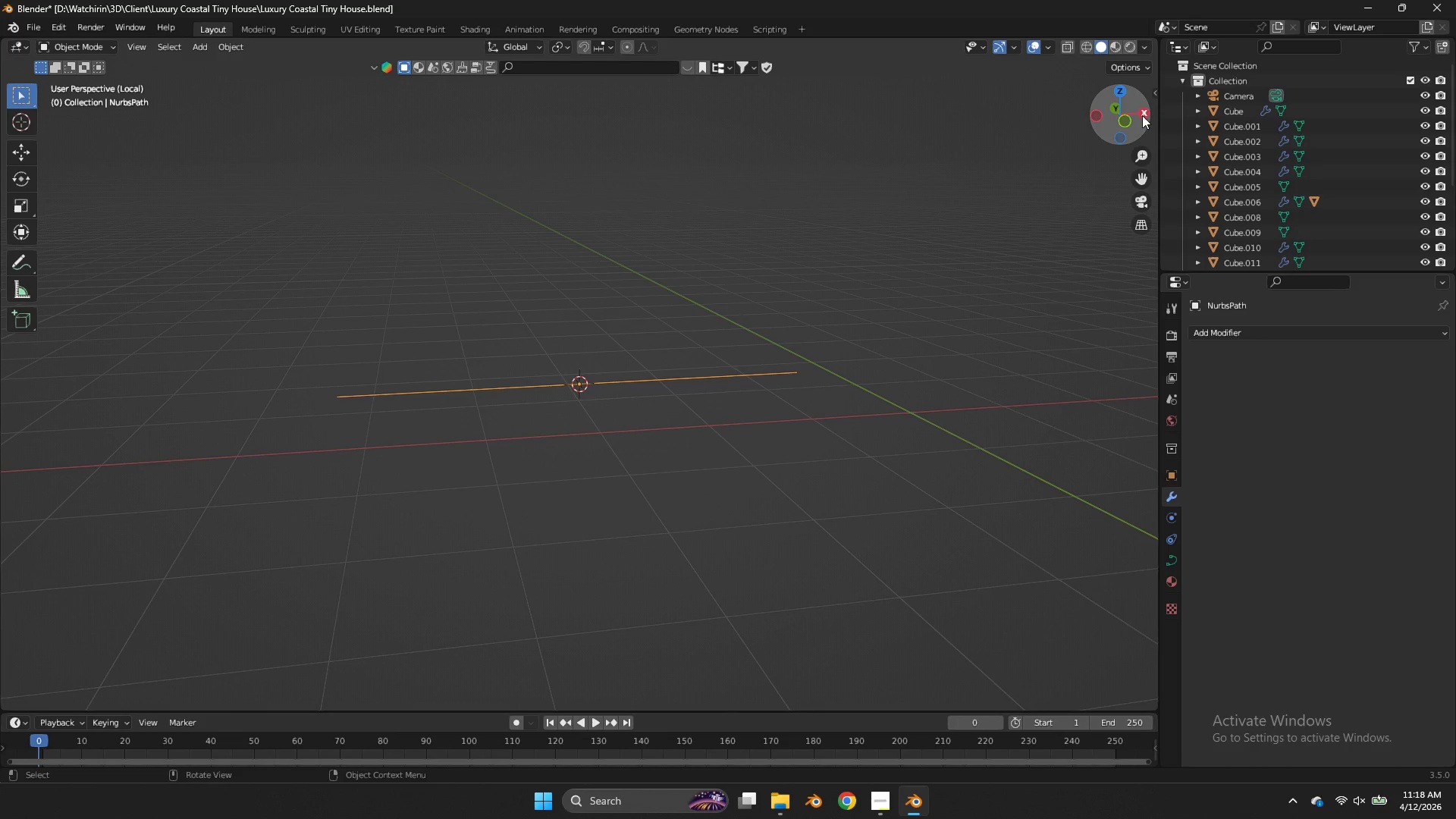 
left_click([1128, 87])
 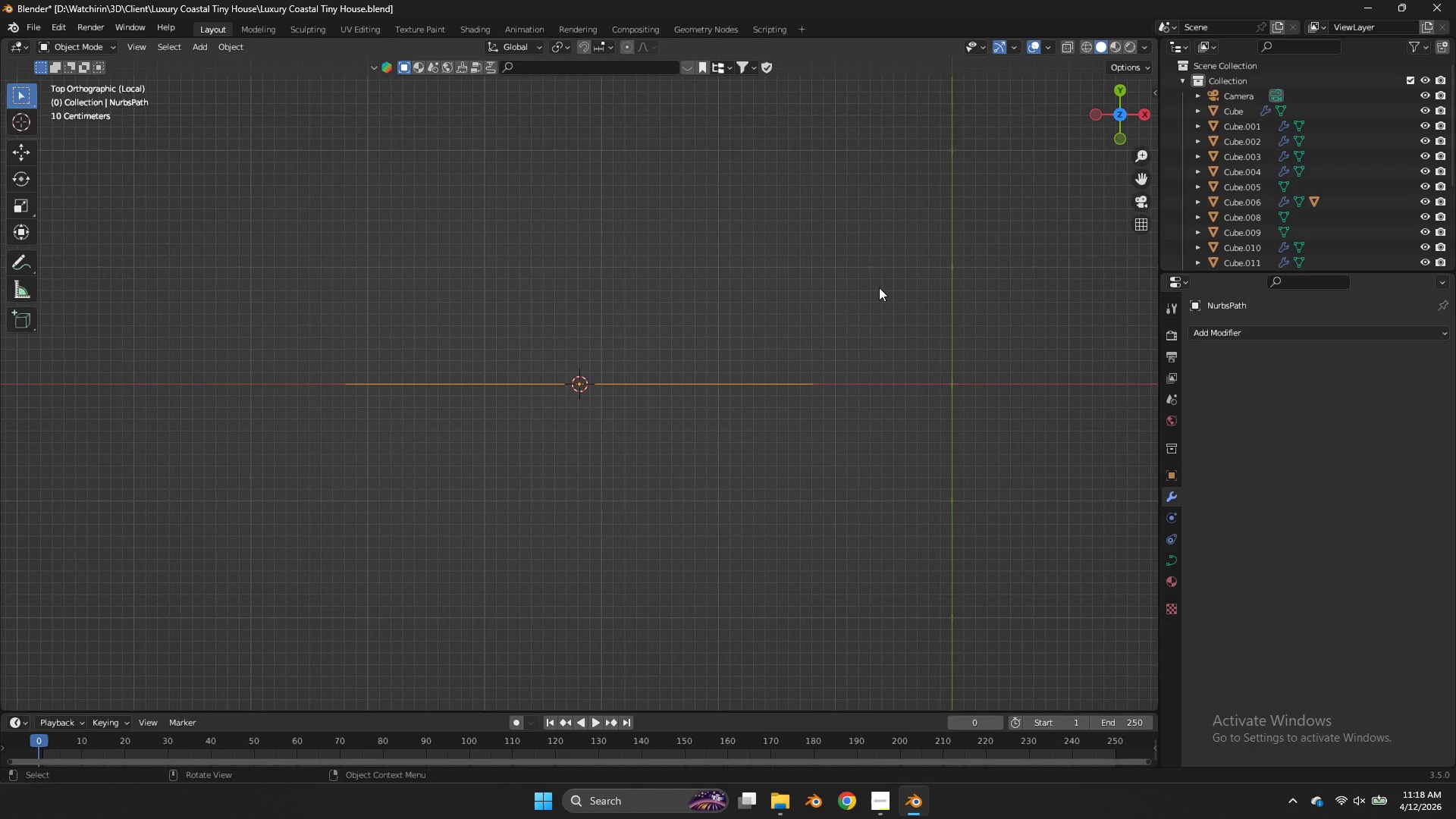 
key(Tab)
 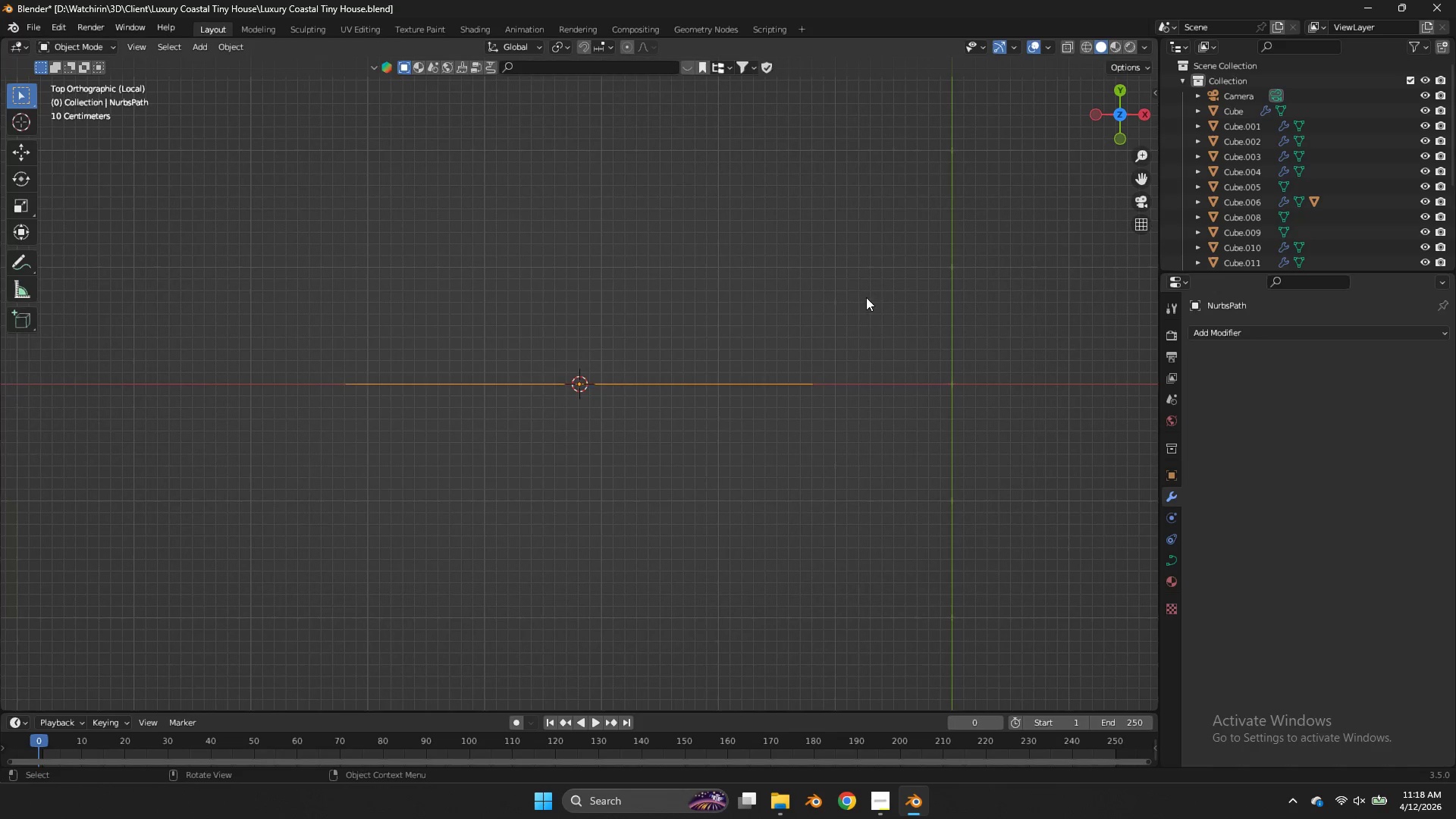 
key(Tab)
 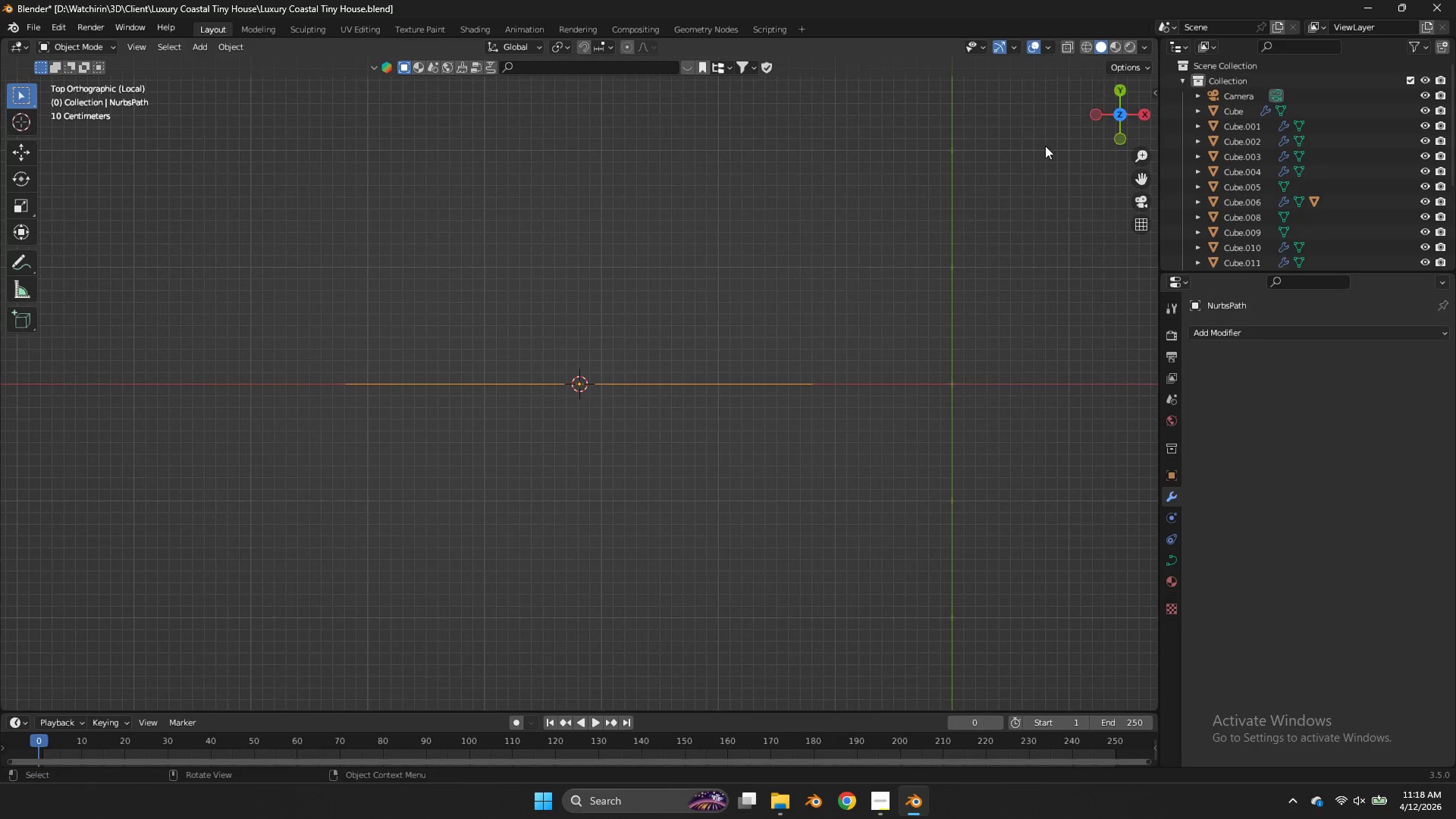 
key(G)
 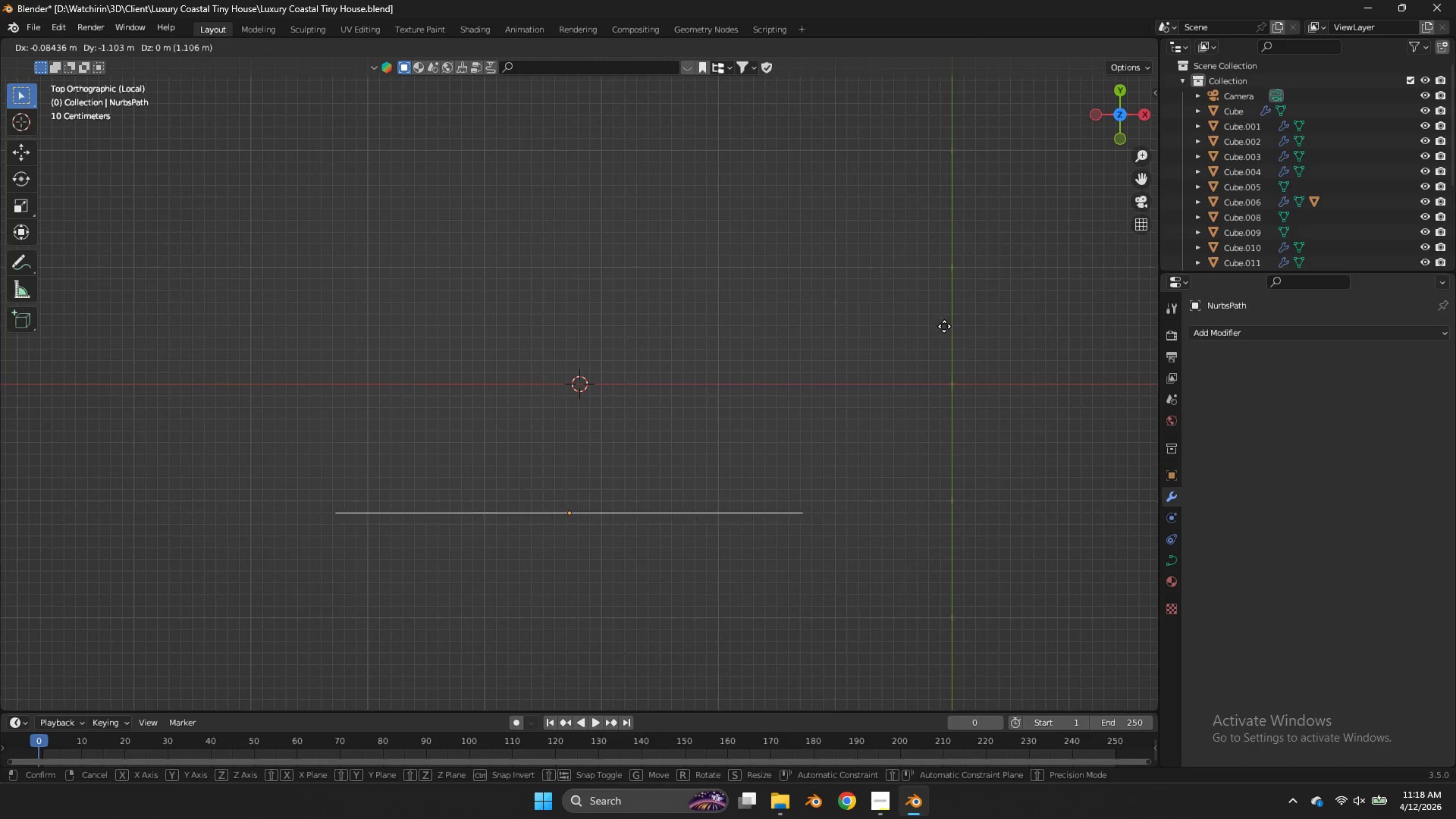 
right_click([944, 326])
 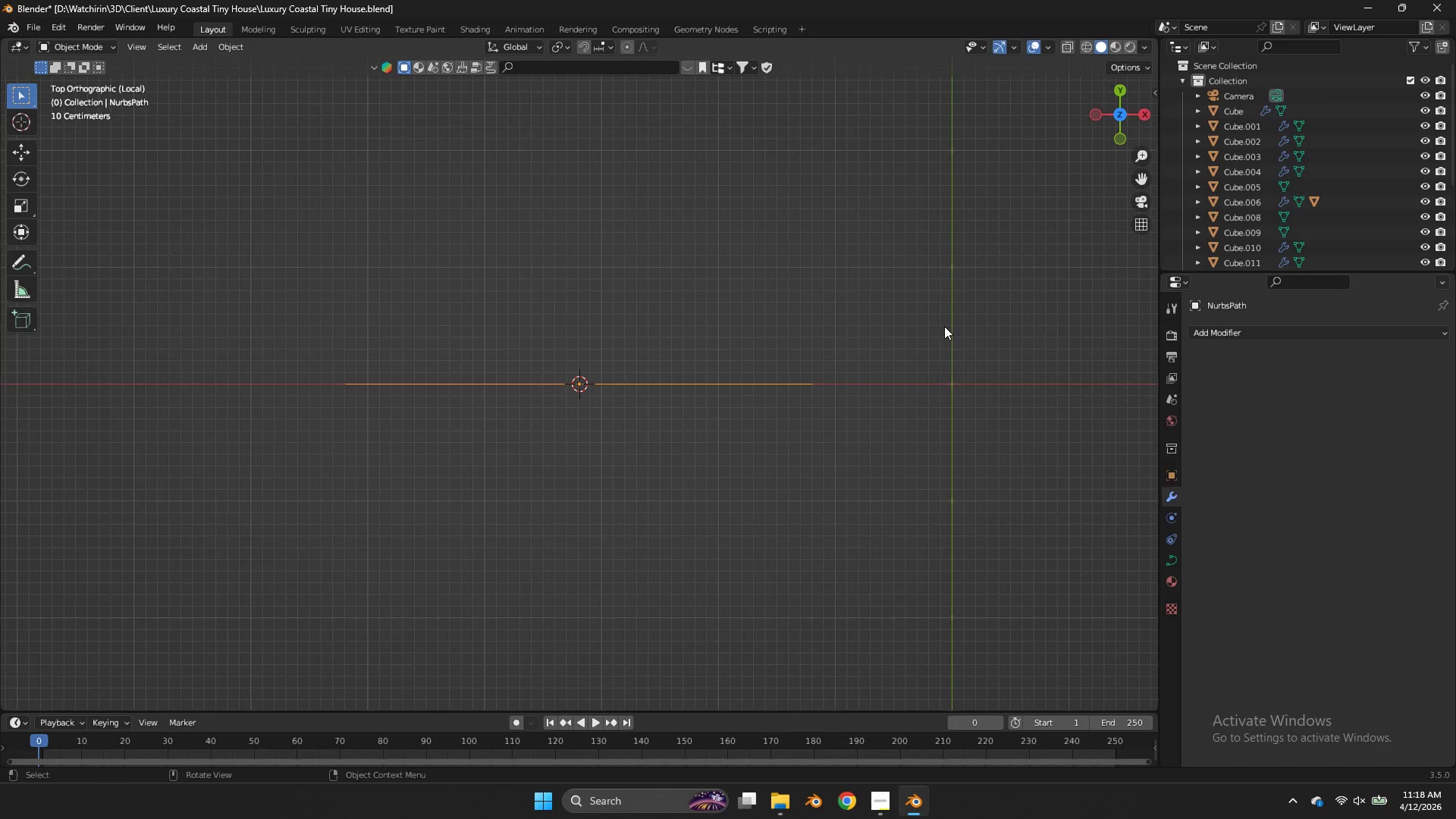 
key(Tab)
type(ag)
 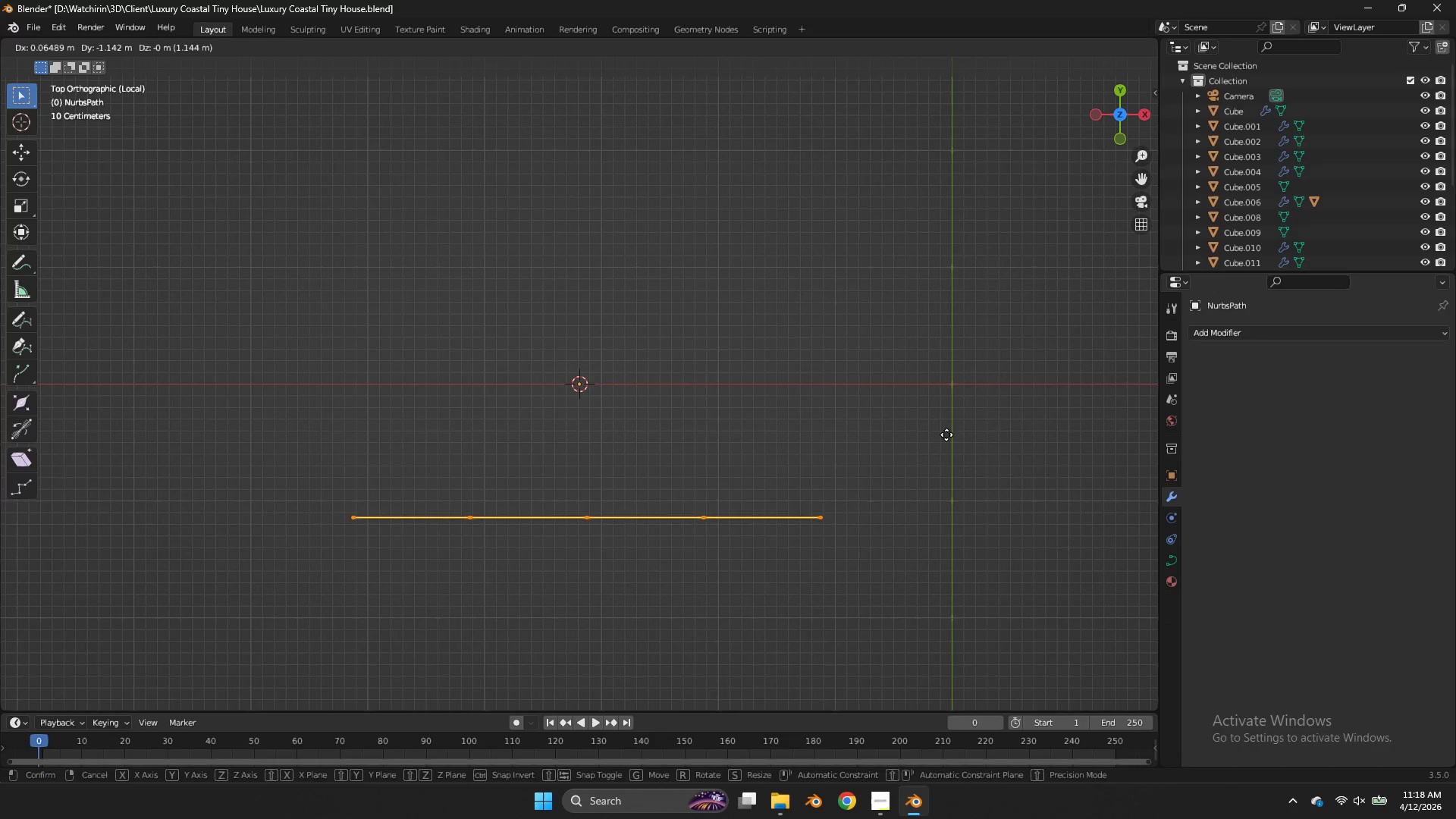 
left_click([946, 435])
 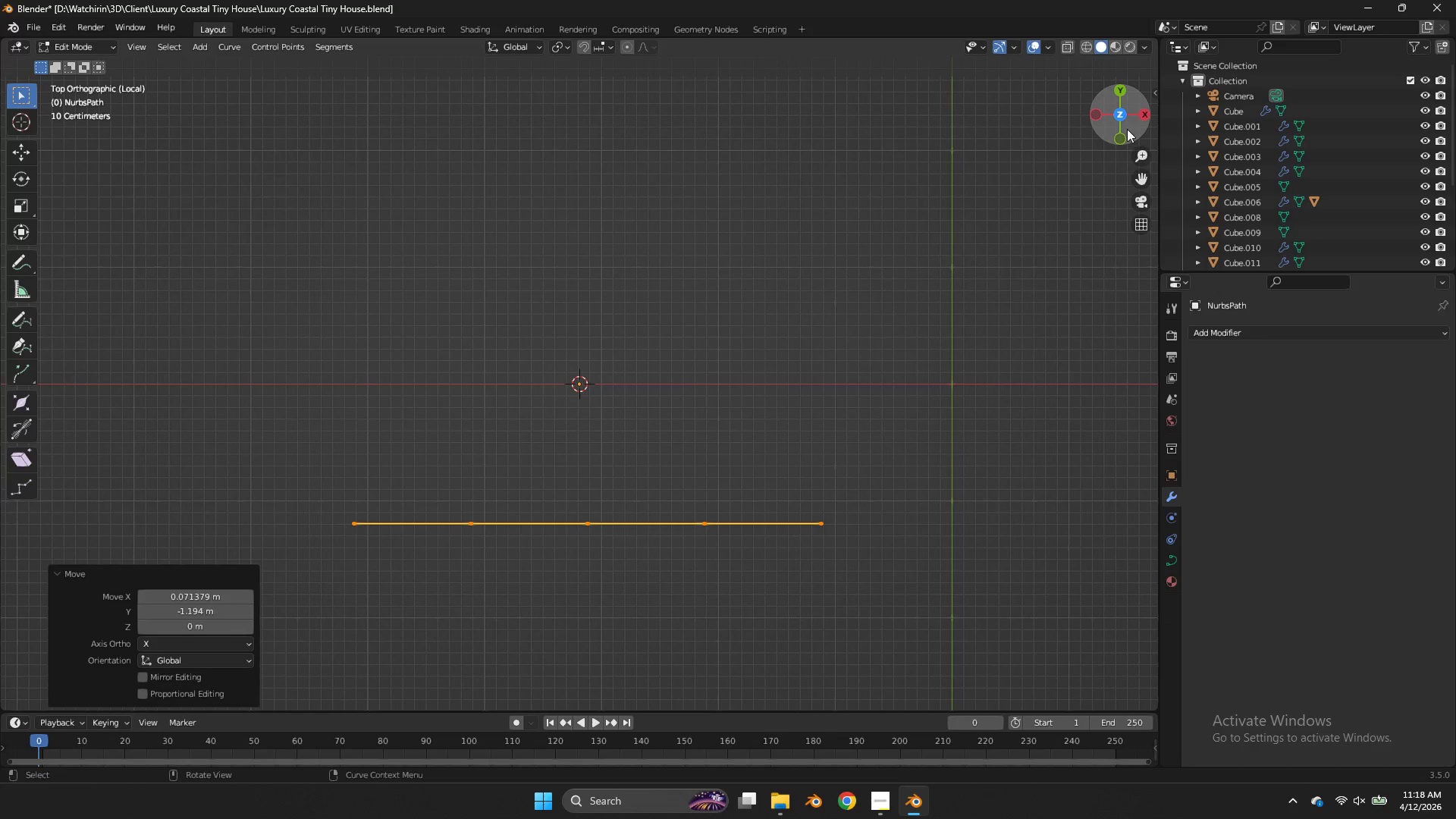 
left_click([1125, 135])
 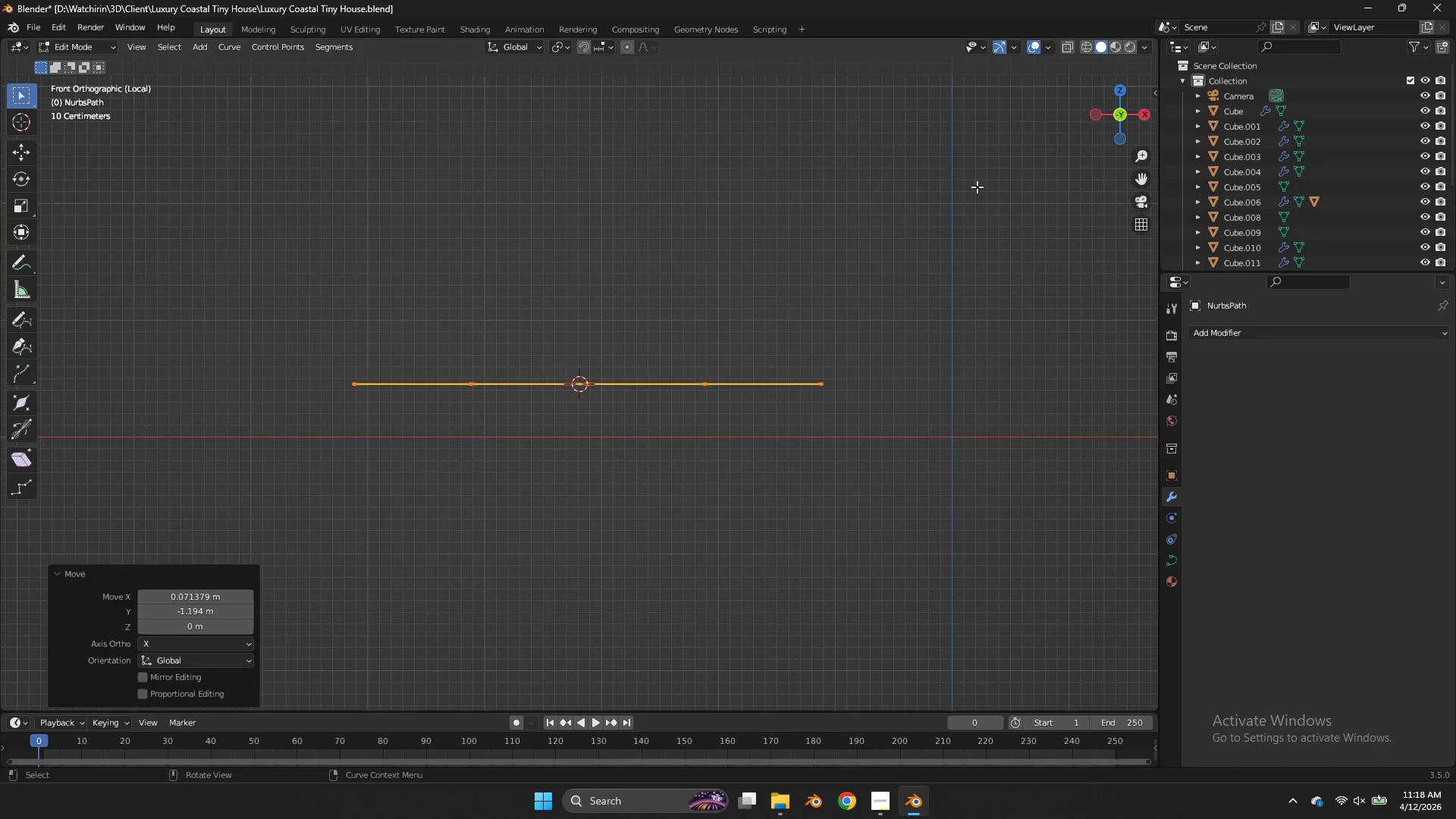 
key(Tab)
 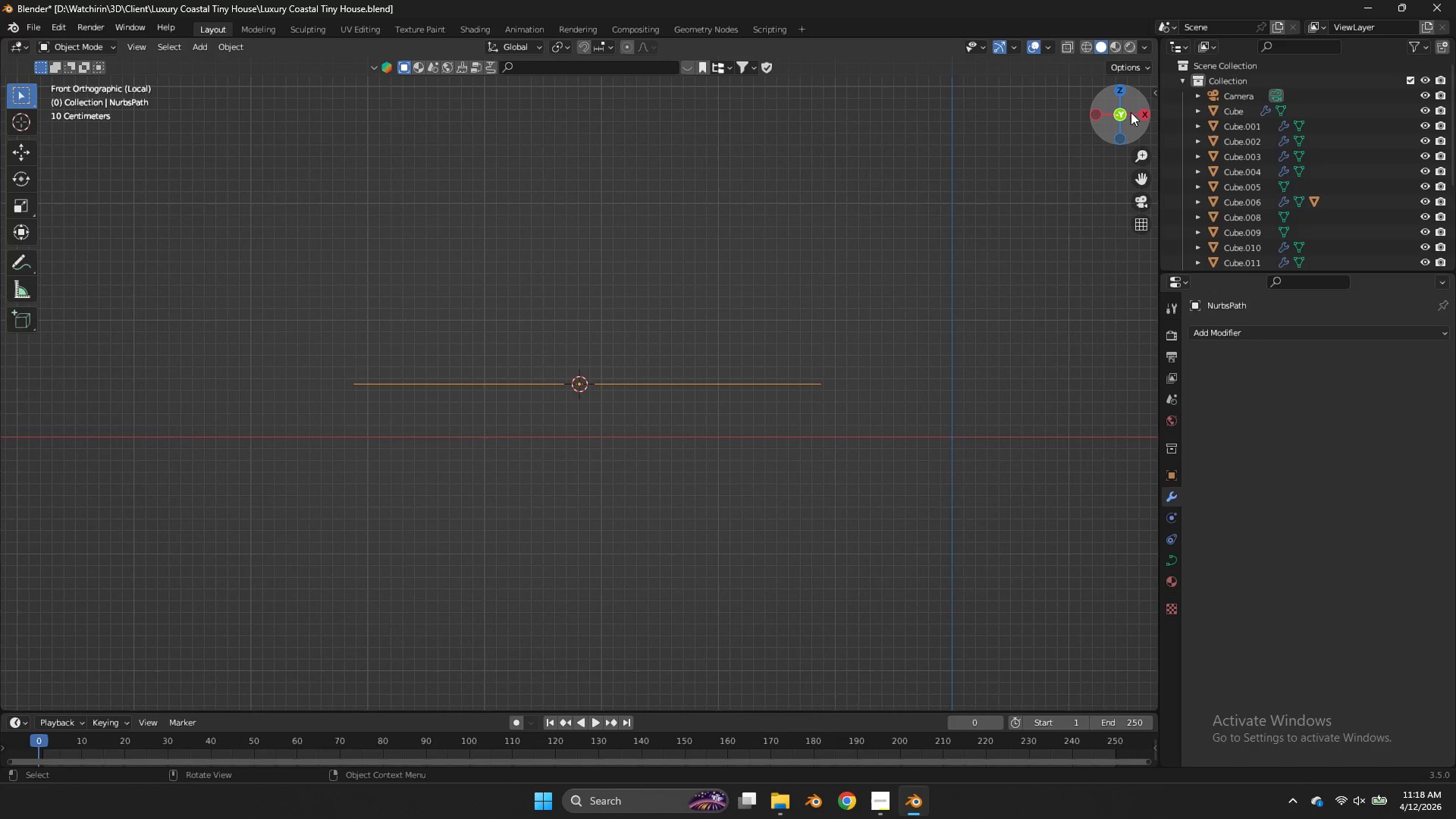 
key(Tab)
 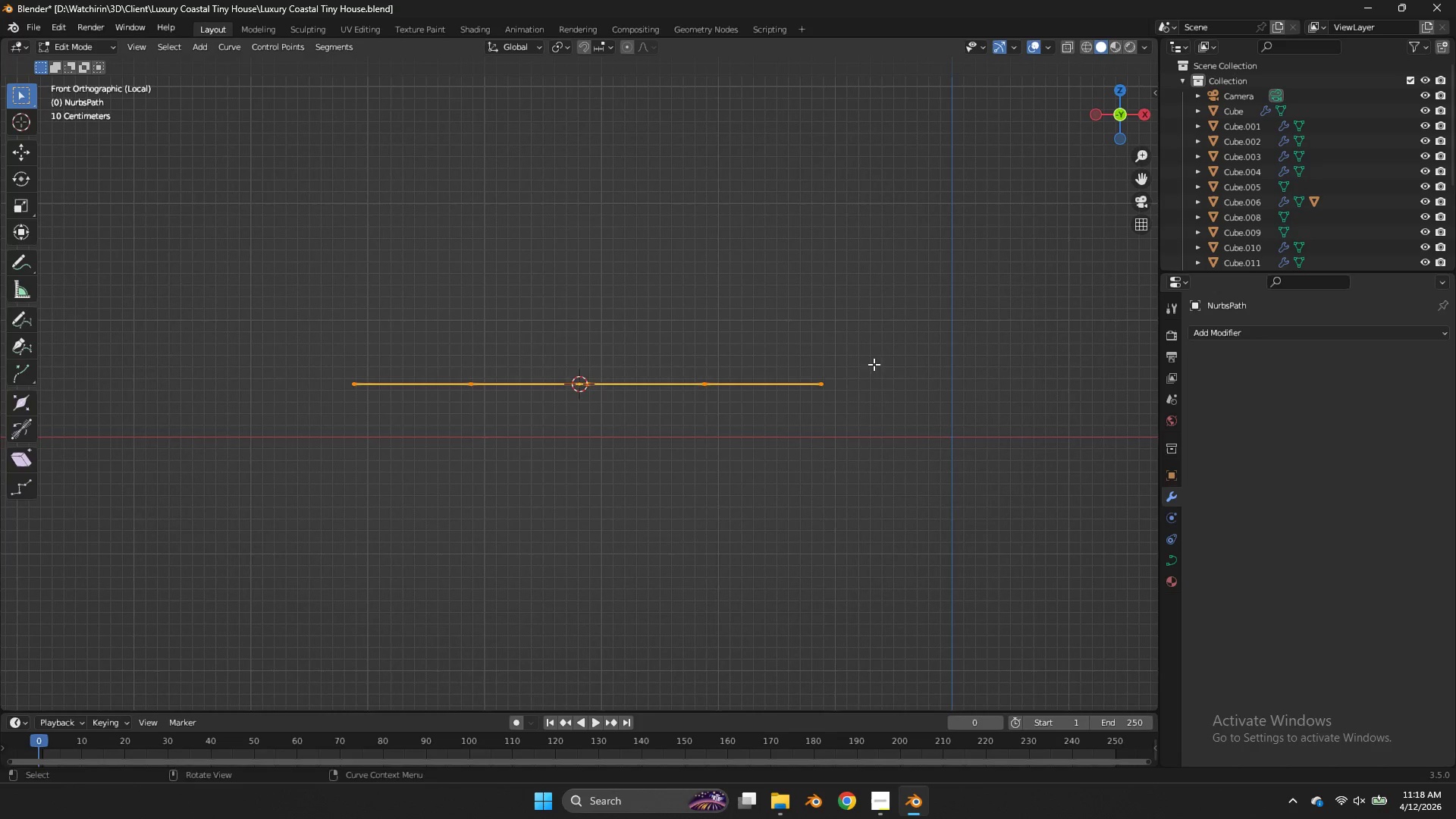 
left_click_drag(start_coordinate=[874, 362], to_coordinate=[867, 369])
 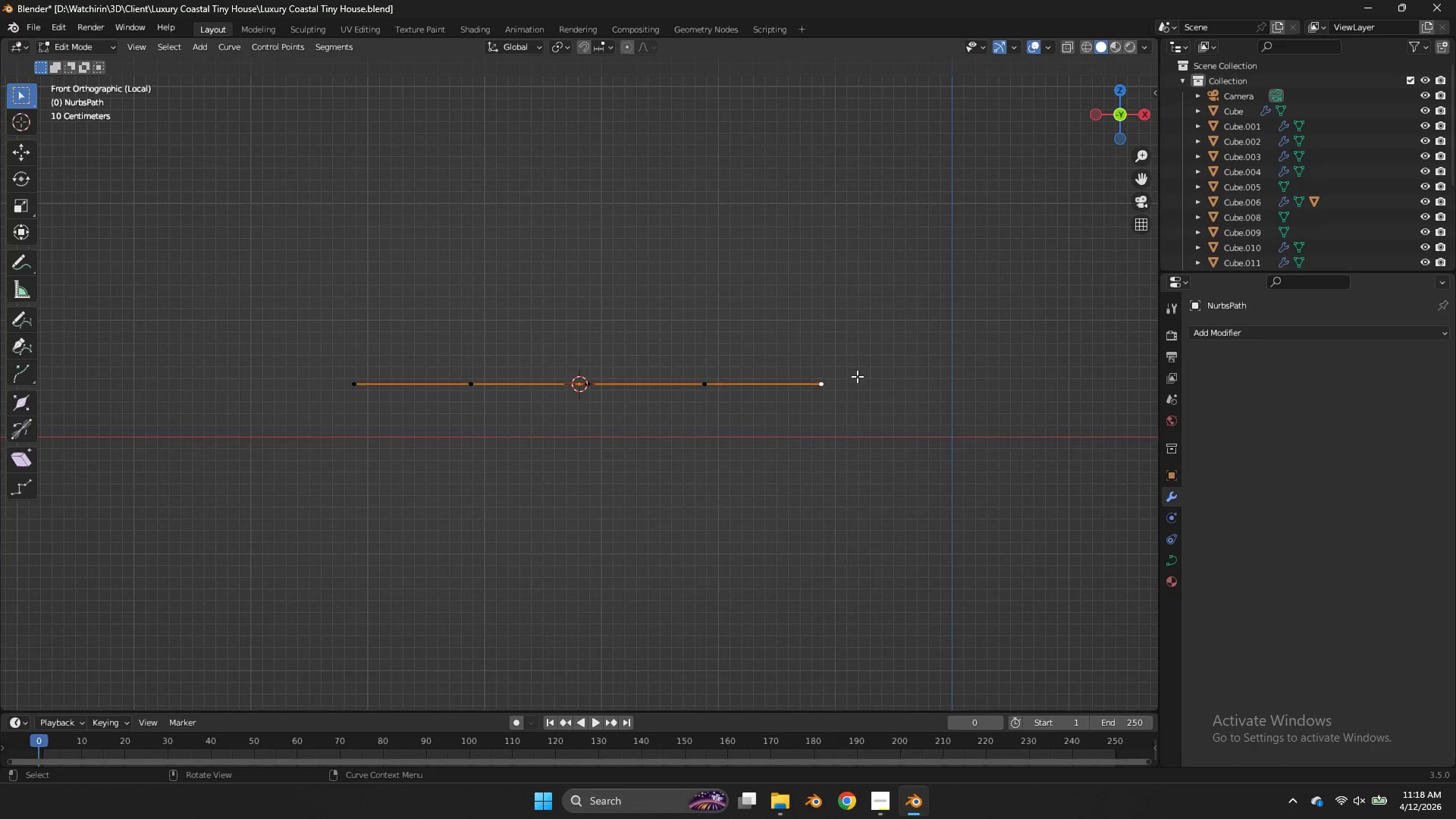 
key(G)
 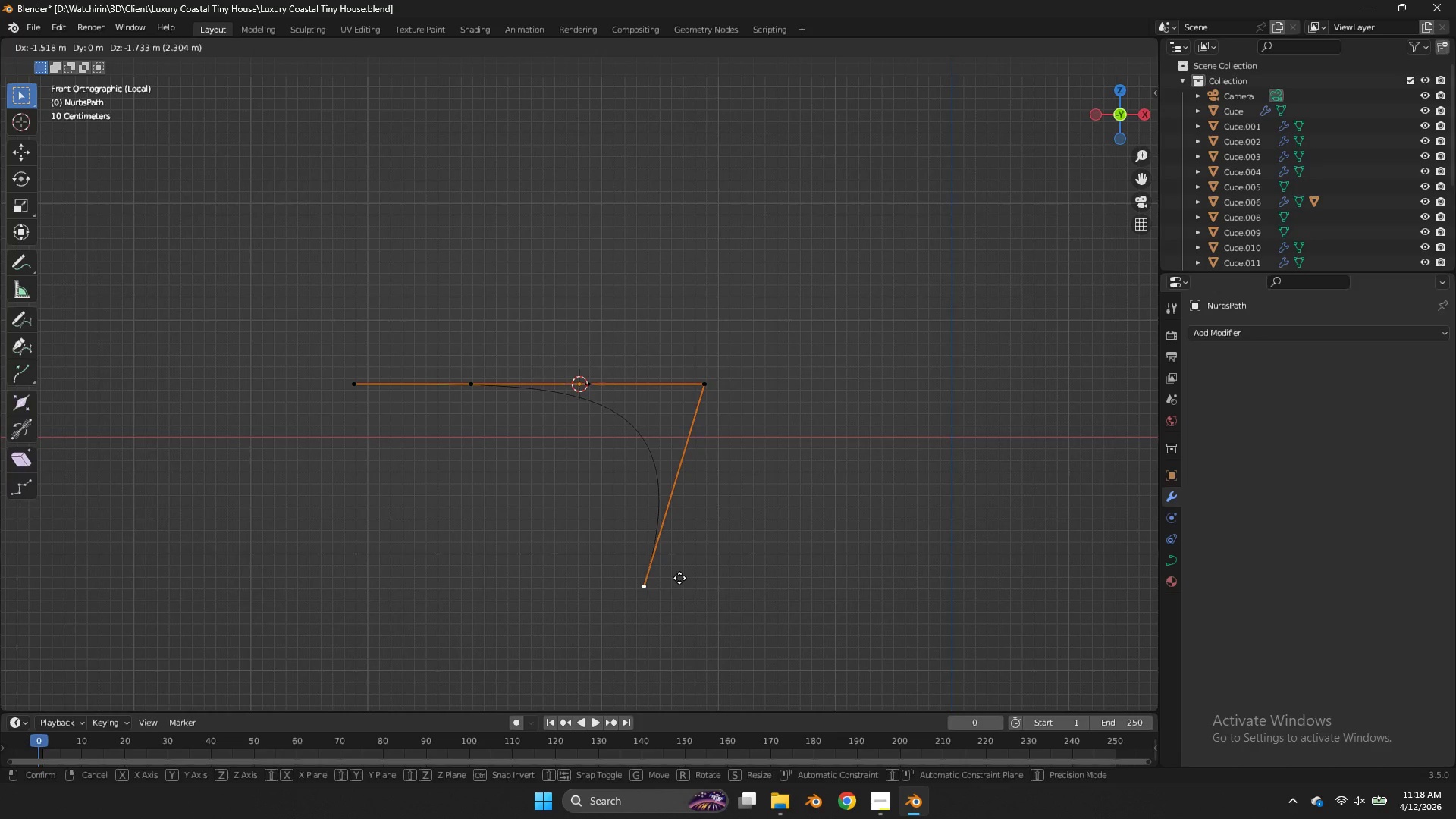 
left_click_drag(start_coordinate=[679, 578], to_coordinate=[682, 574])
 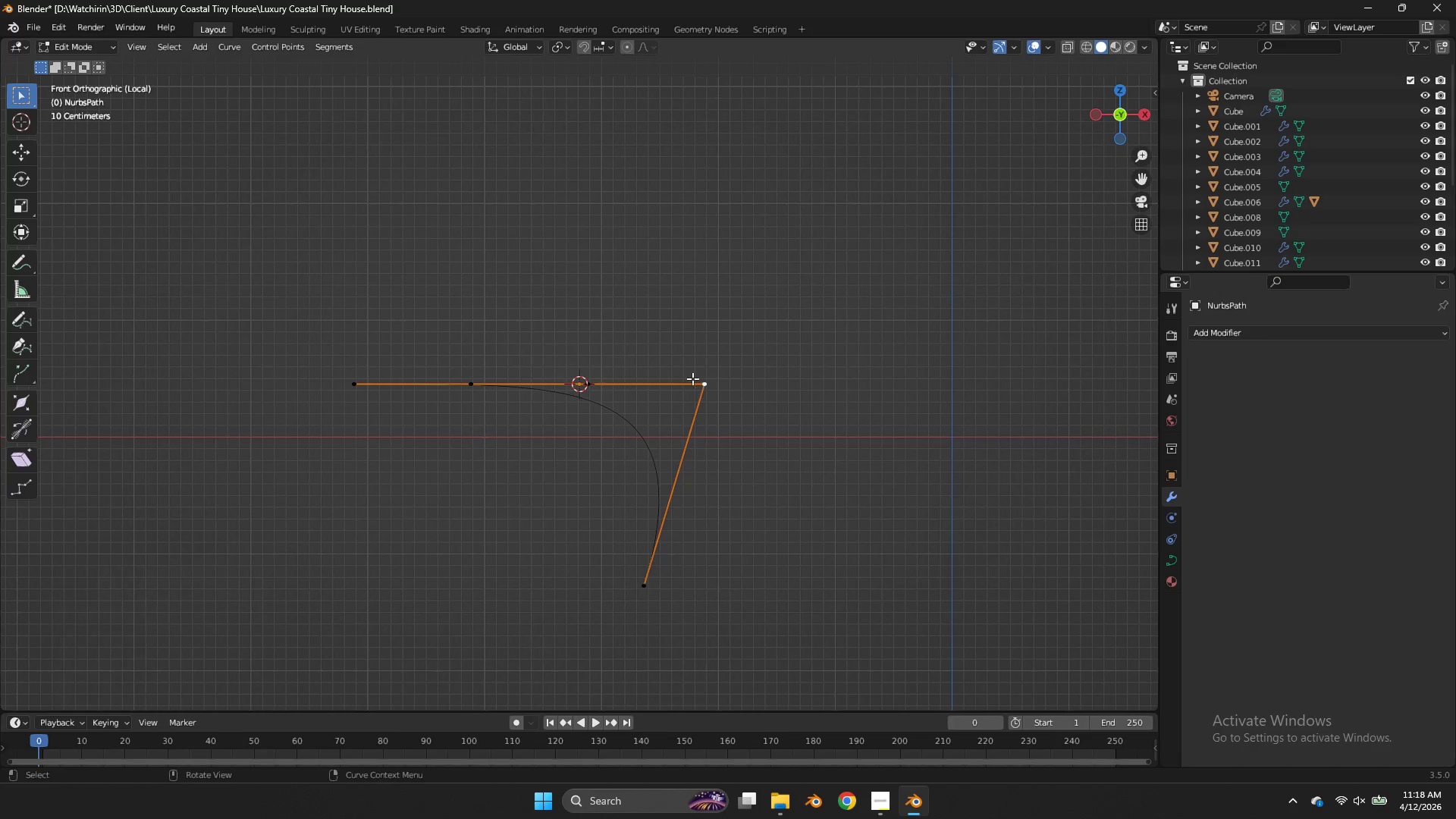 
double_click([692, 378])
 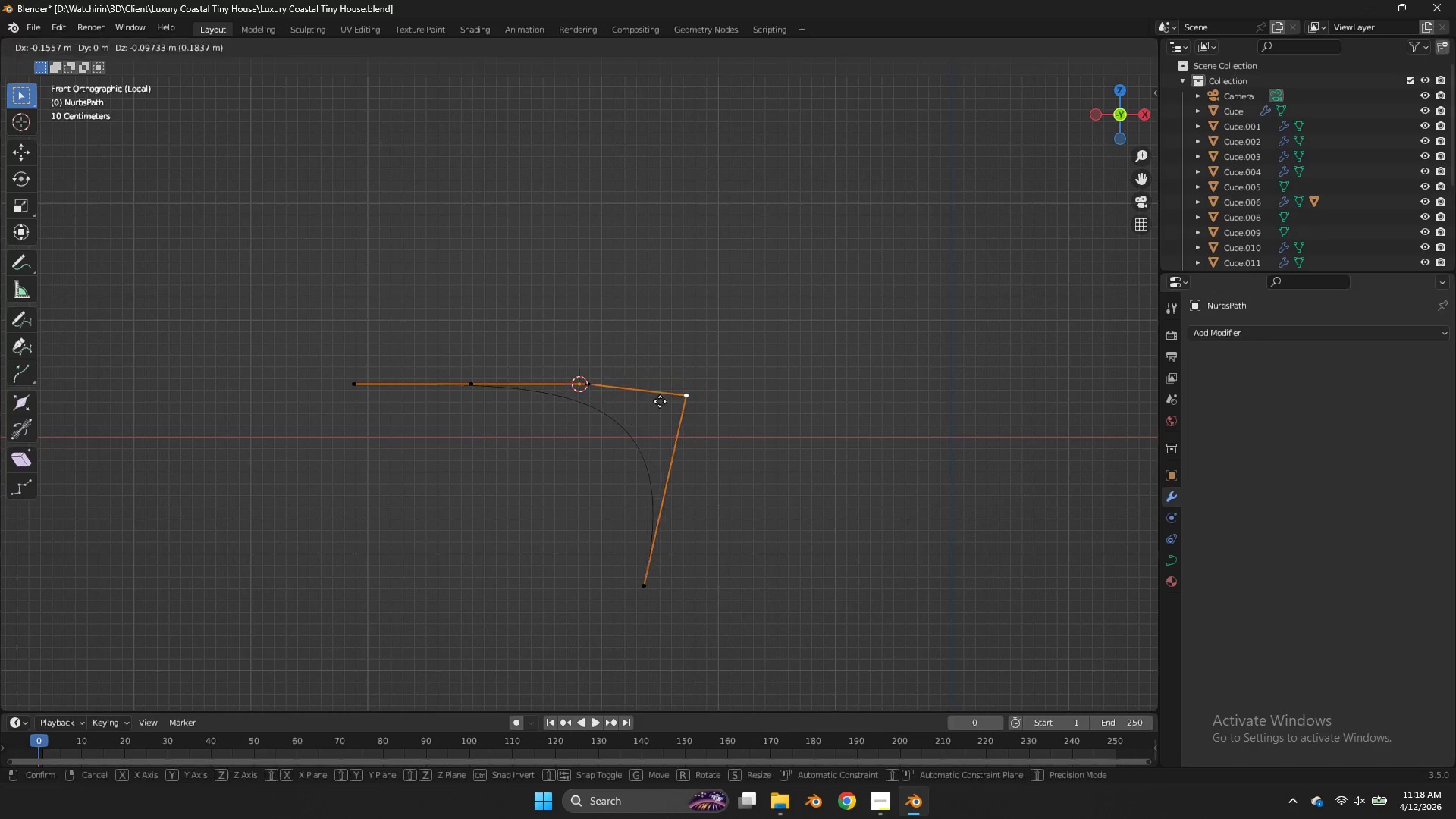 
key(G)
 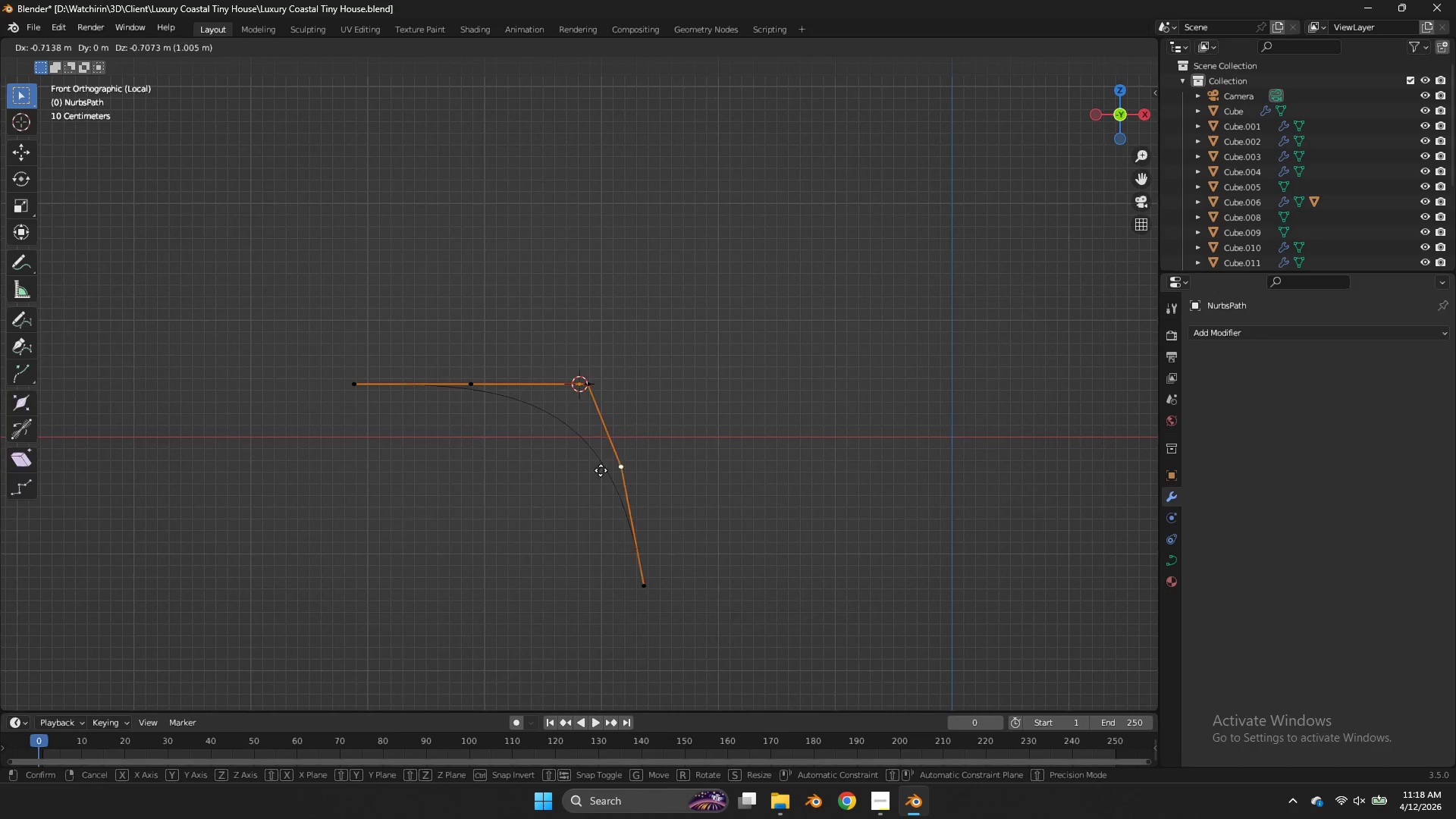 
triple_click([601, 470])
 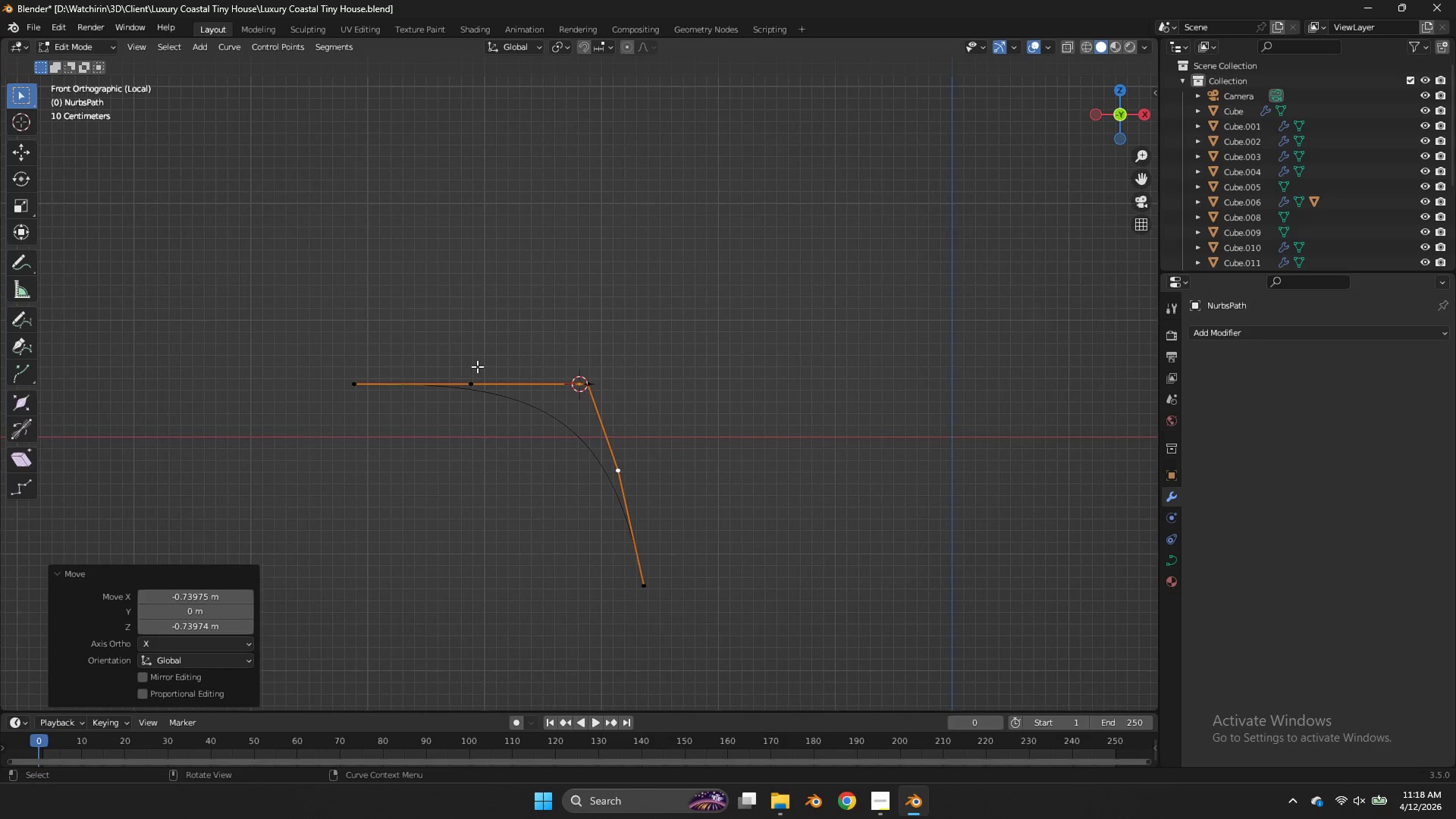 
triple_click([475, 362])
 